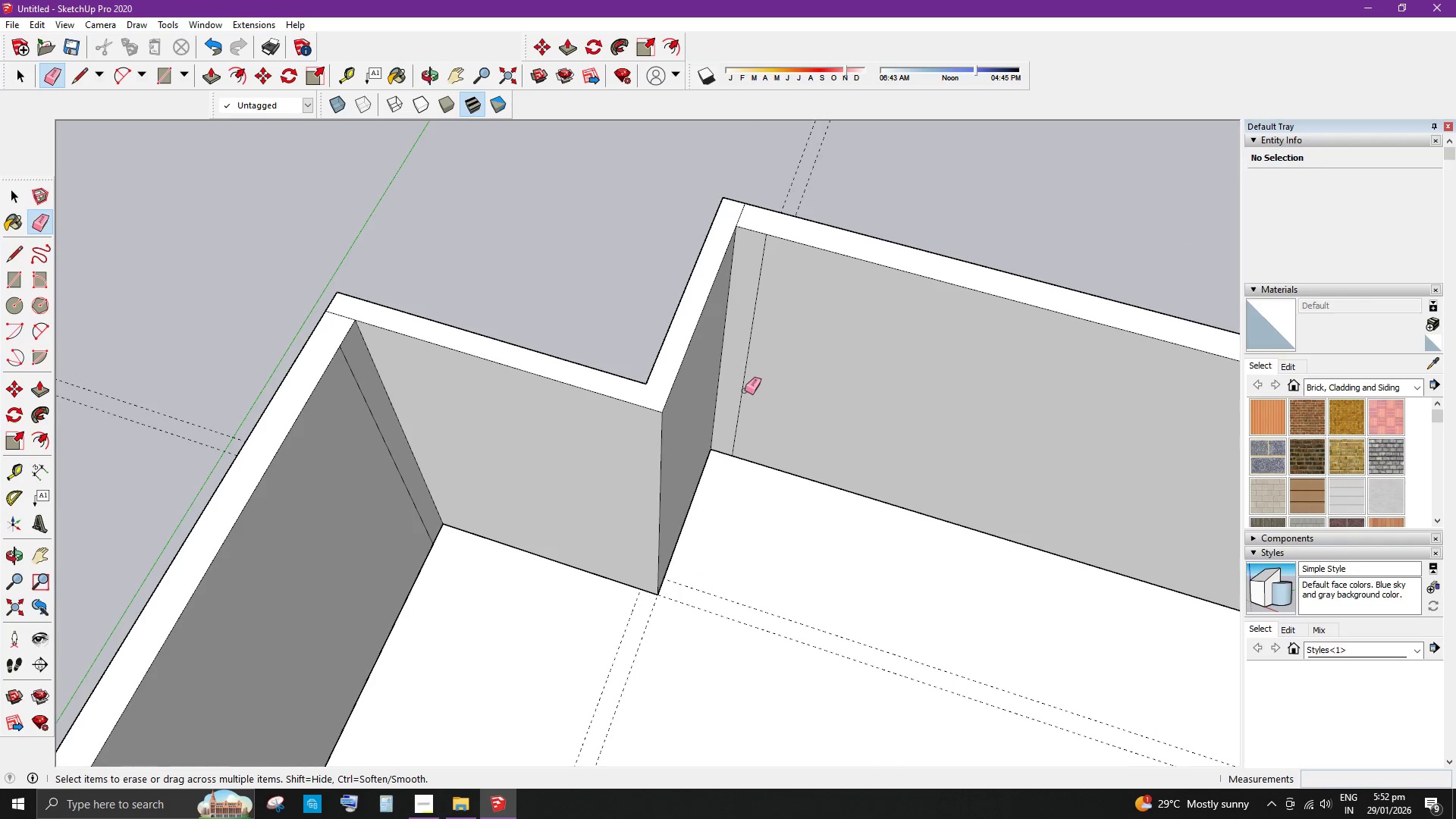 
scroll: coordinate [761, 358], scroll_direction: down, amount: 3.0
 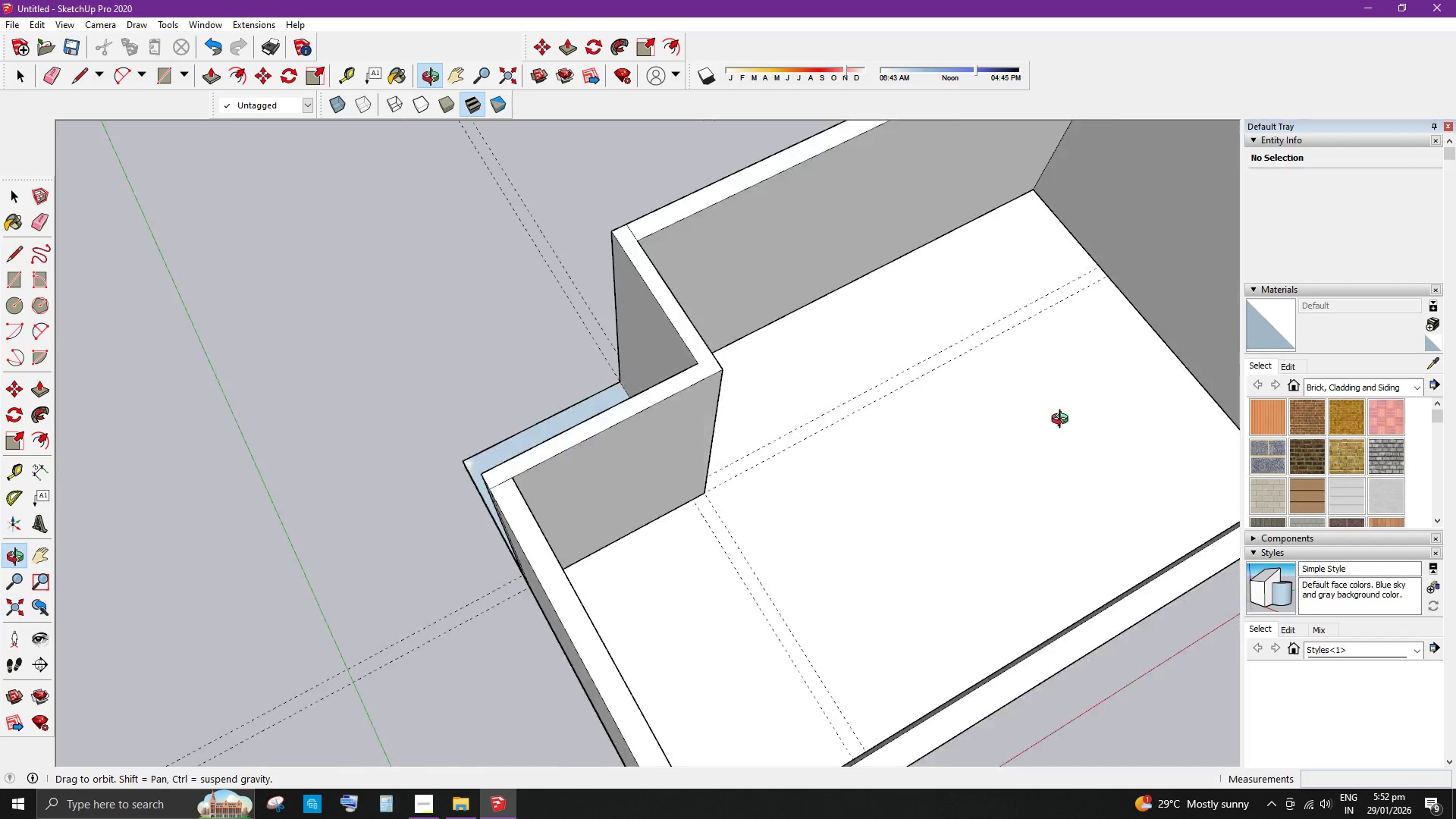 
key(Space)
 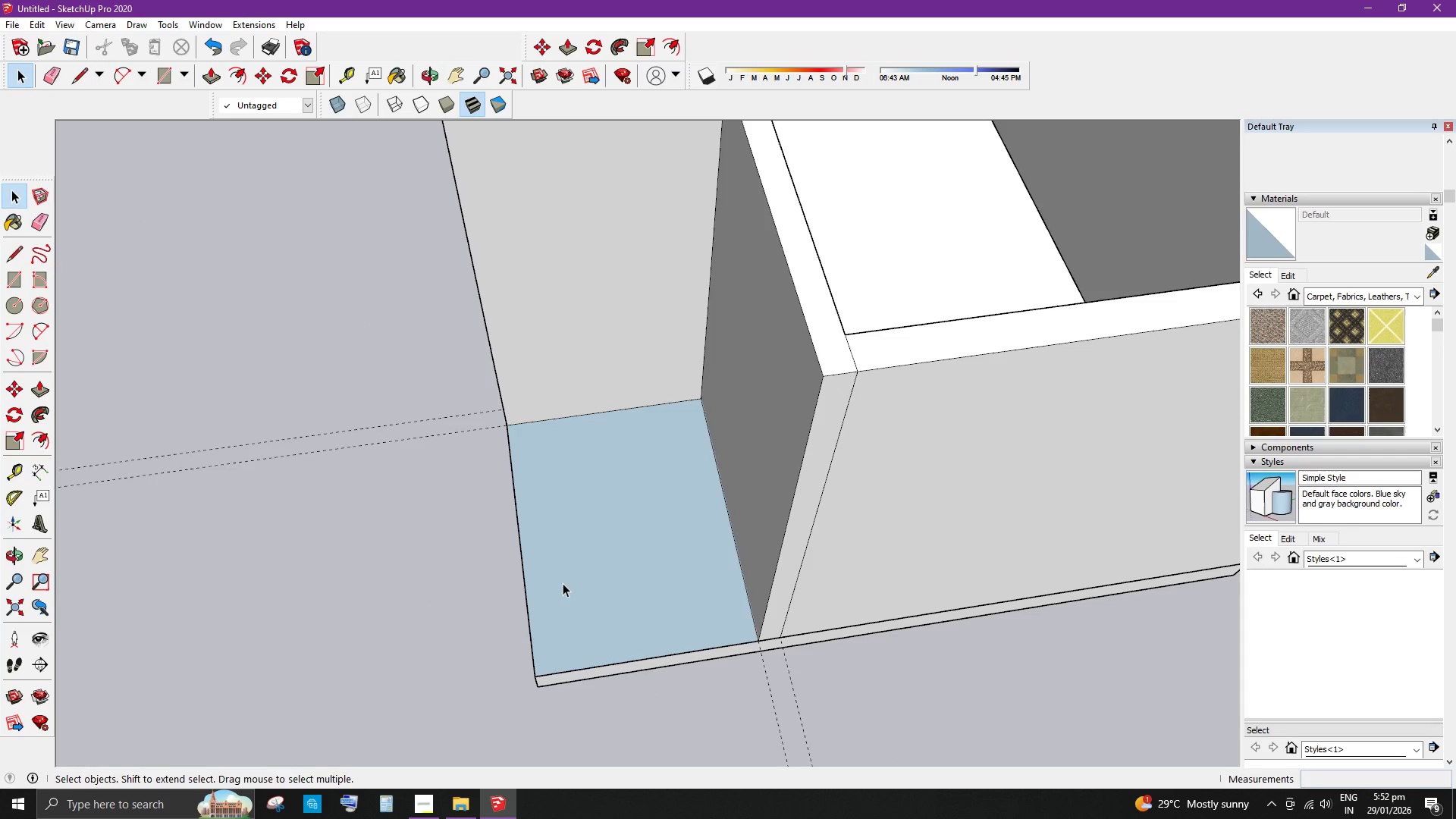 
scroll: coordinate [542, 630], scroll_direction: none, amount: 0.0
 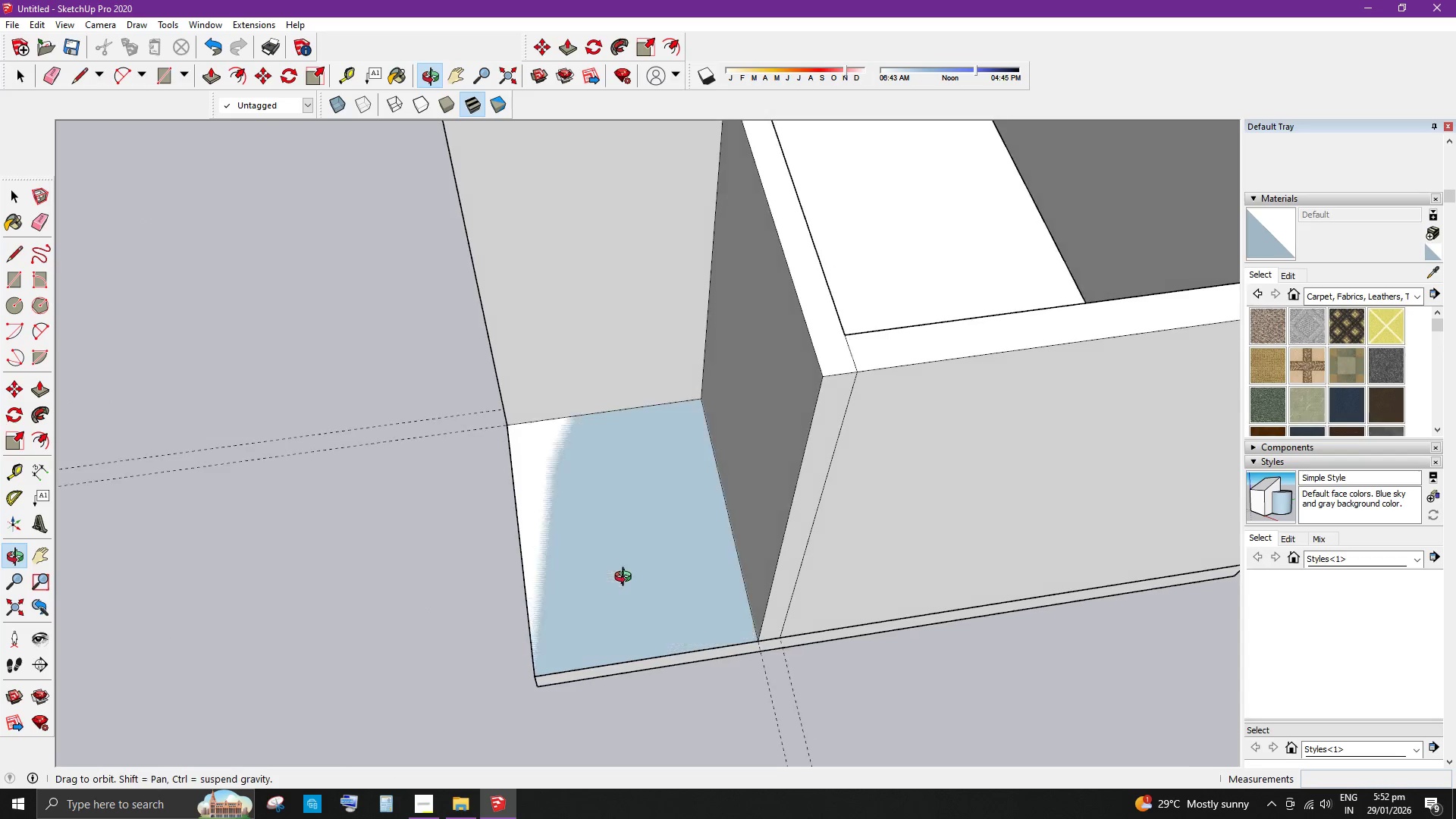 
key(T)
 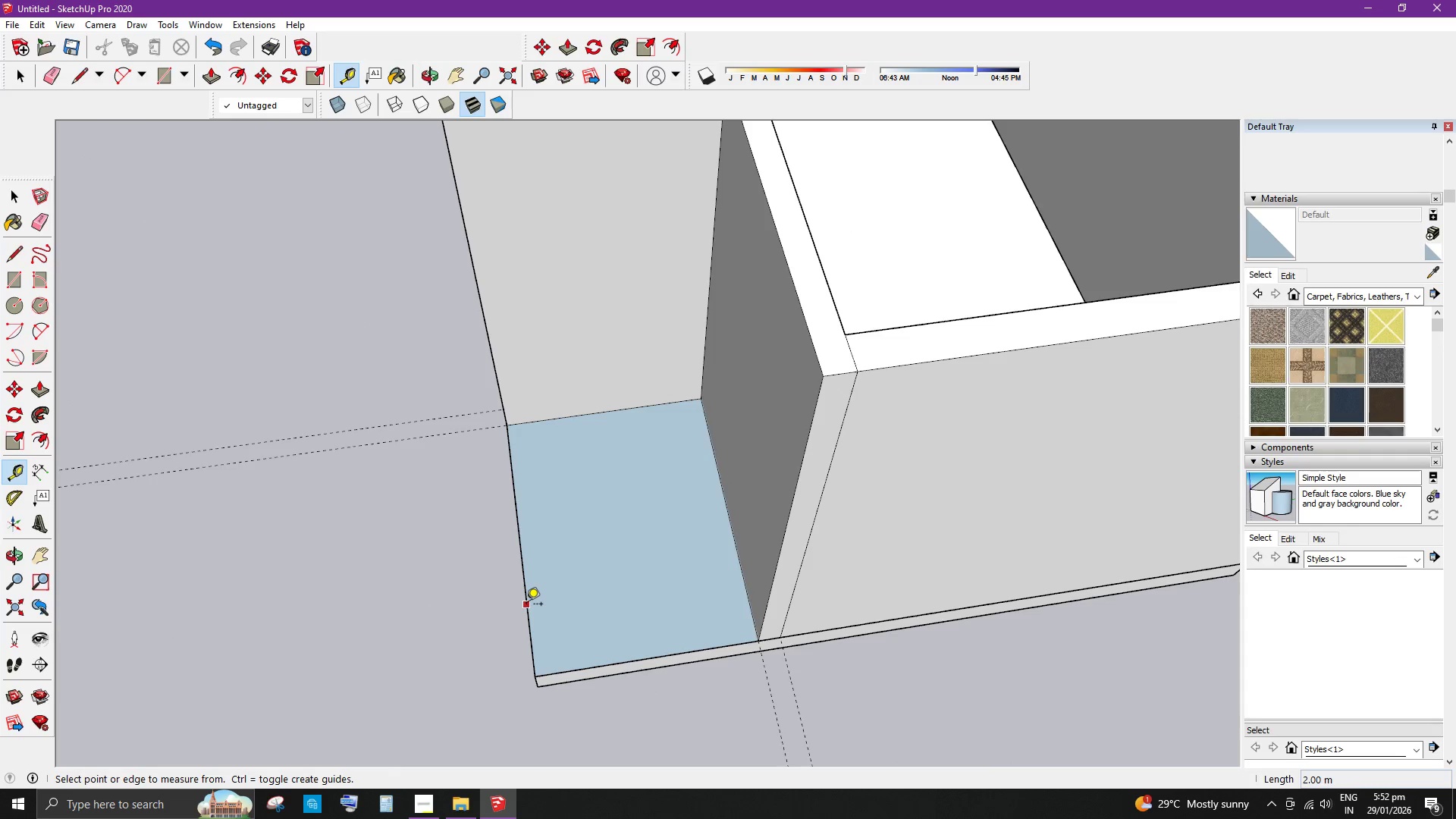 
key(Space)
 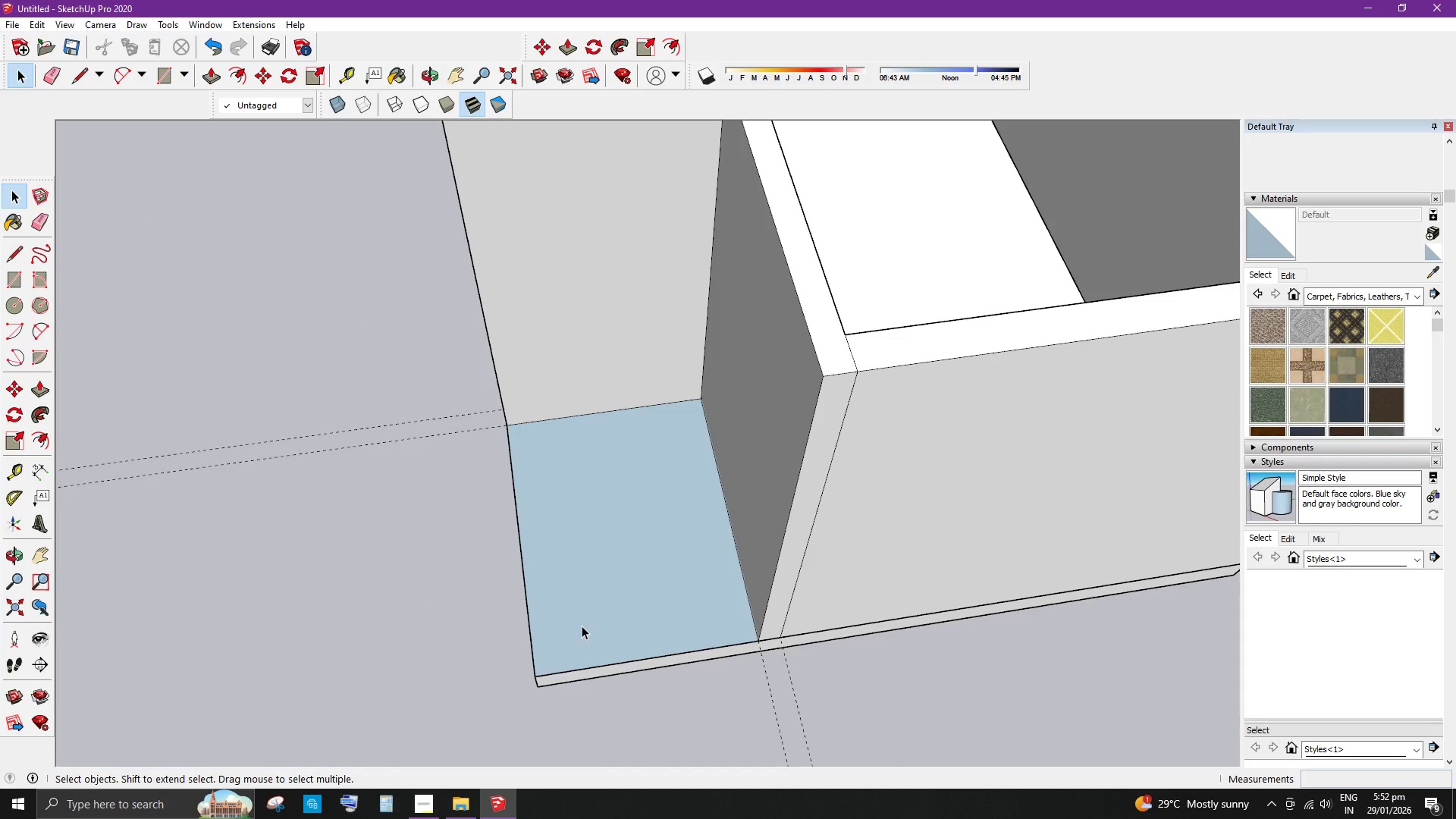 
left_click([582, 626])
 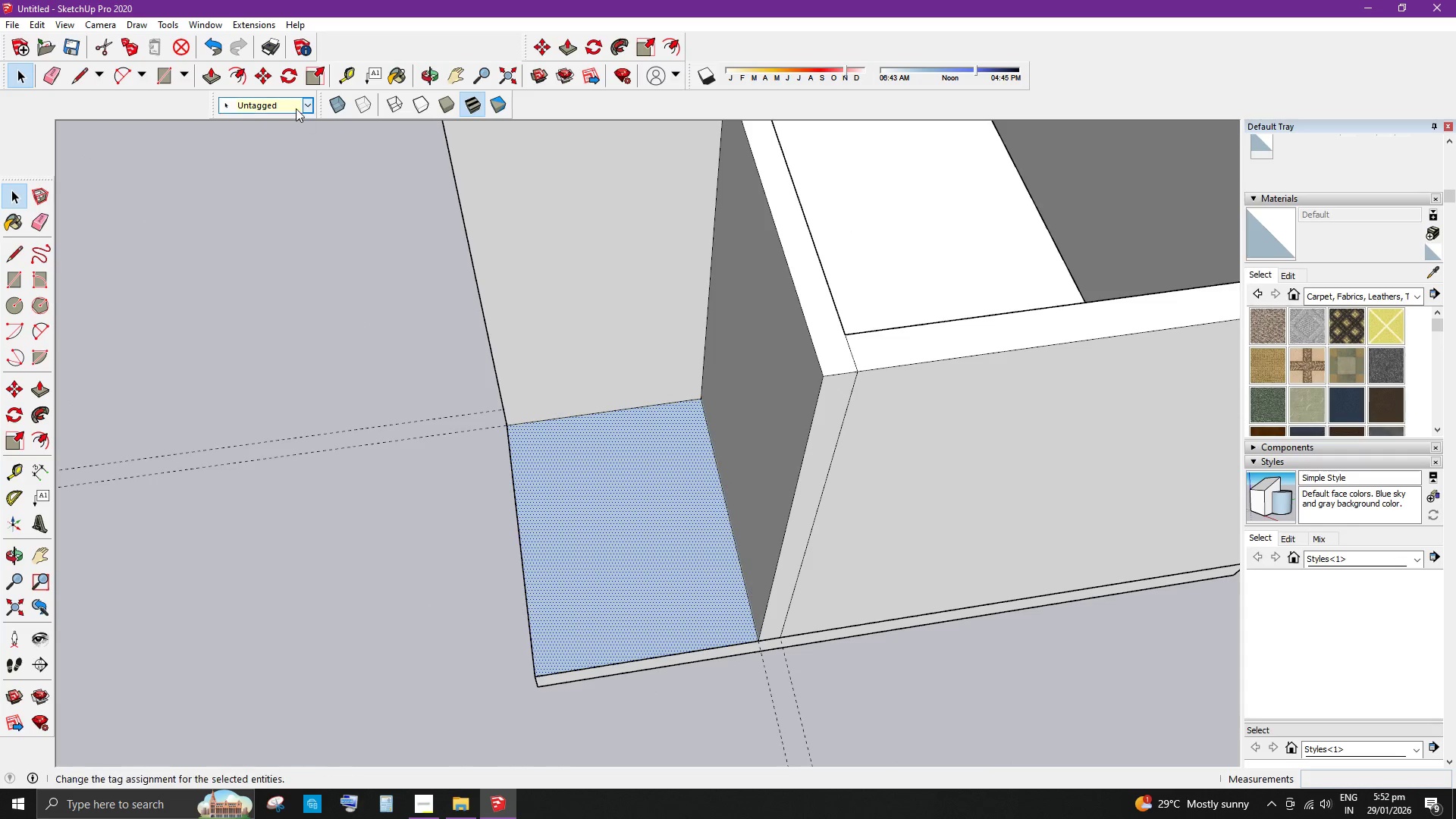 
left_click([318, 80])
 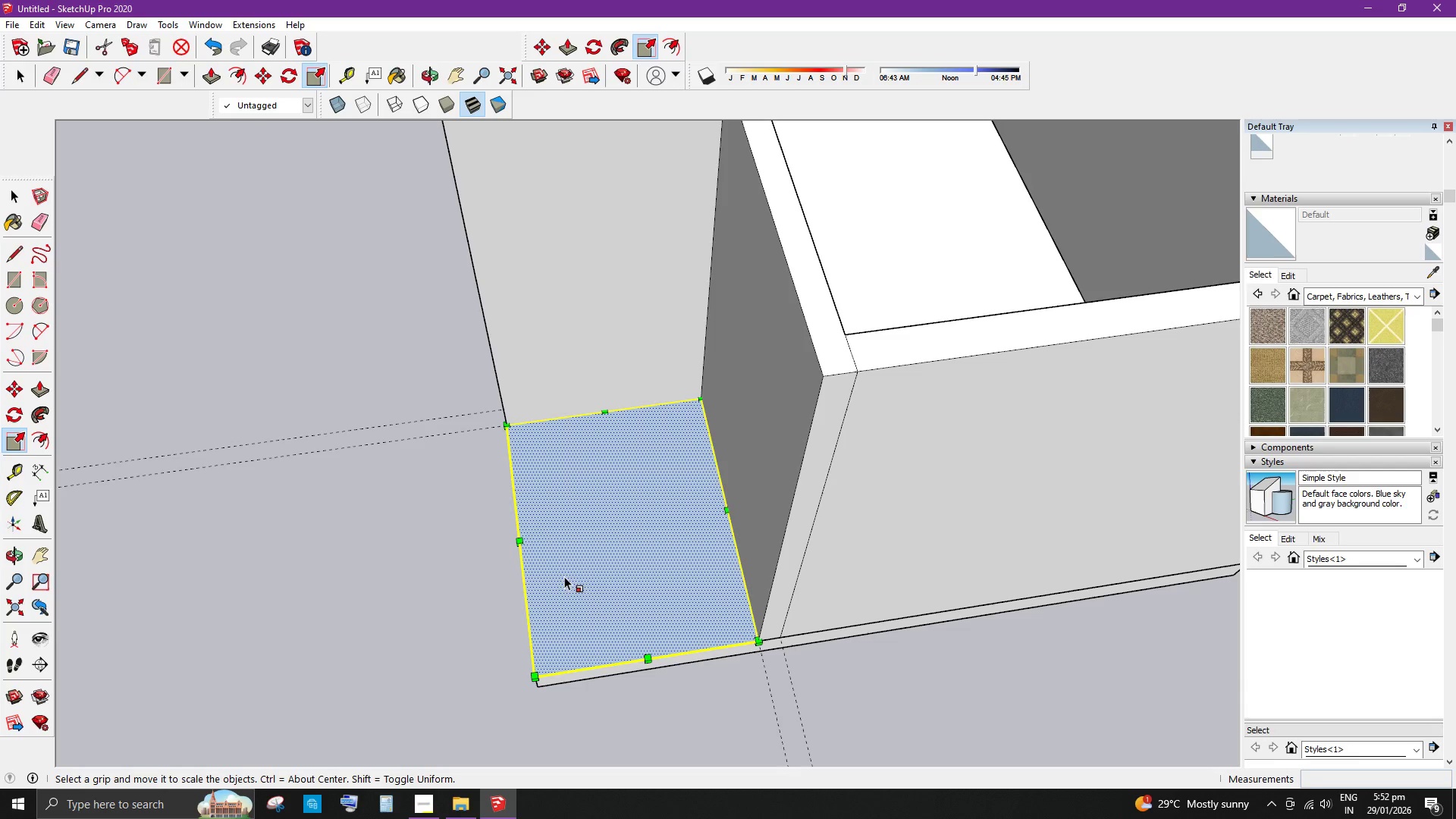 
key(Space)
 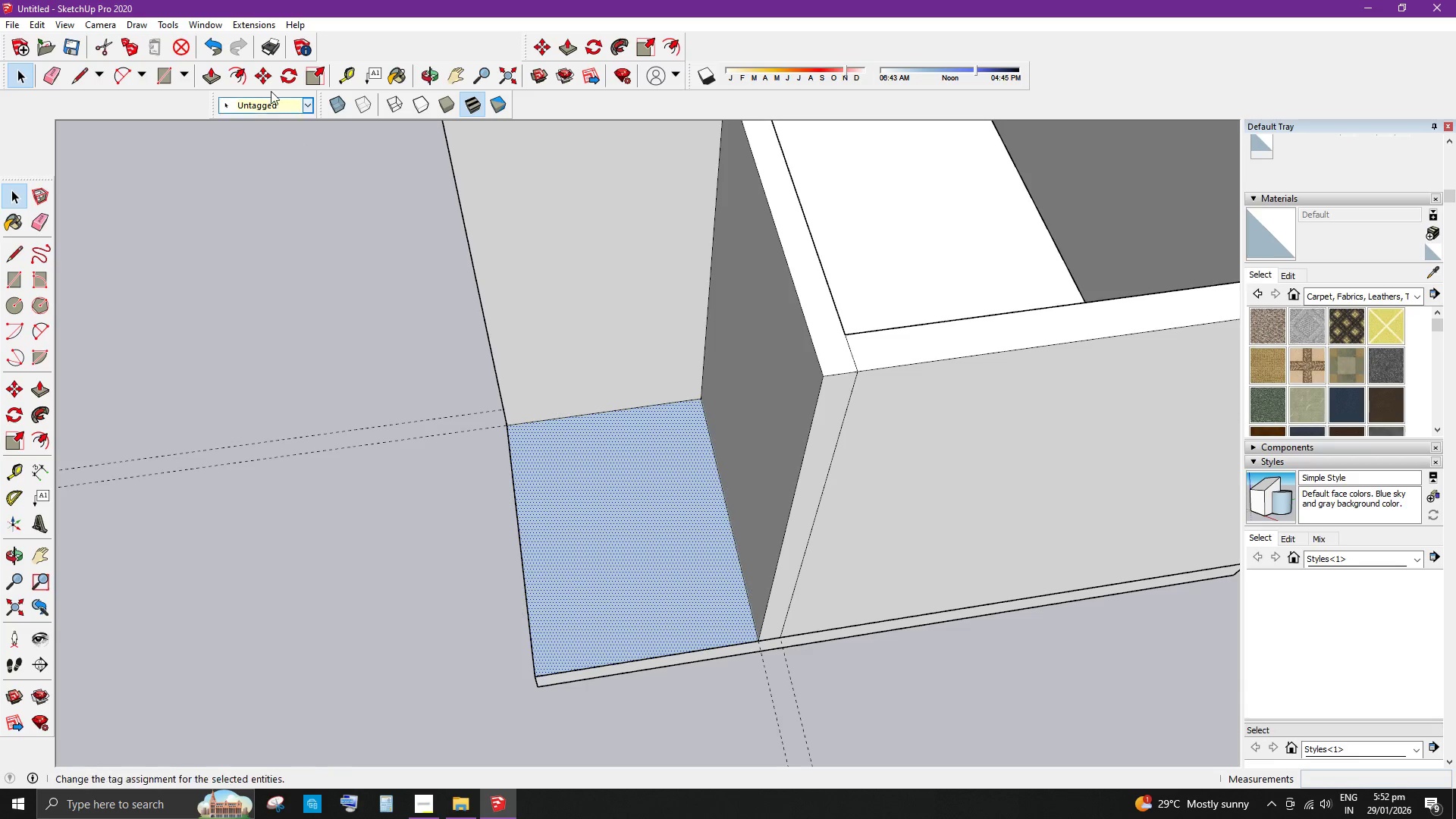 
left_click([241, 78])
 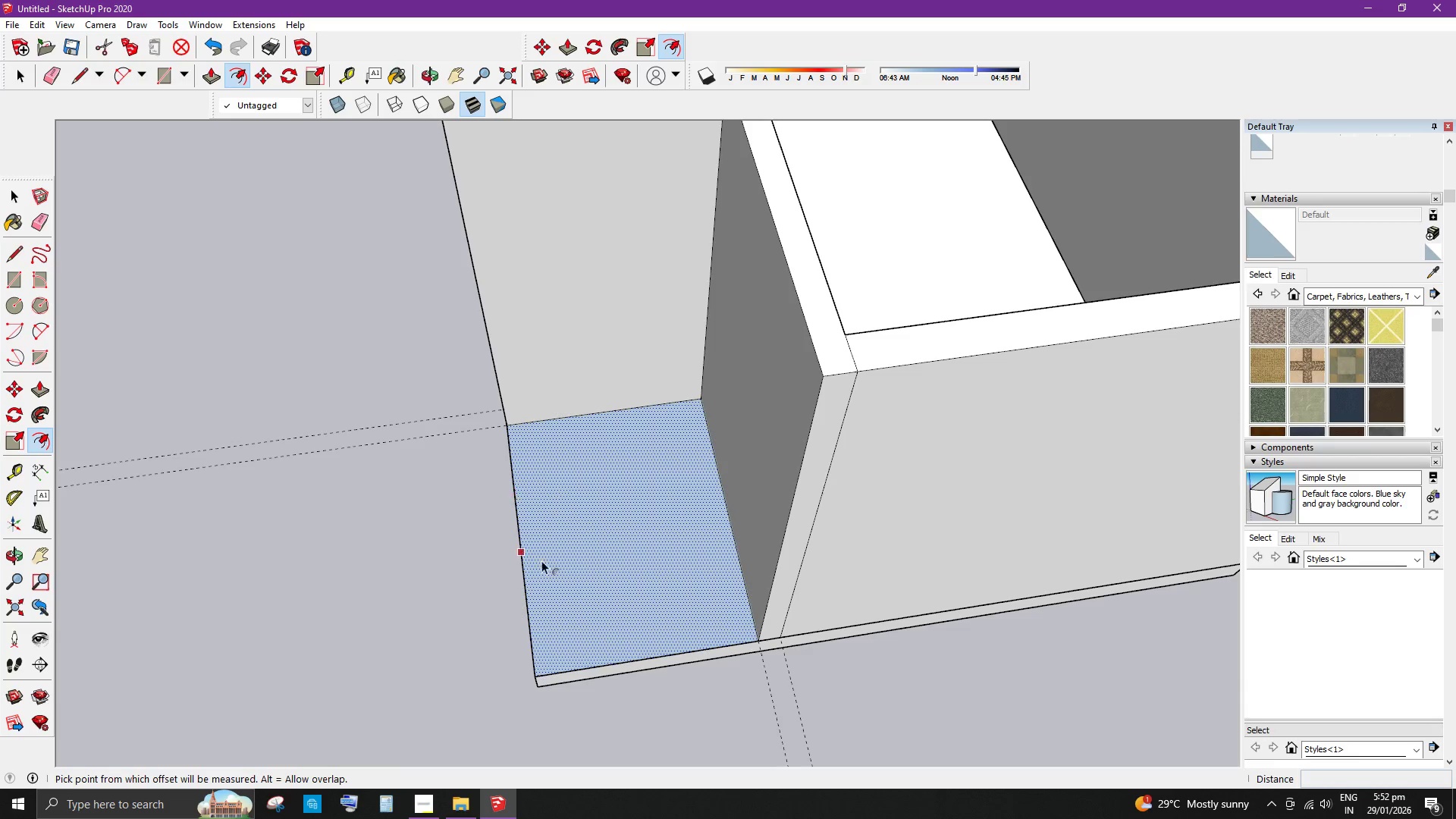 
left_click_drag(start_coordinate=[550, 576], to_coordinate=[562, 566])
 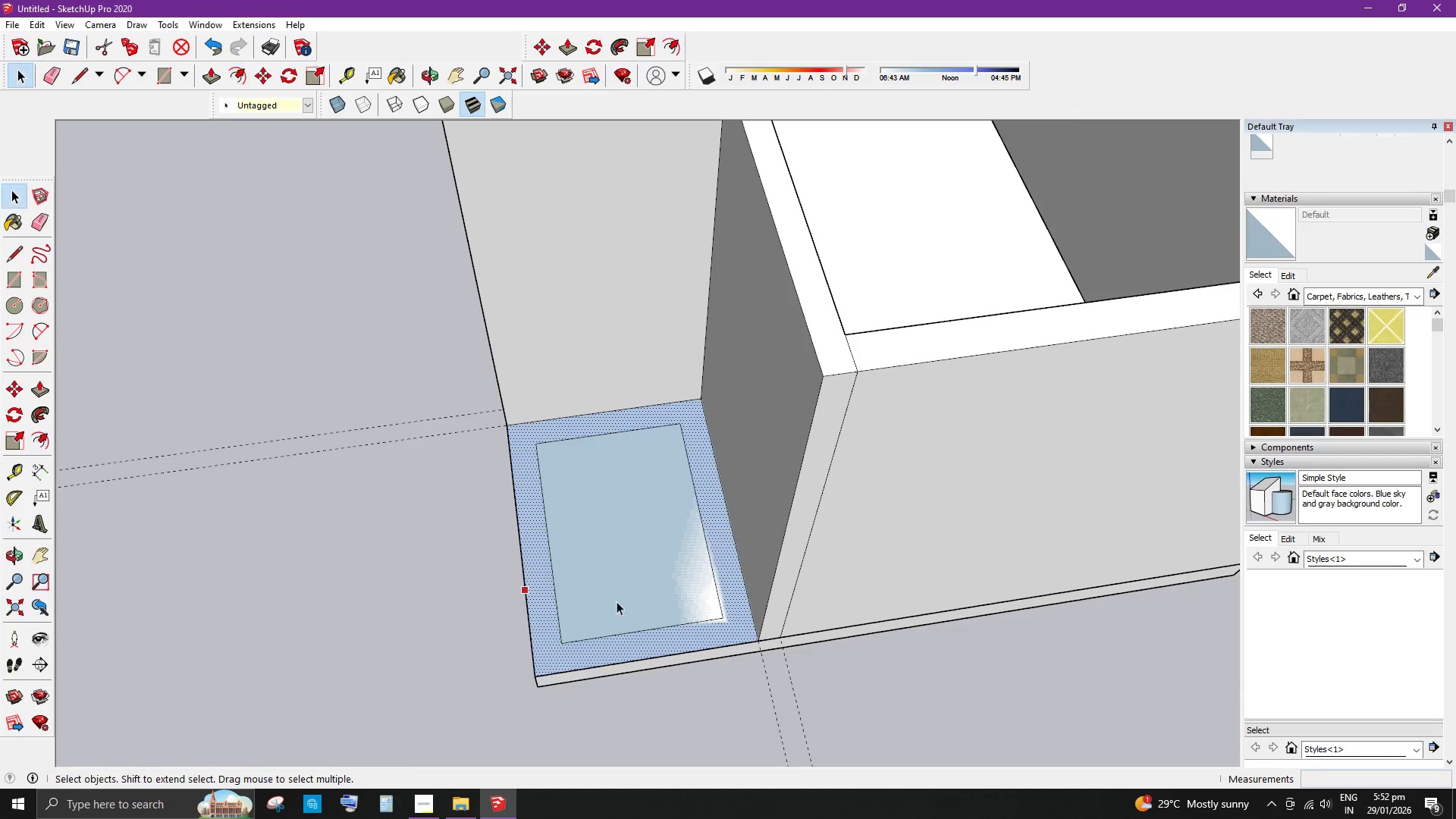 
key(NumpadDecimal)
 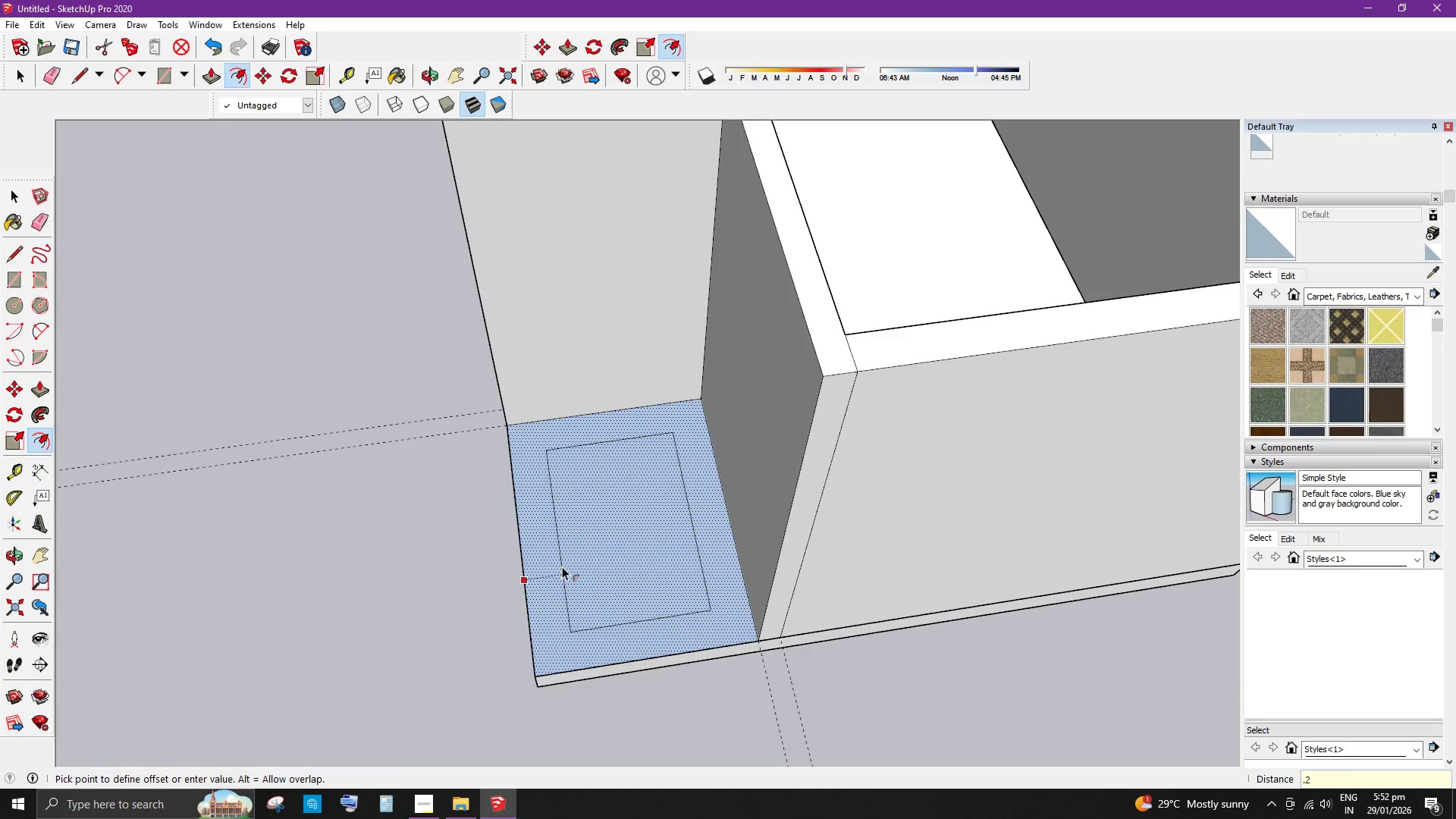 
key(Numpad2)
 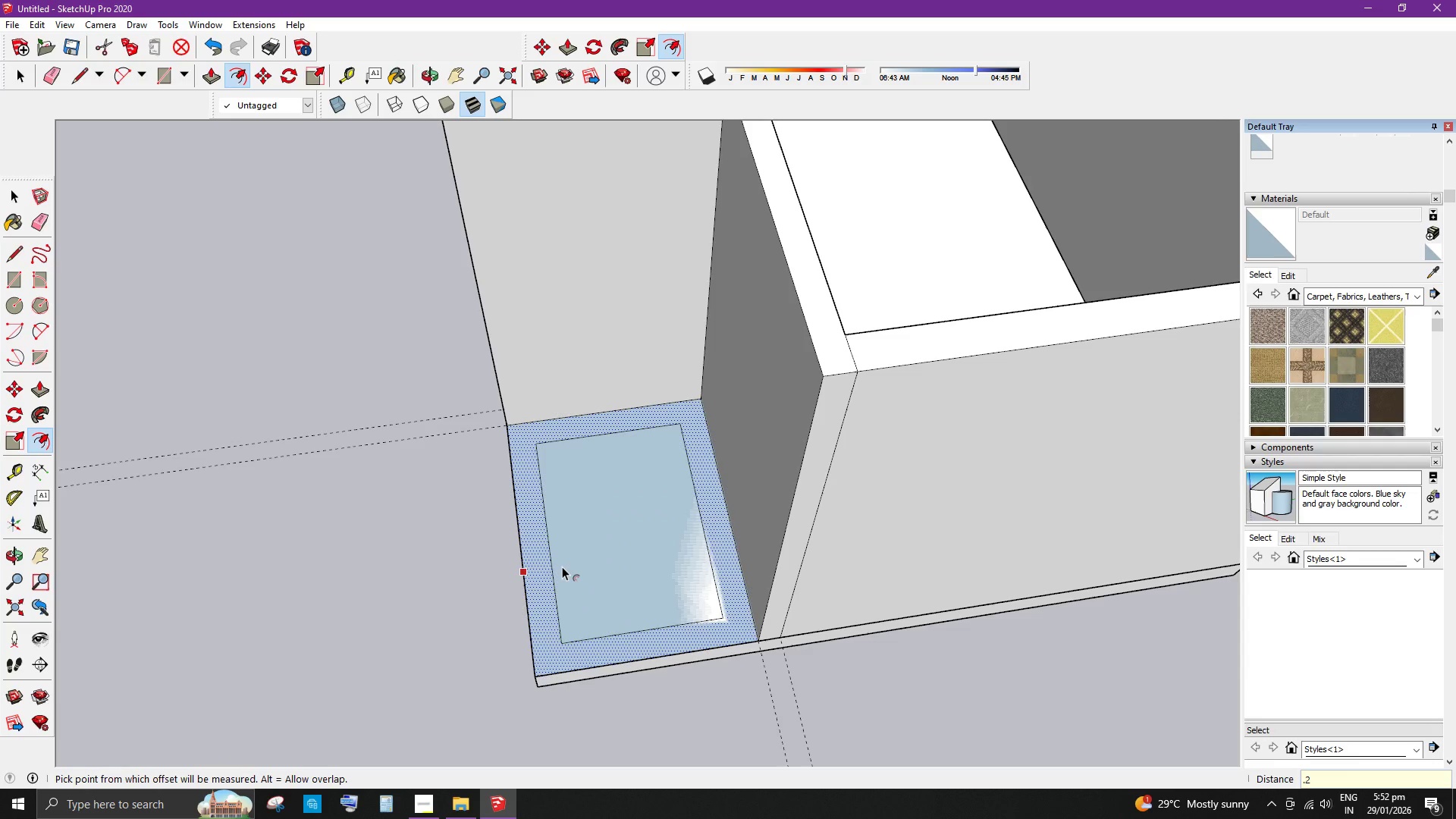 
key(Enter)
 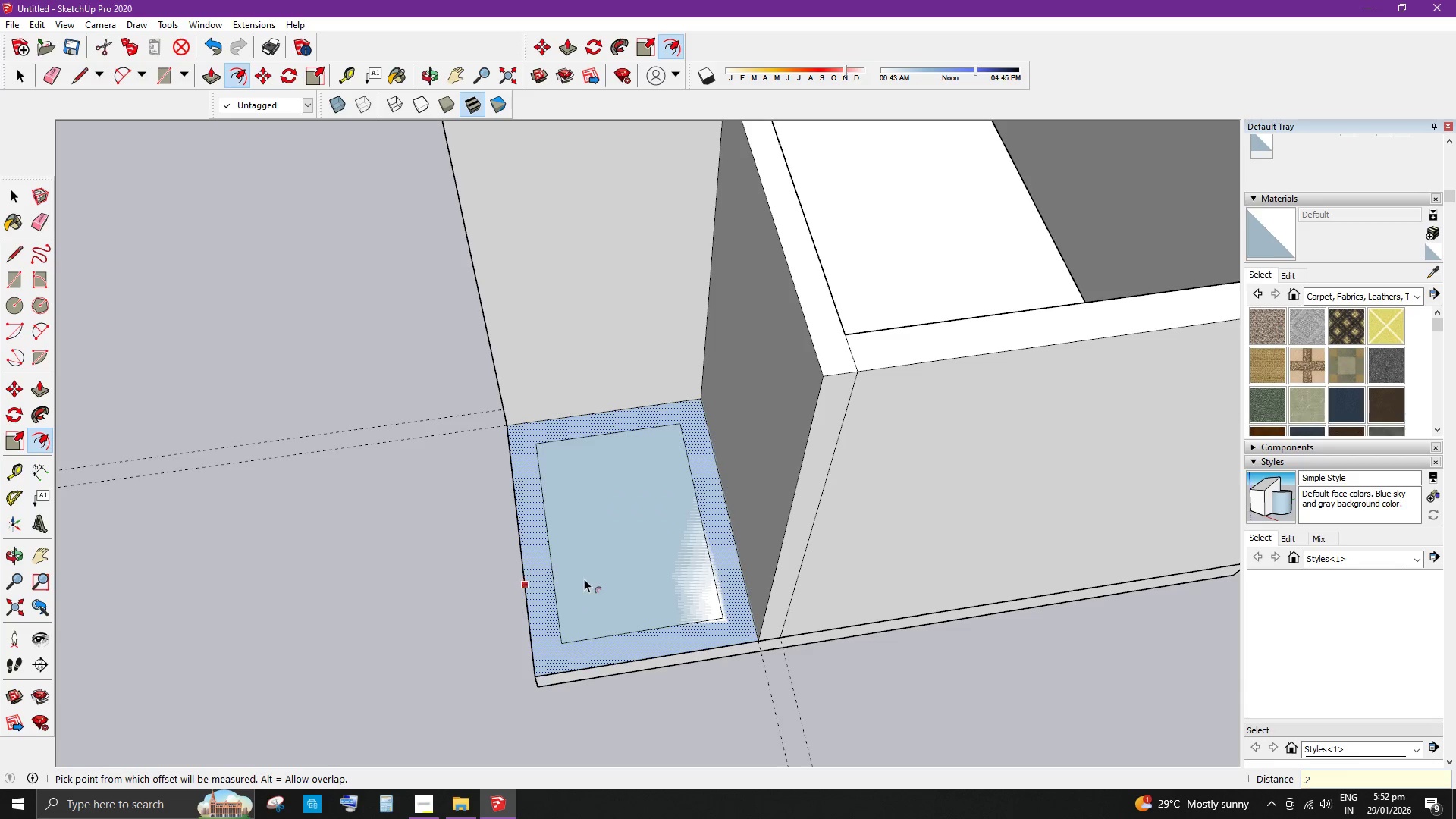 
key(Space)
 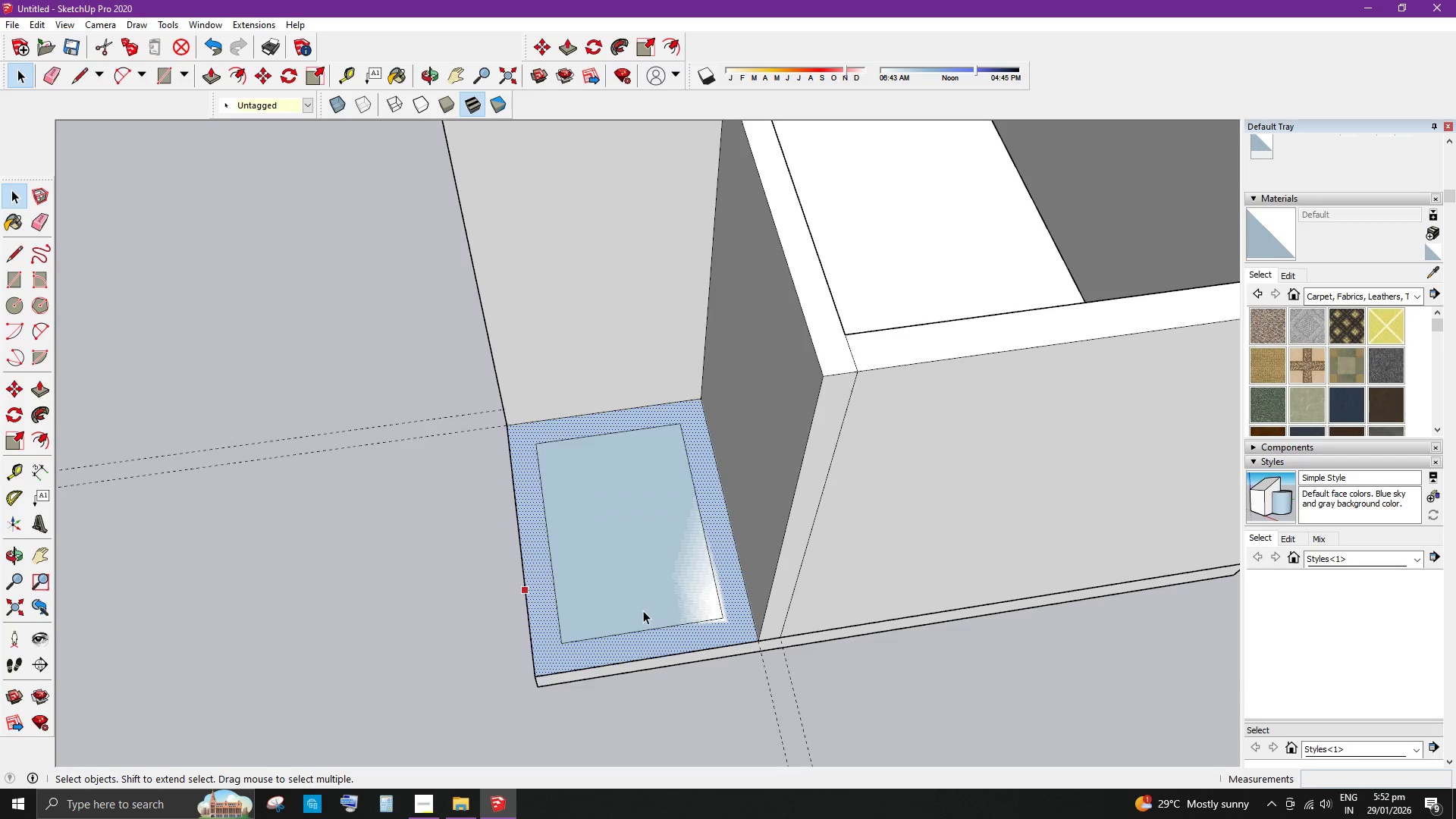 
key(L)
 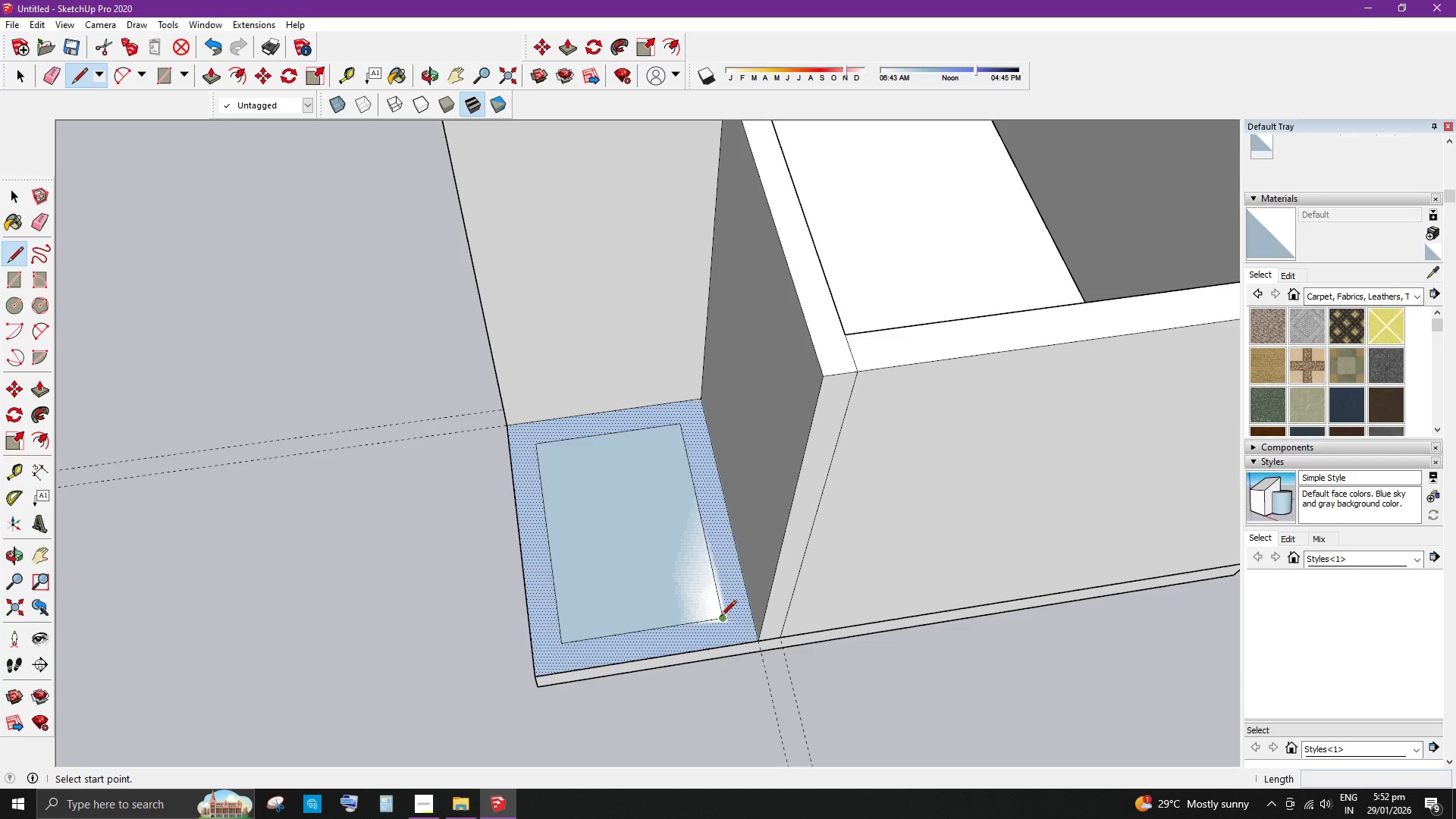 
left_click([718, 618])
 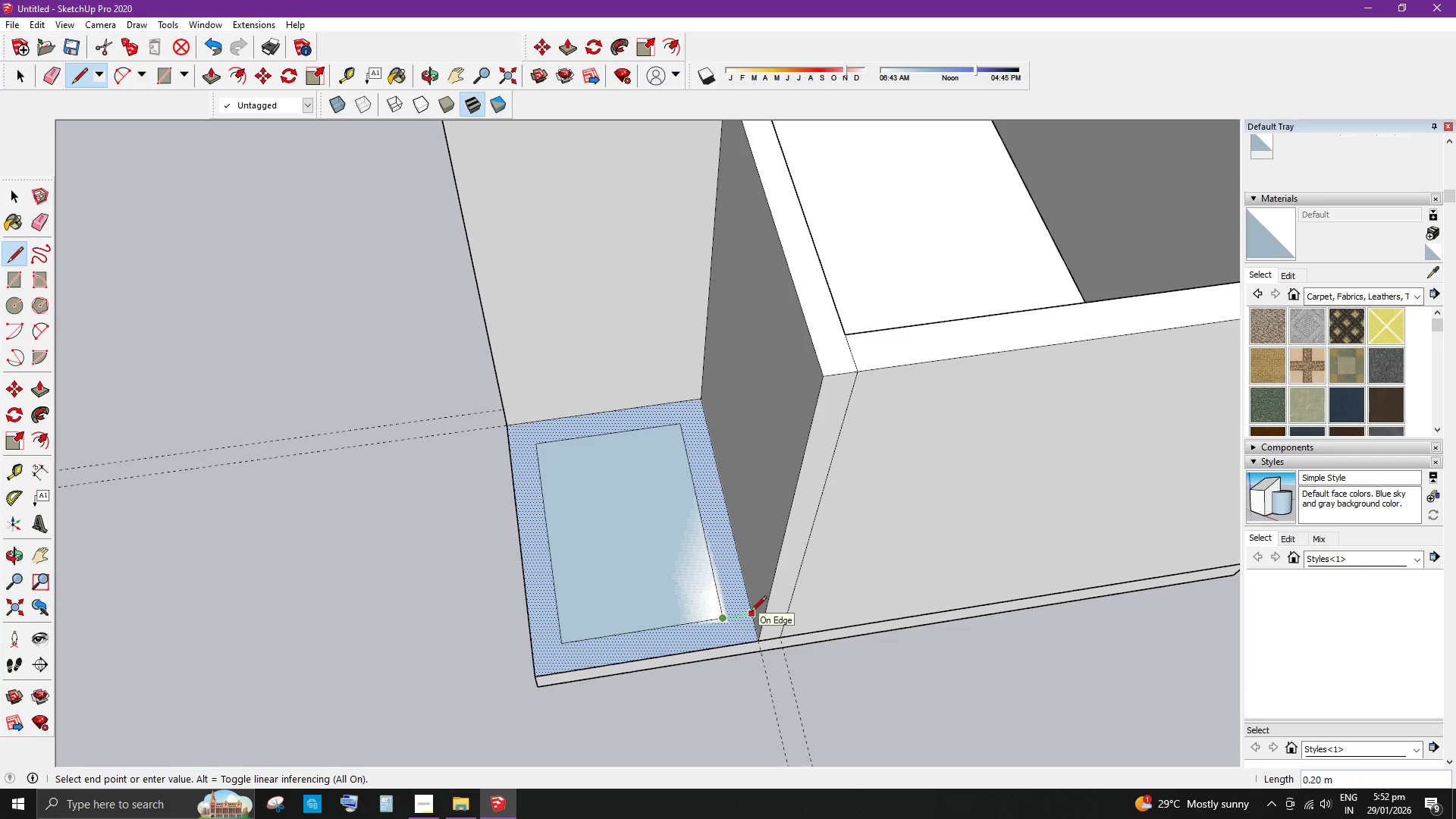 
left_click([751, 613])
 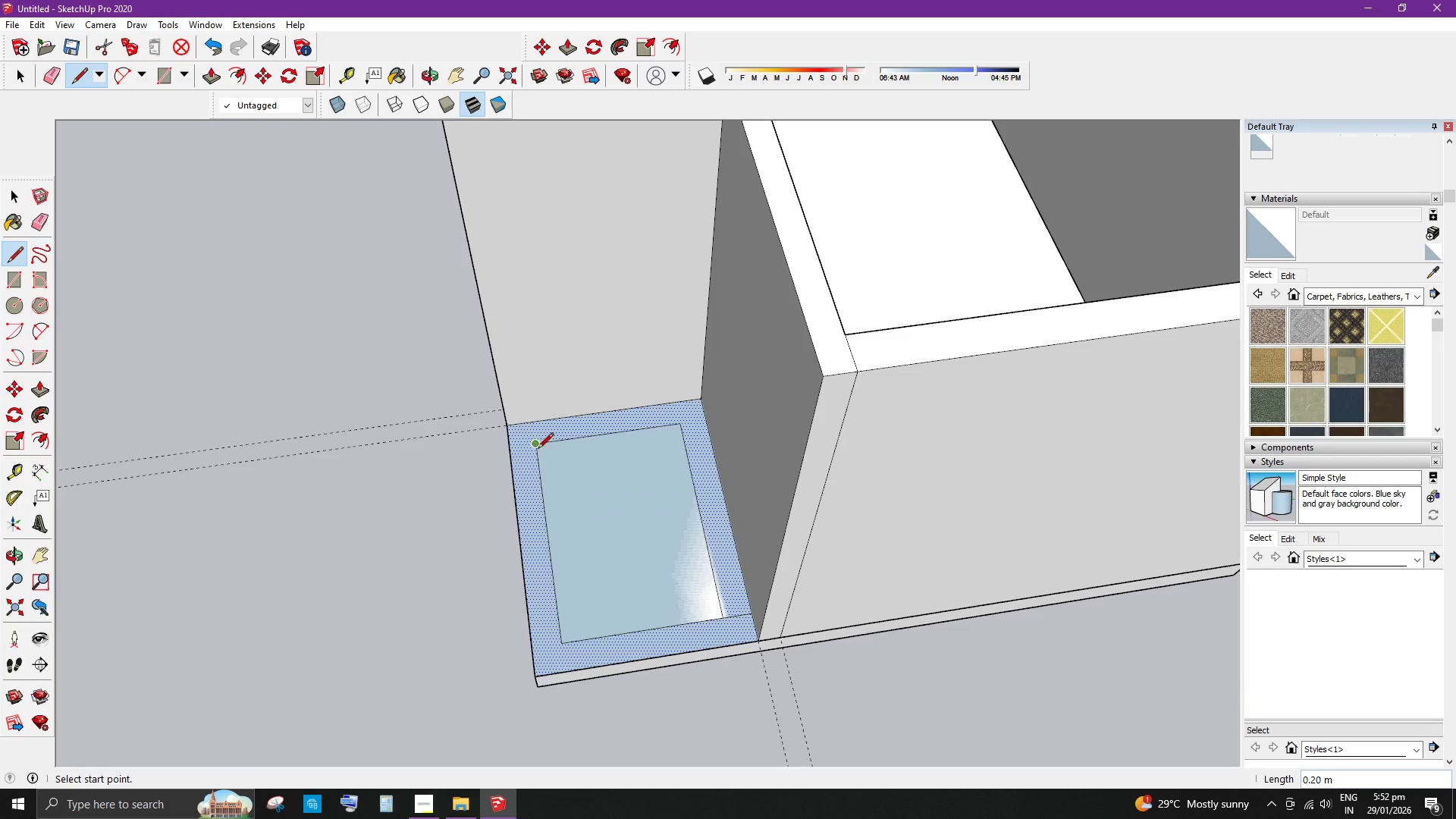 
left_click_drag(start_coordinate=[535, 446], to_coordinate=[535, 438])
 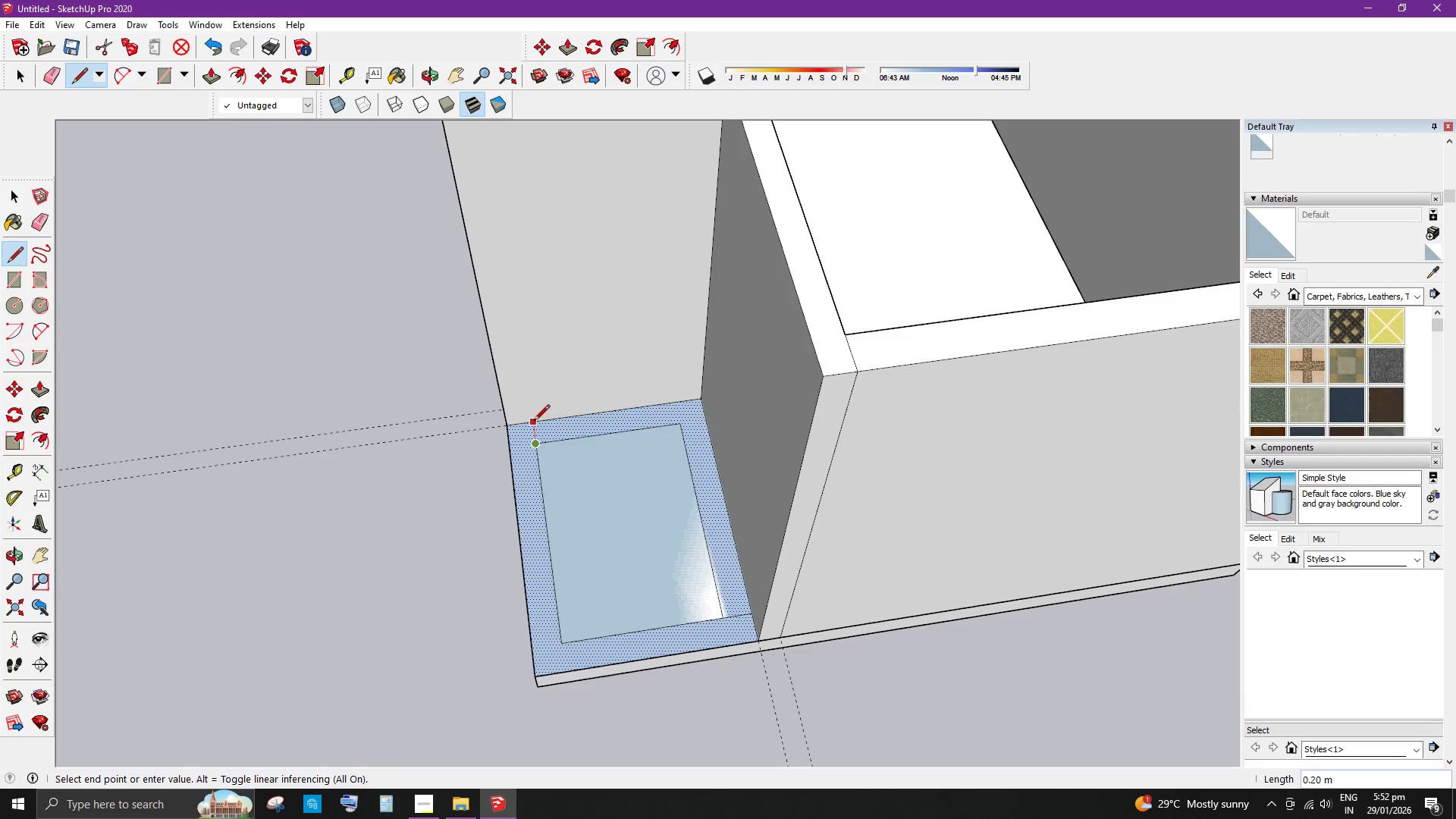 
double_click([534, 422])
 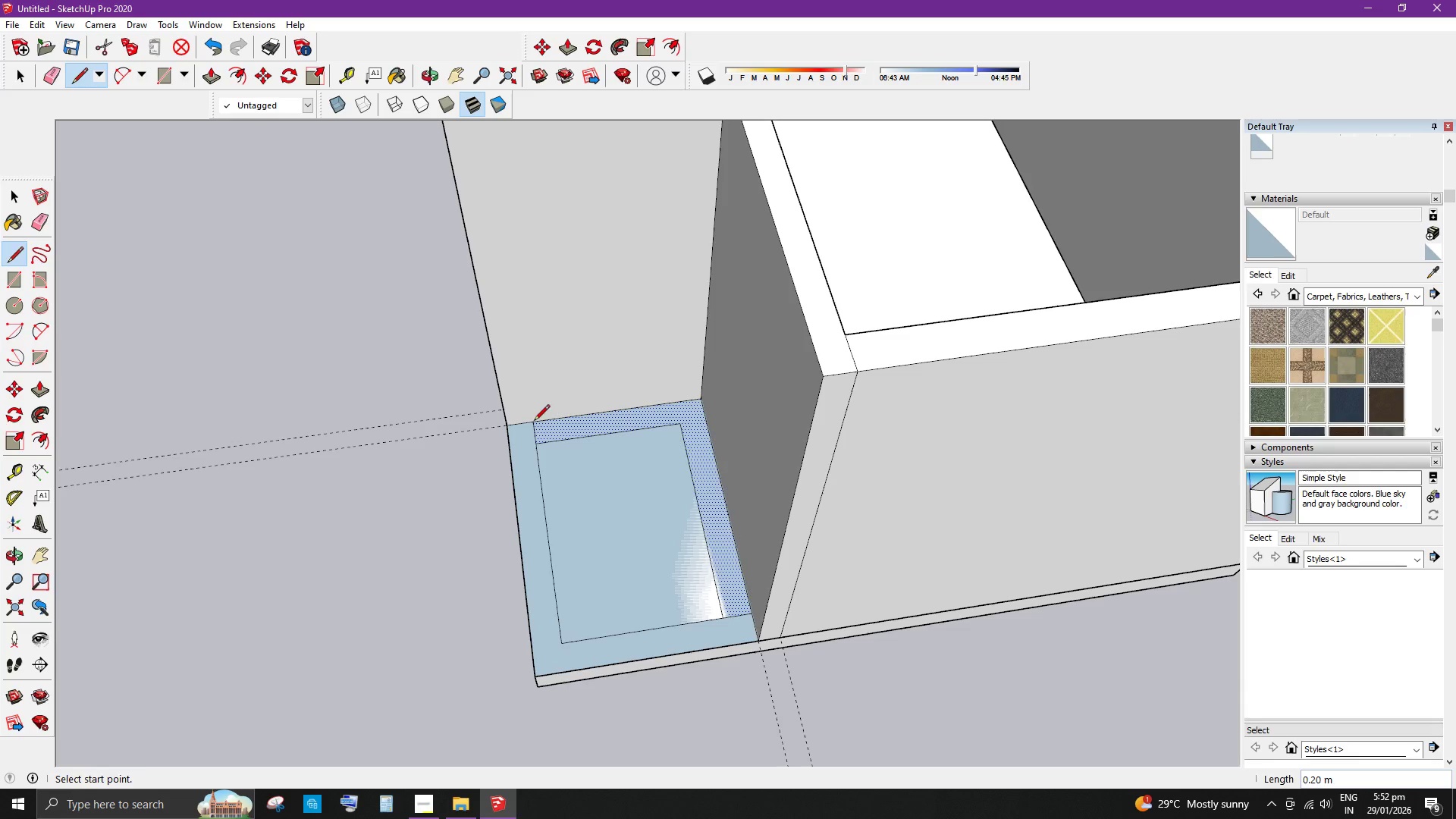 
key(Space)
 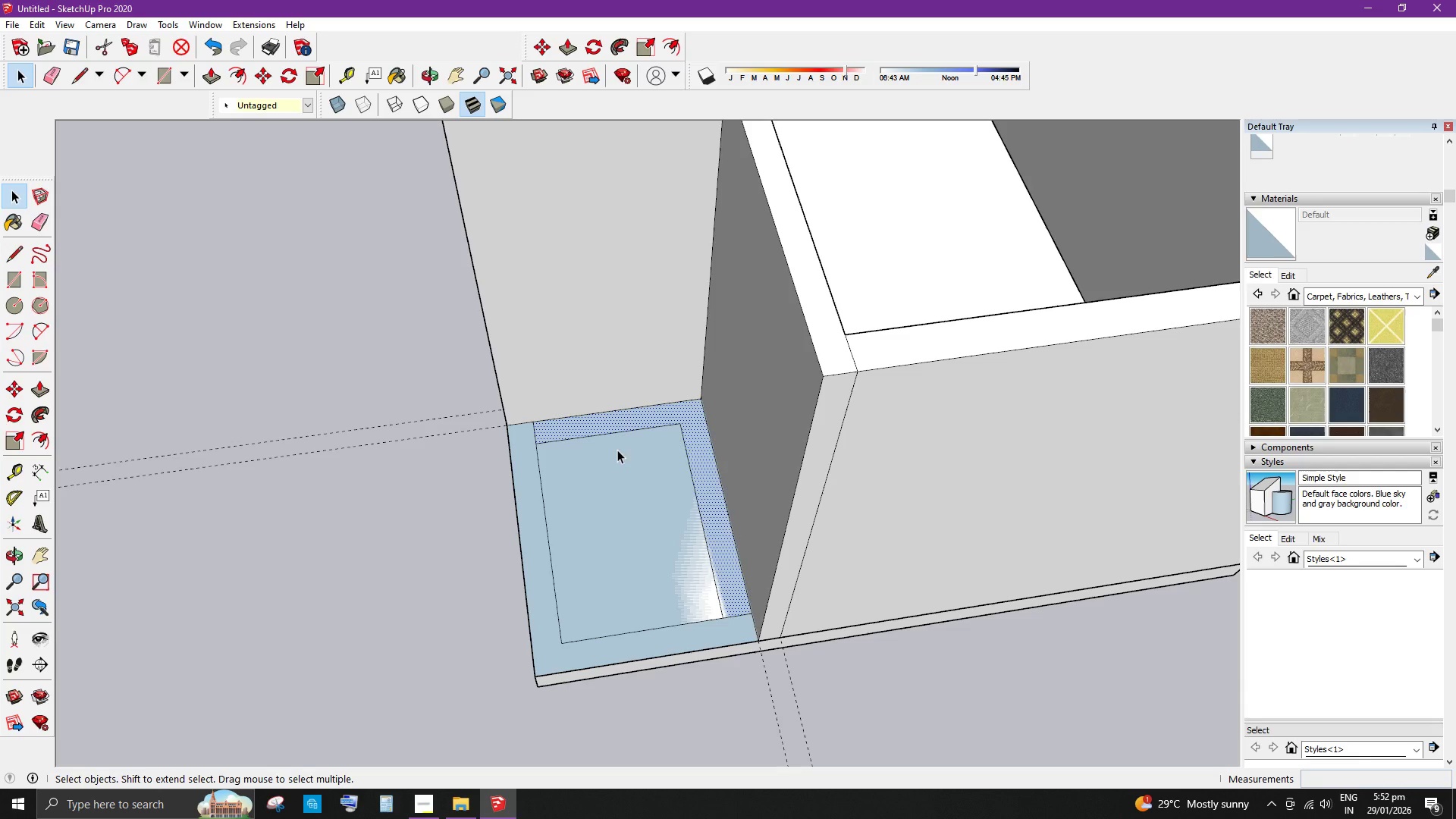 
key(E)
 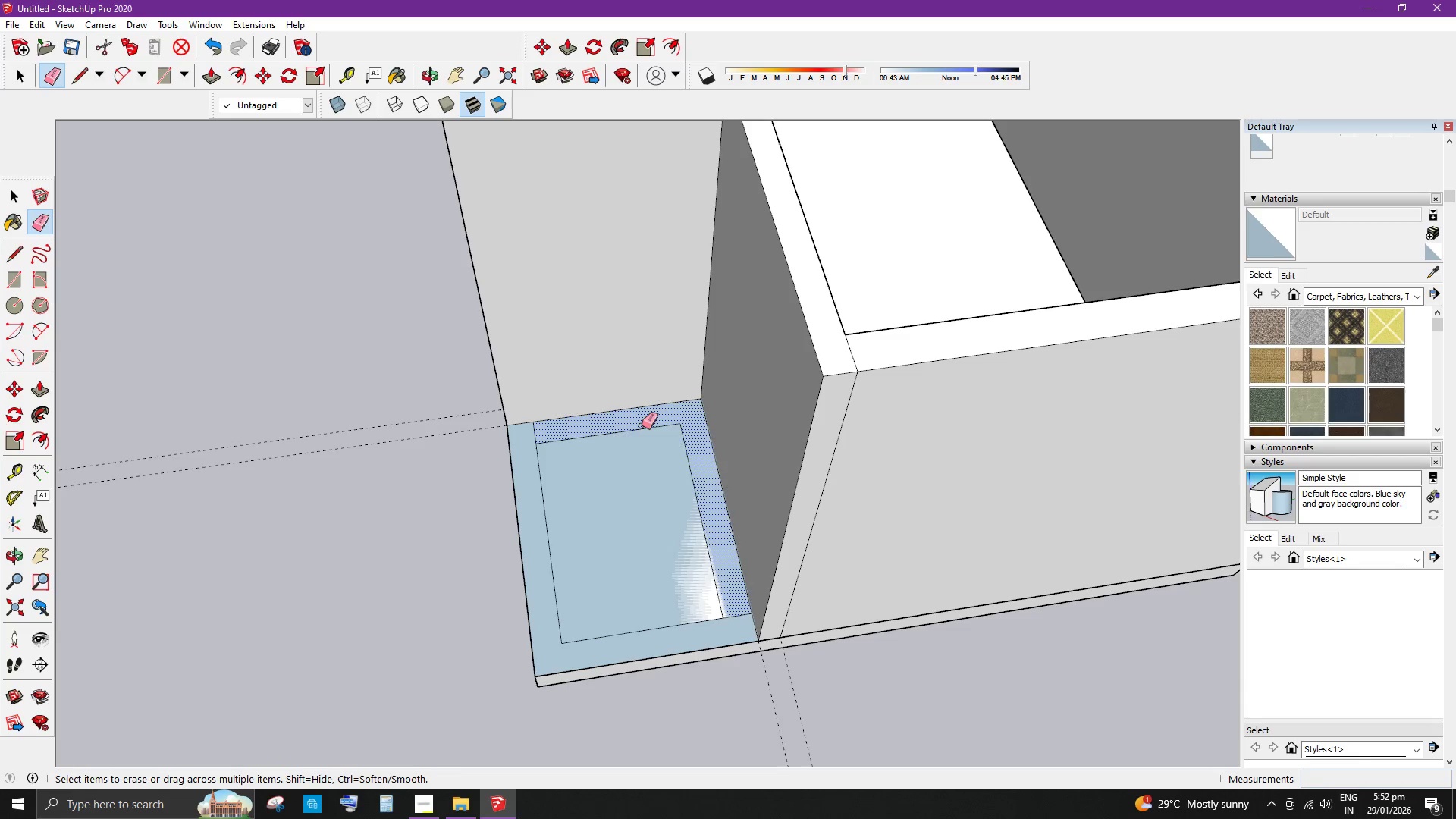 
left_click_drag(start_coordinate=[642, 425], to_coordinate=[640, 442])
 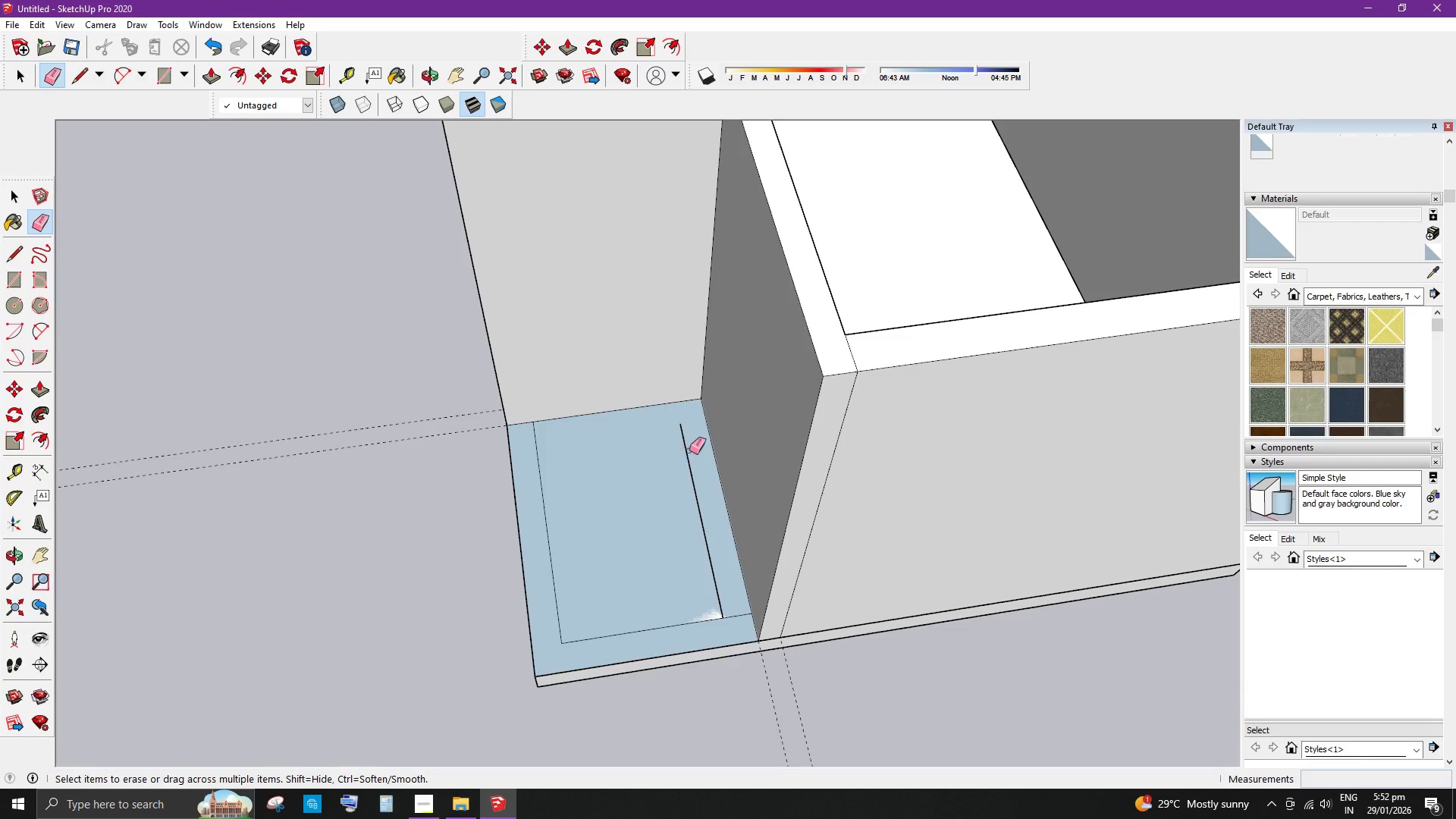 
left_click_drag(start_coordinate=[689, 457], to_coordinate=[686, 467])
 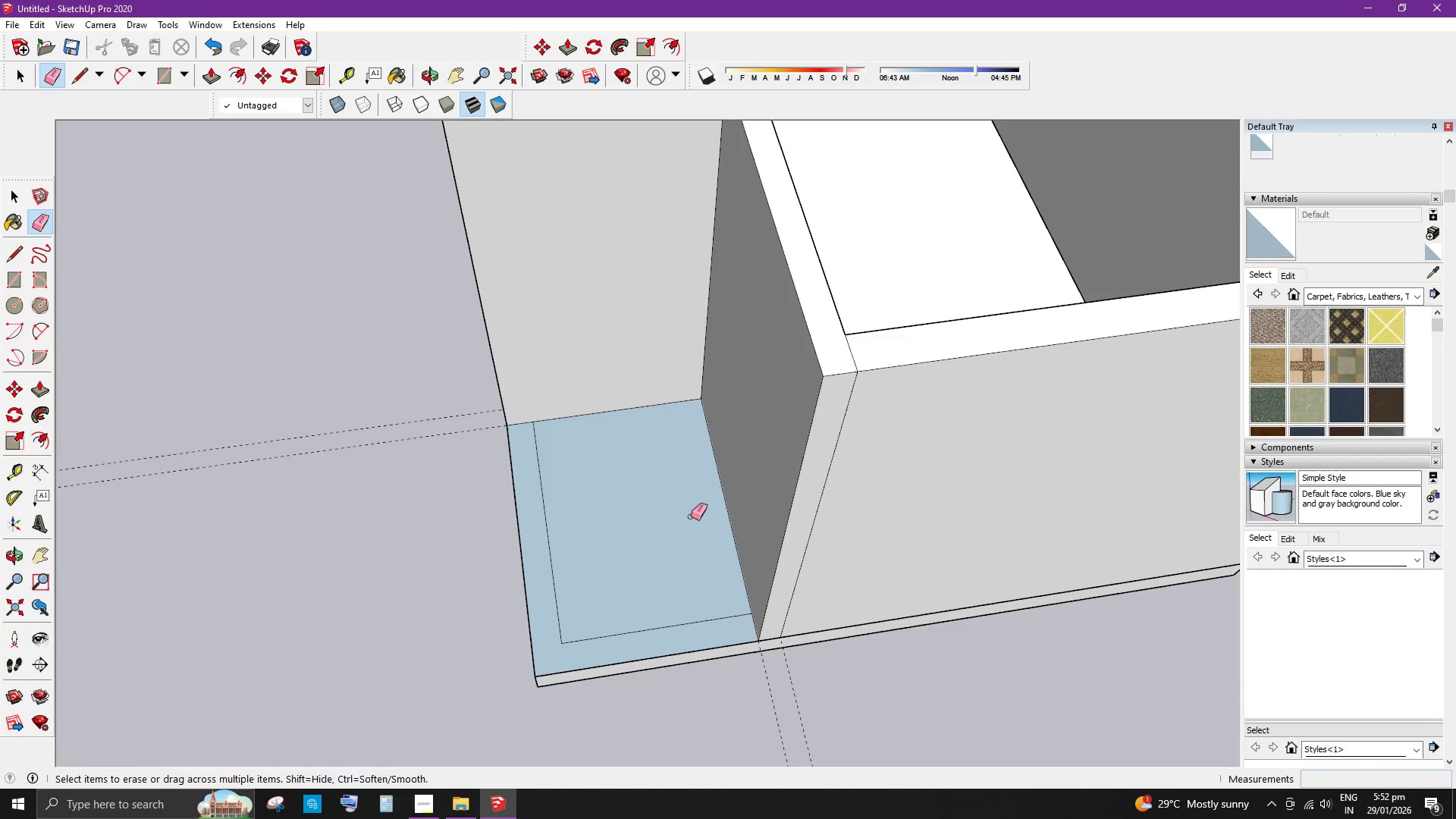 
key(Space)
 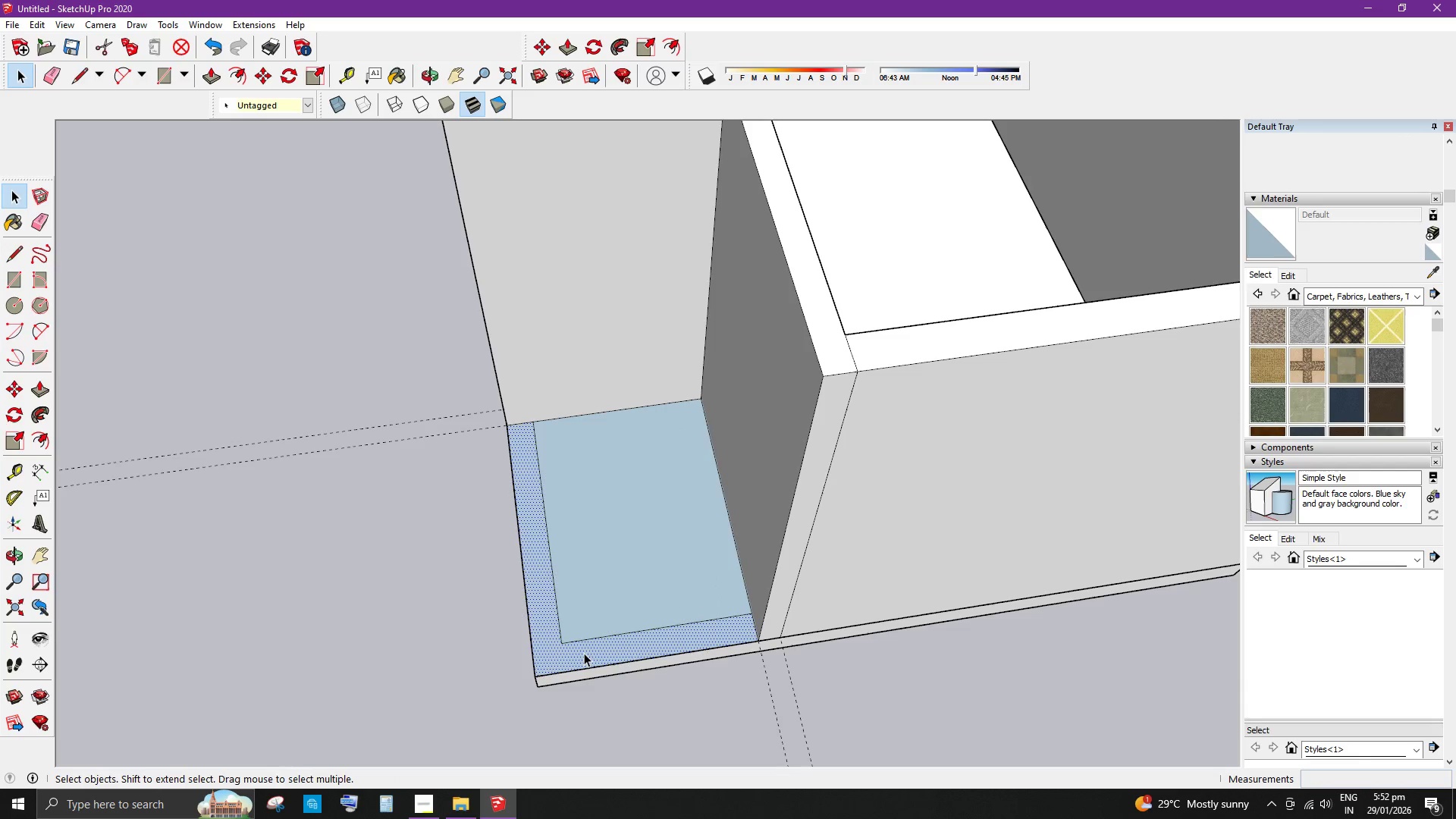 
key(P)
 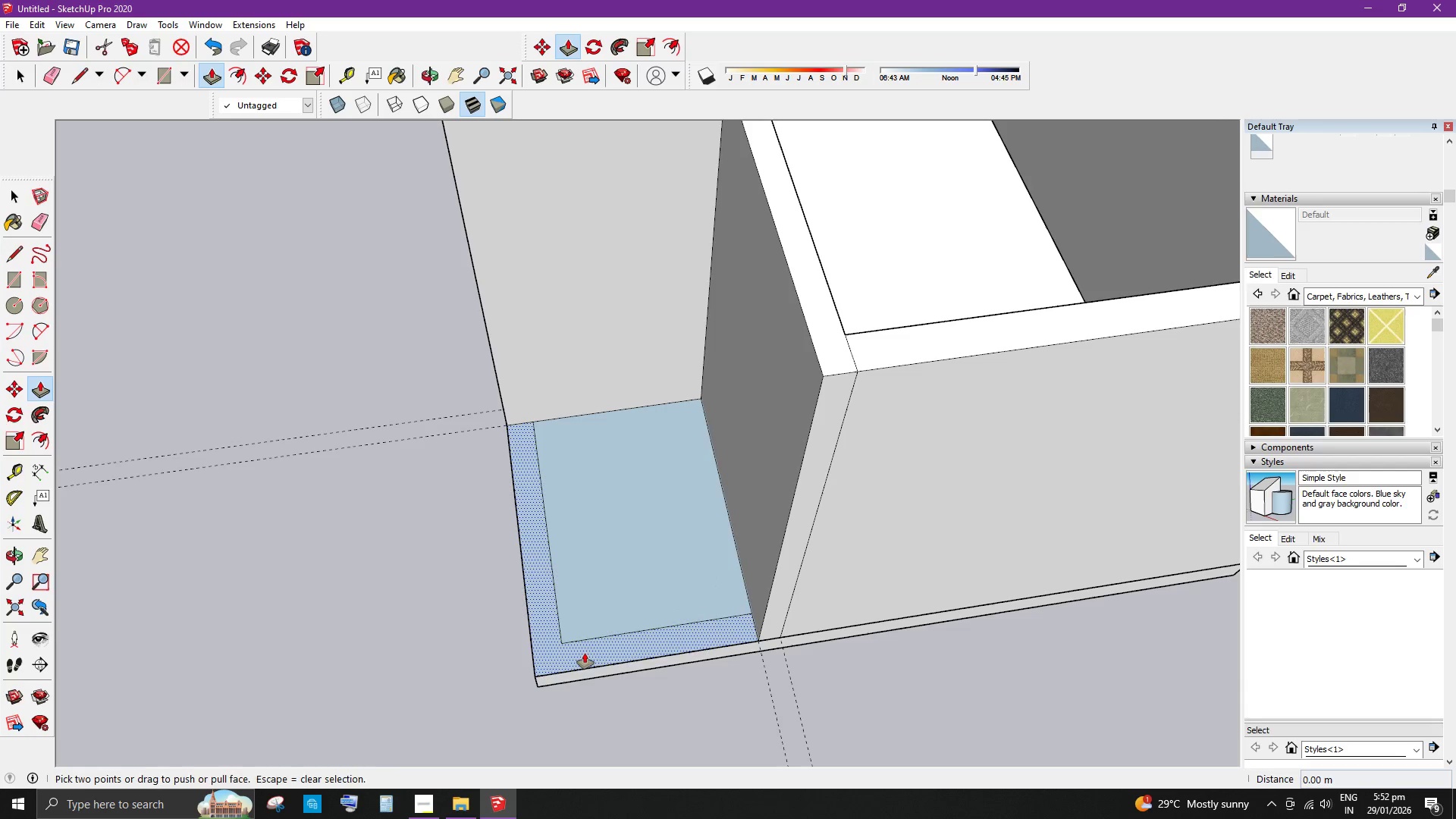 
left_click_drag(start_coordinate=[585, 653], to_coordinate=[881, 368])
 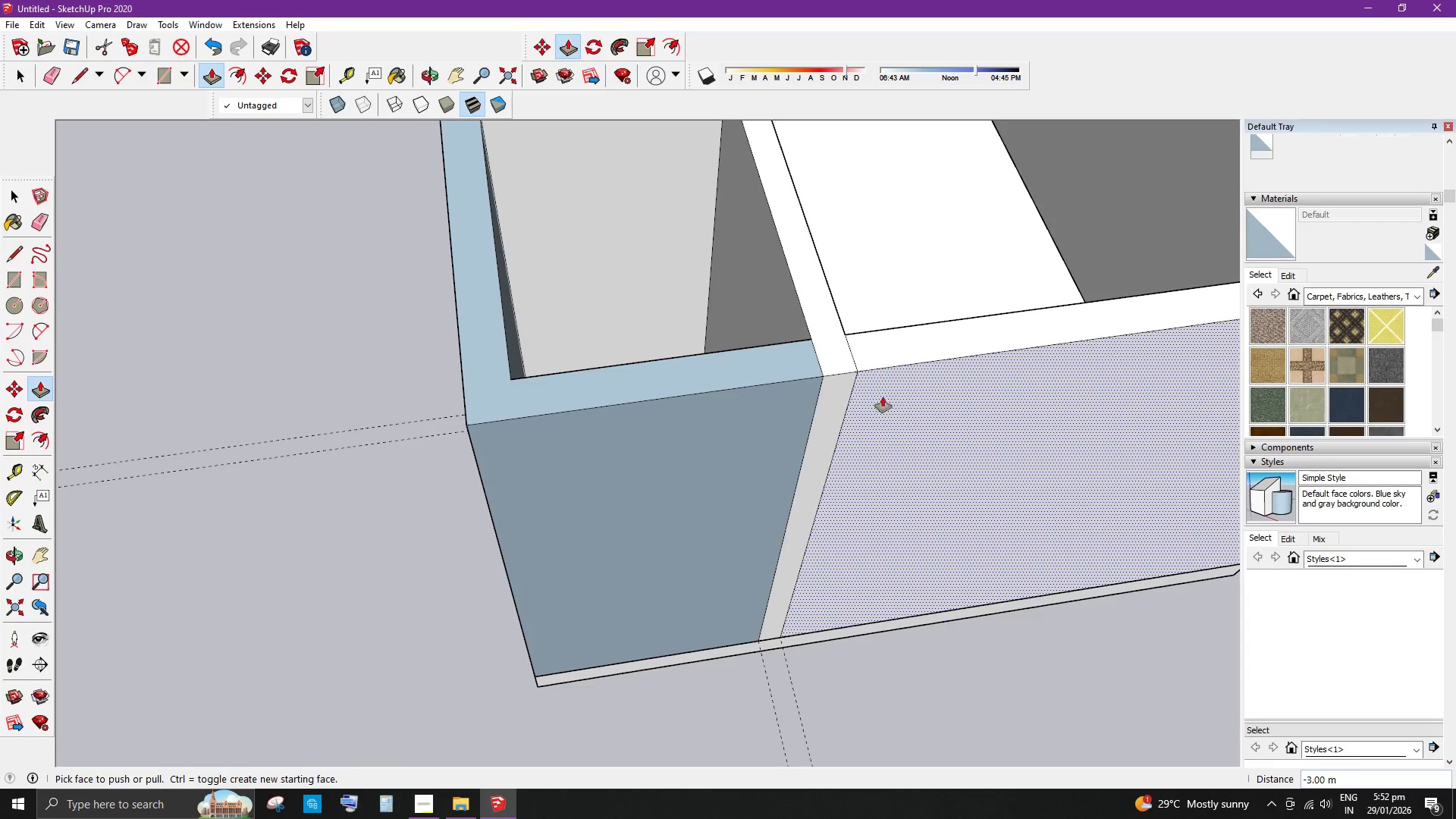 
key(Space)
 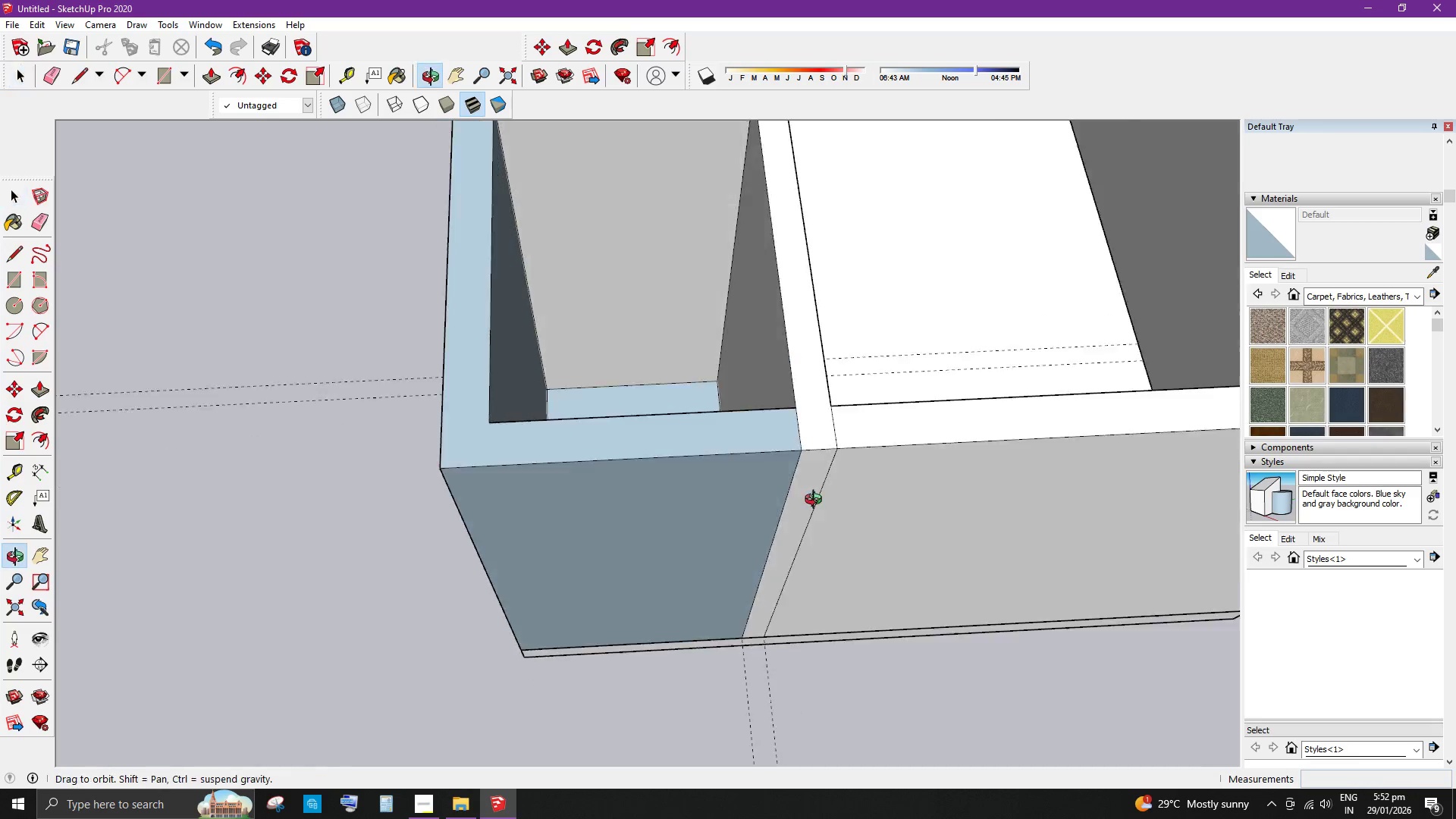 
key(Space)
 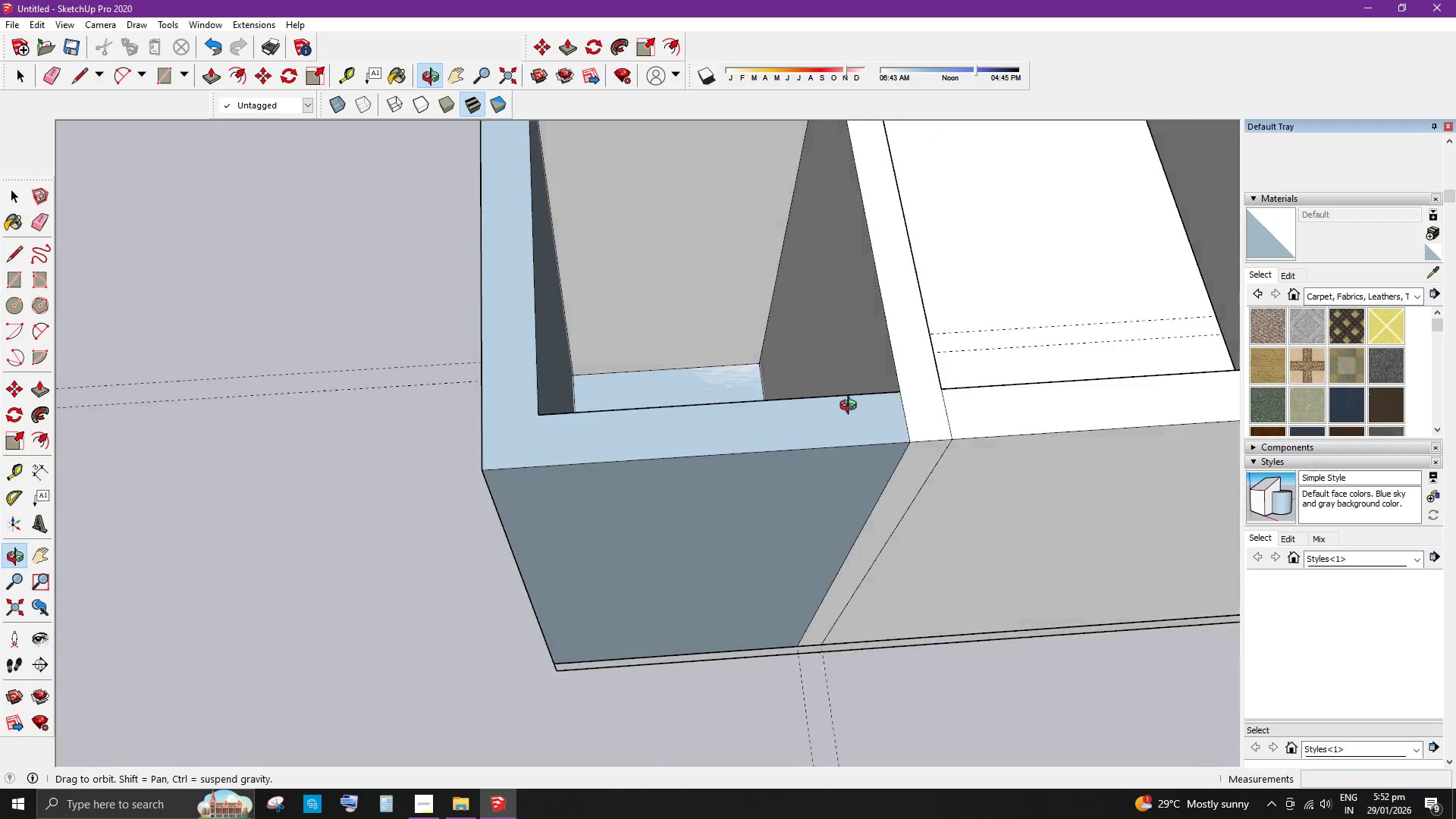 
scroll: coordinate [786, 507], scroll_direction: down, amount: 6.0
 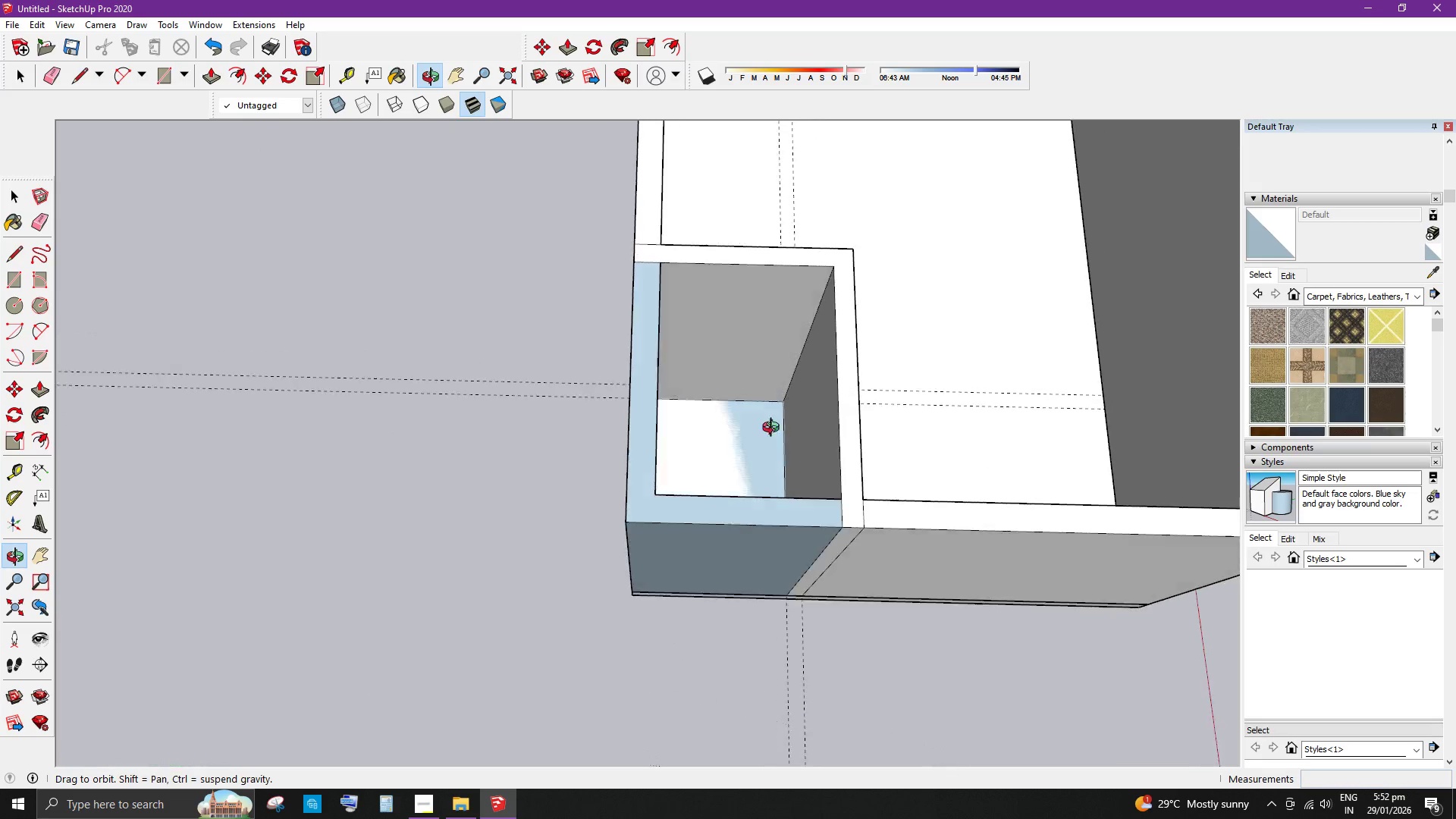 
key(T)
 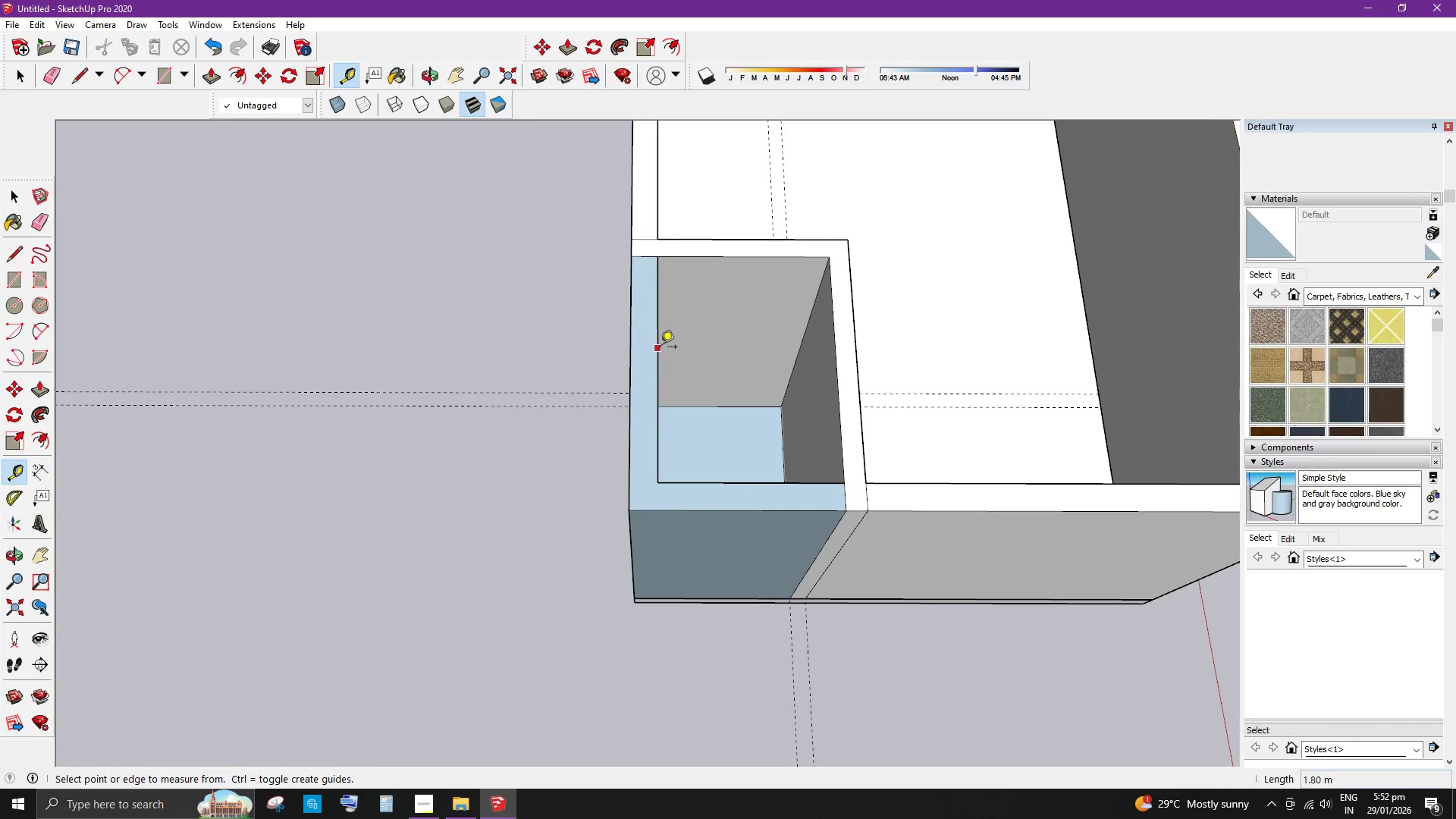 
left_click([656, 349])
 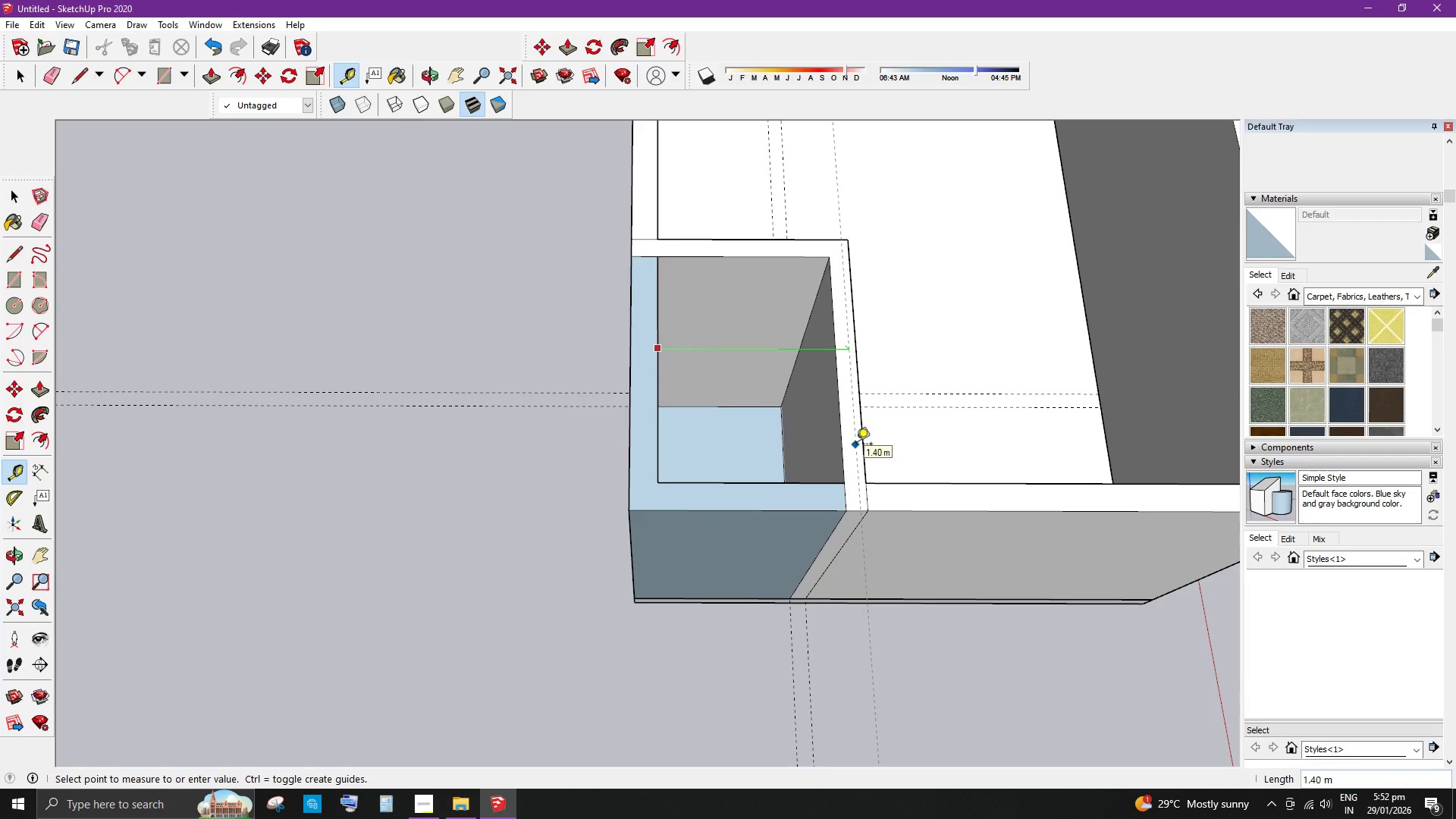 
key(NumpadDecimal)
 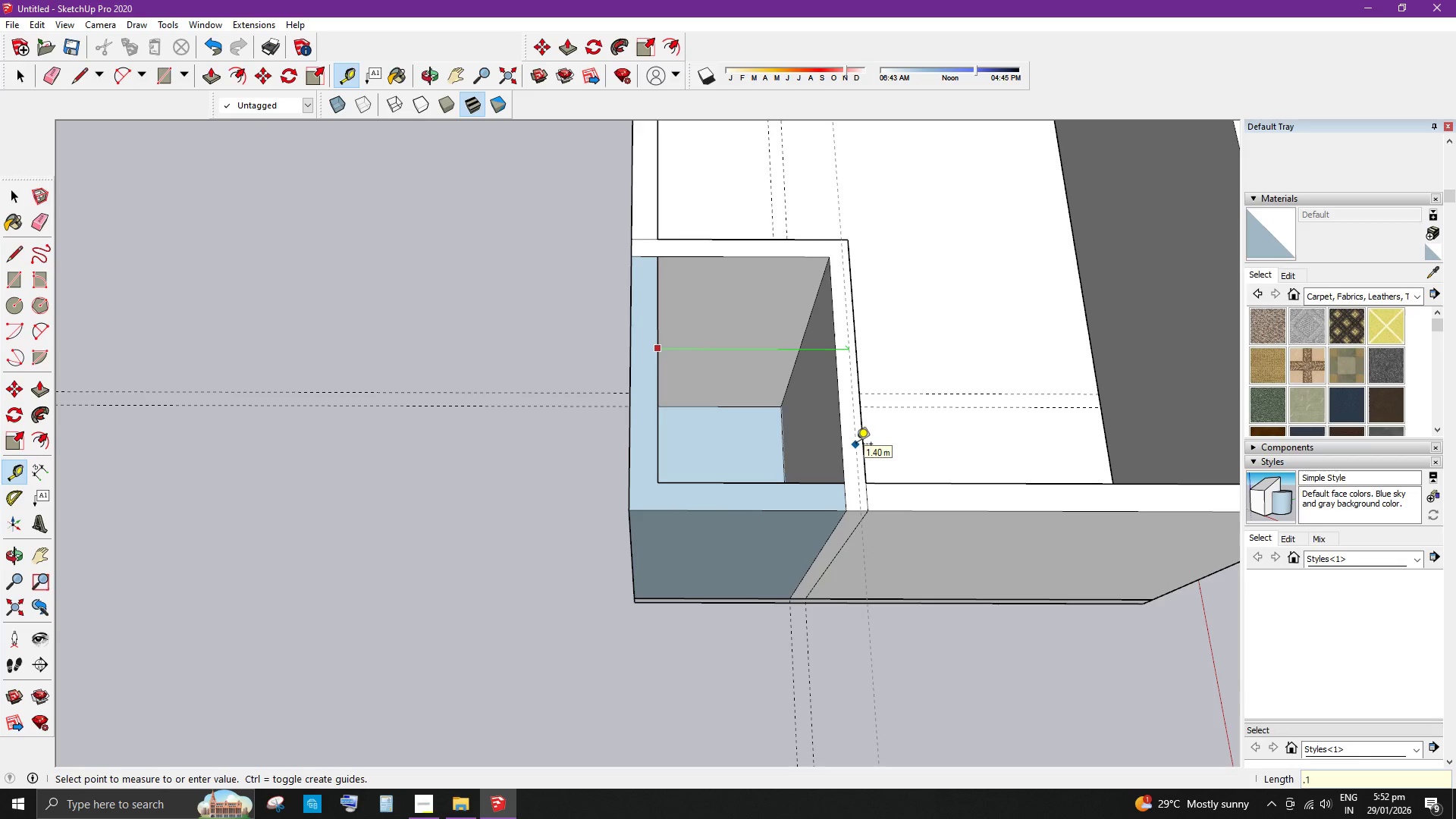 
key(Numpad1)
 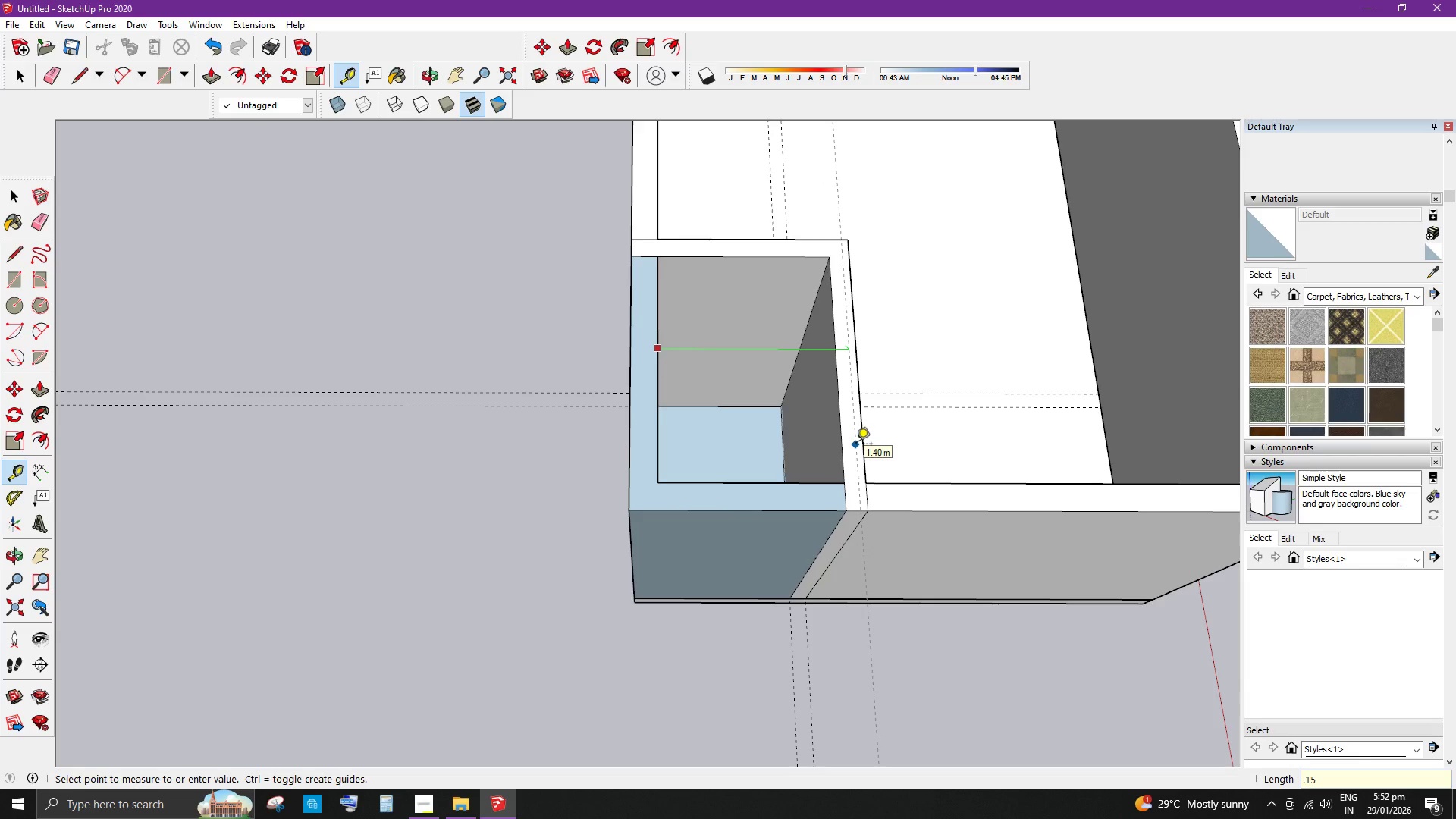 
key(Numpad5)
 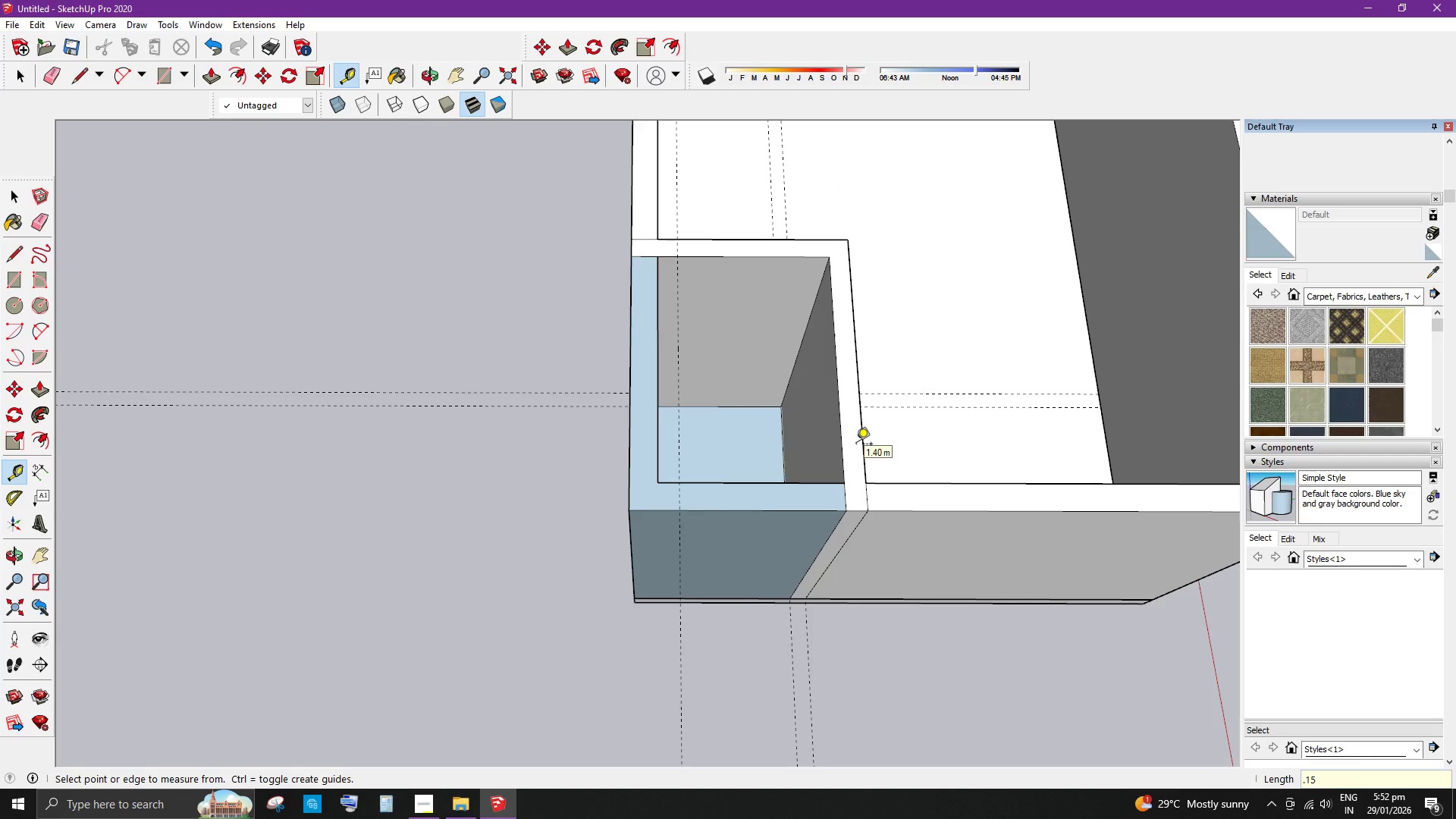 
key(Enter)
 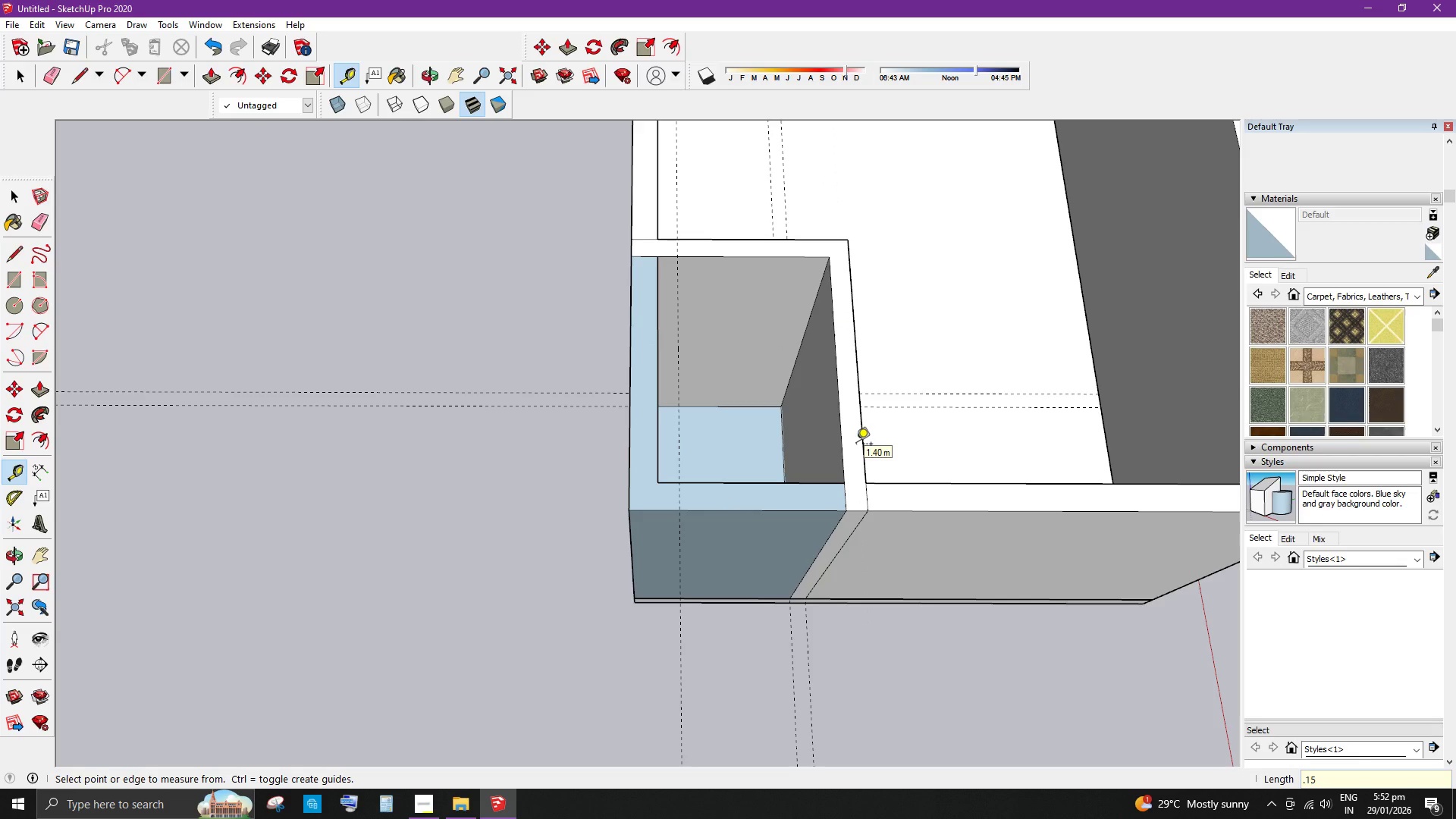 
key(Control+Z)
 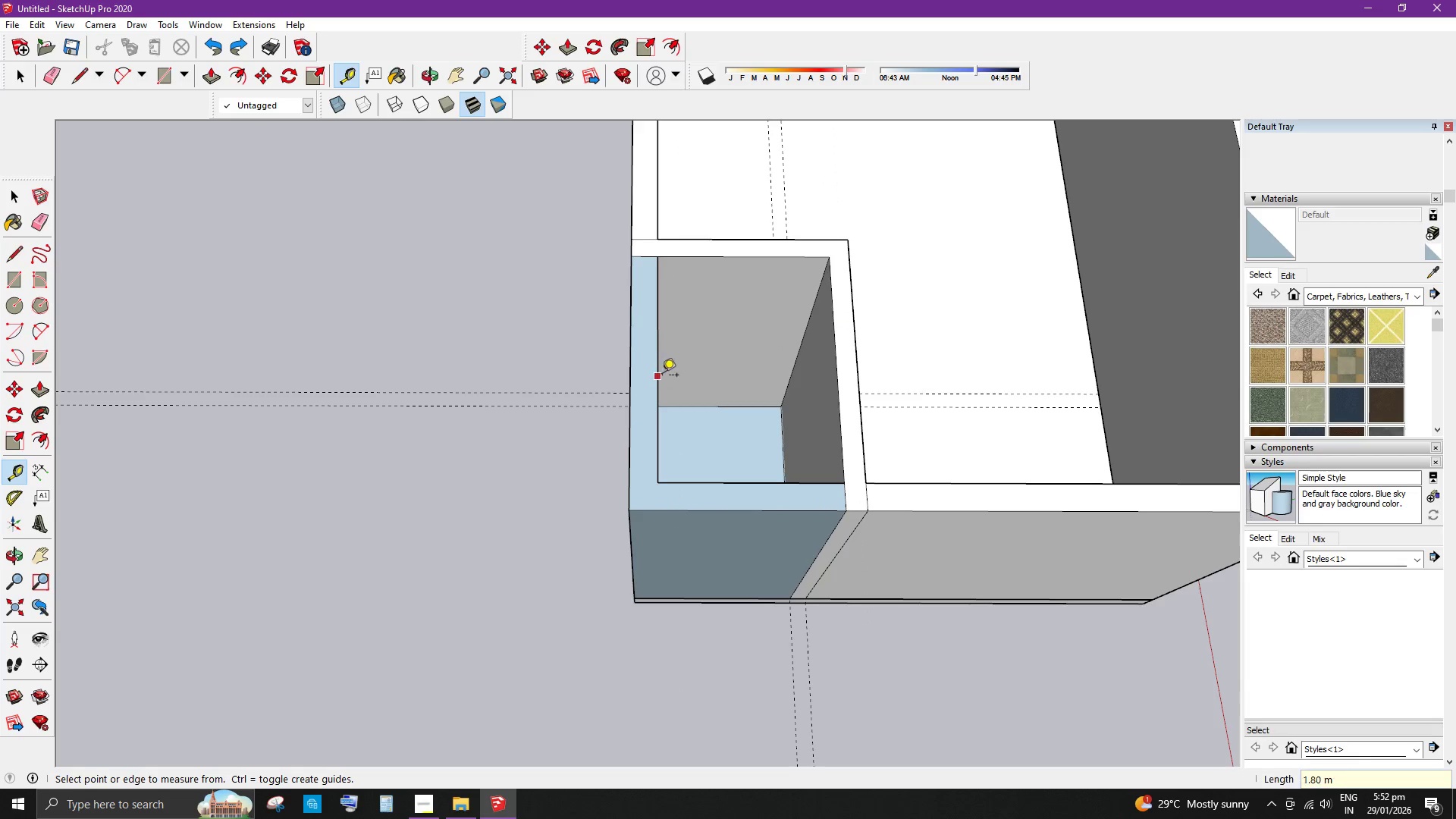 
left_click([662, 376])
 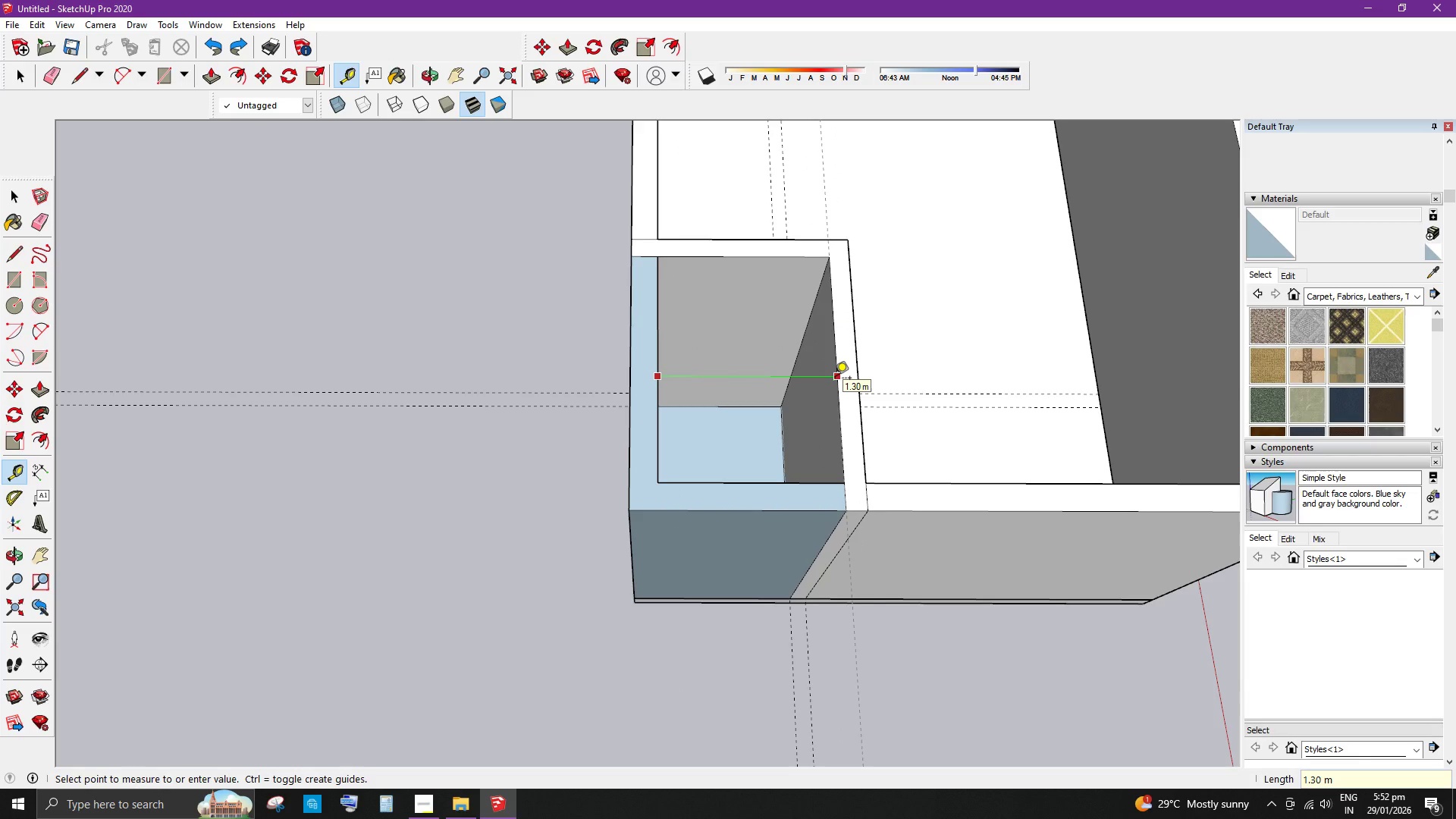 
hold_key(key=Numpad1, duration=0.31)
 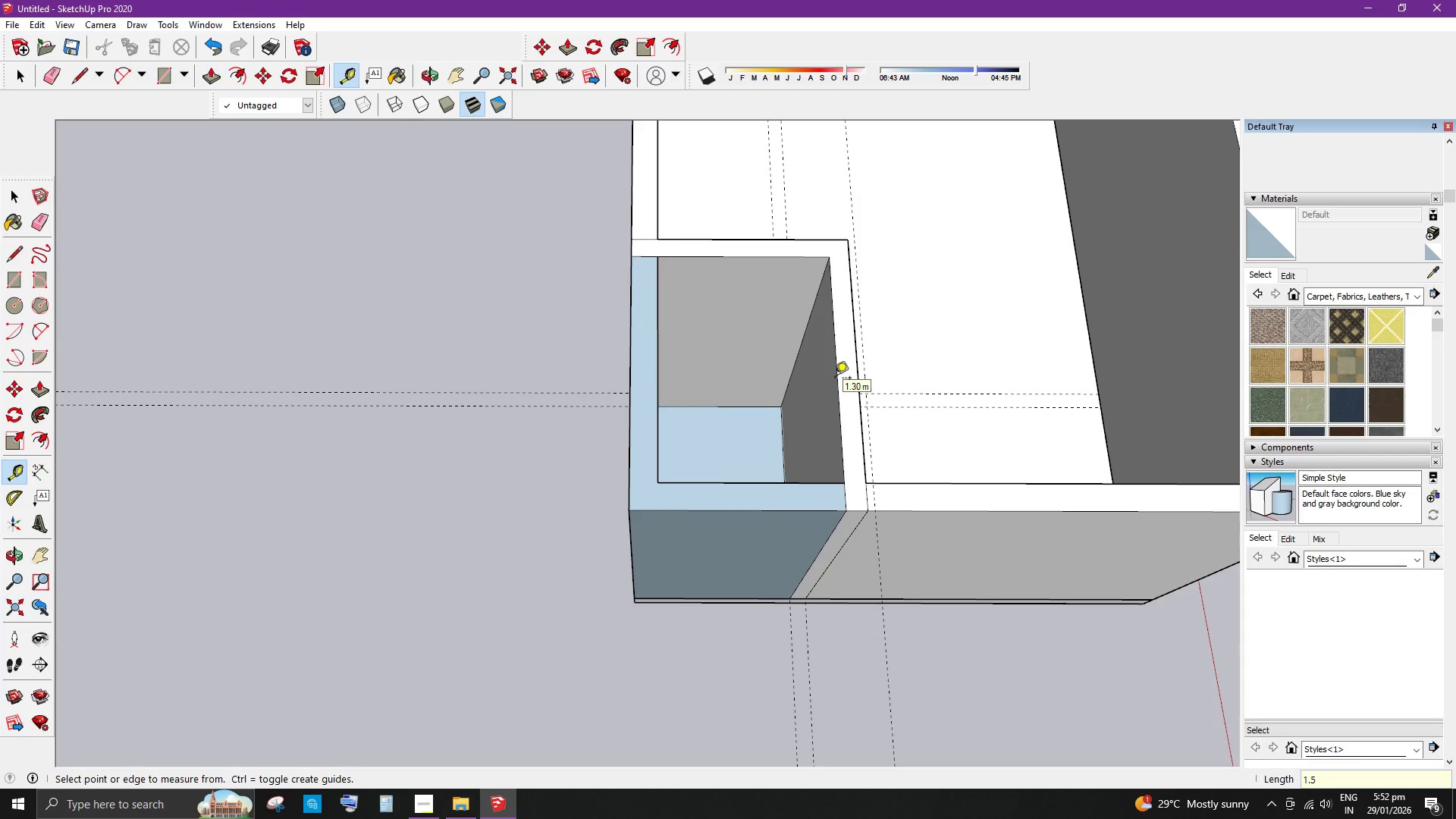 
key(NumpadDecimal)
 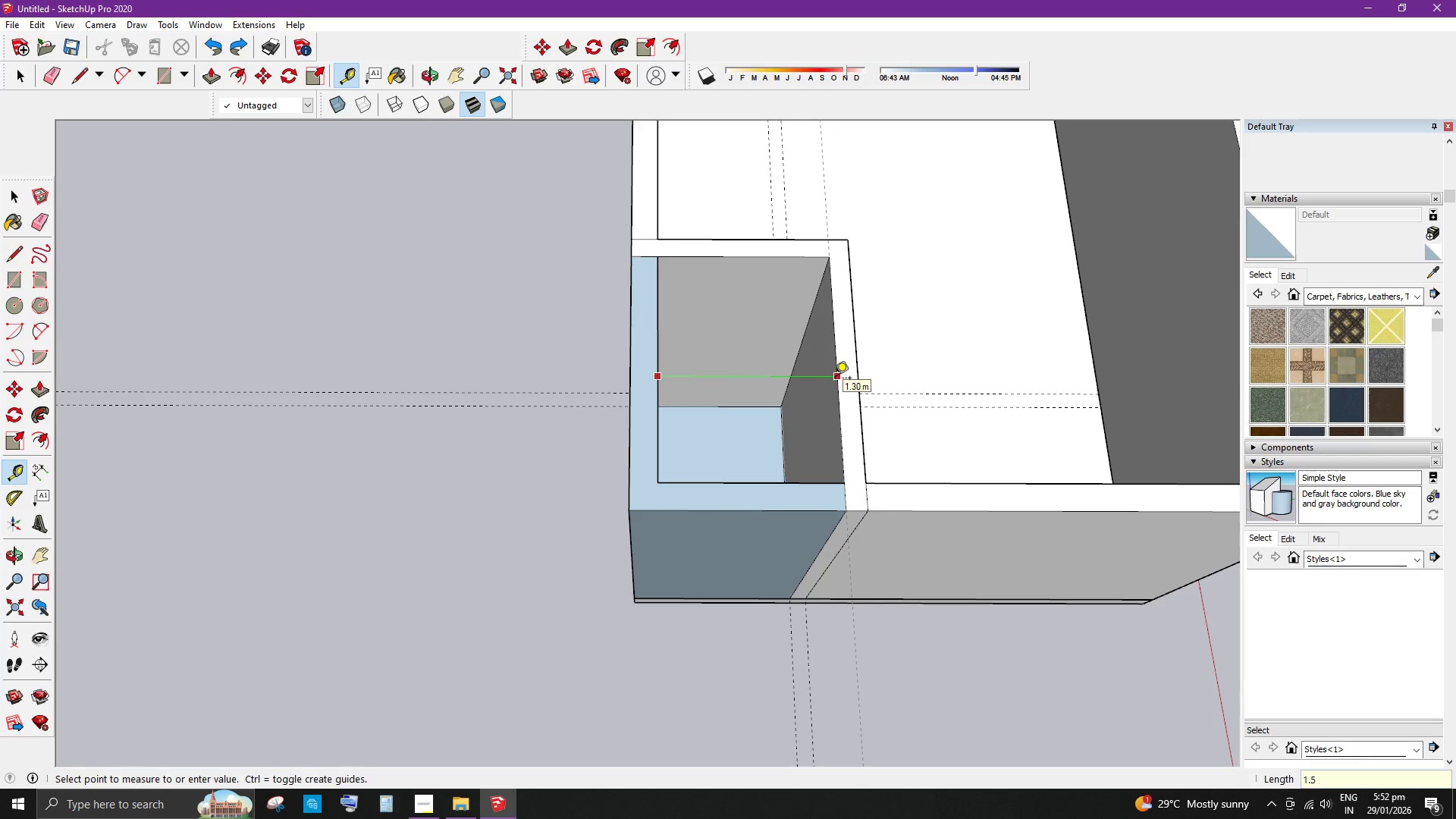 
key(Numpad5)
 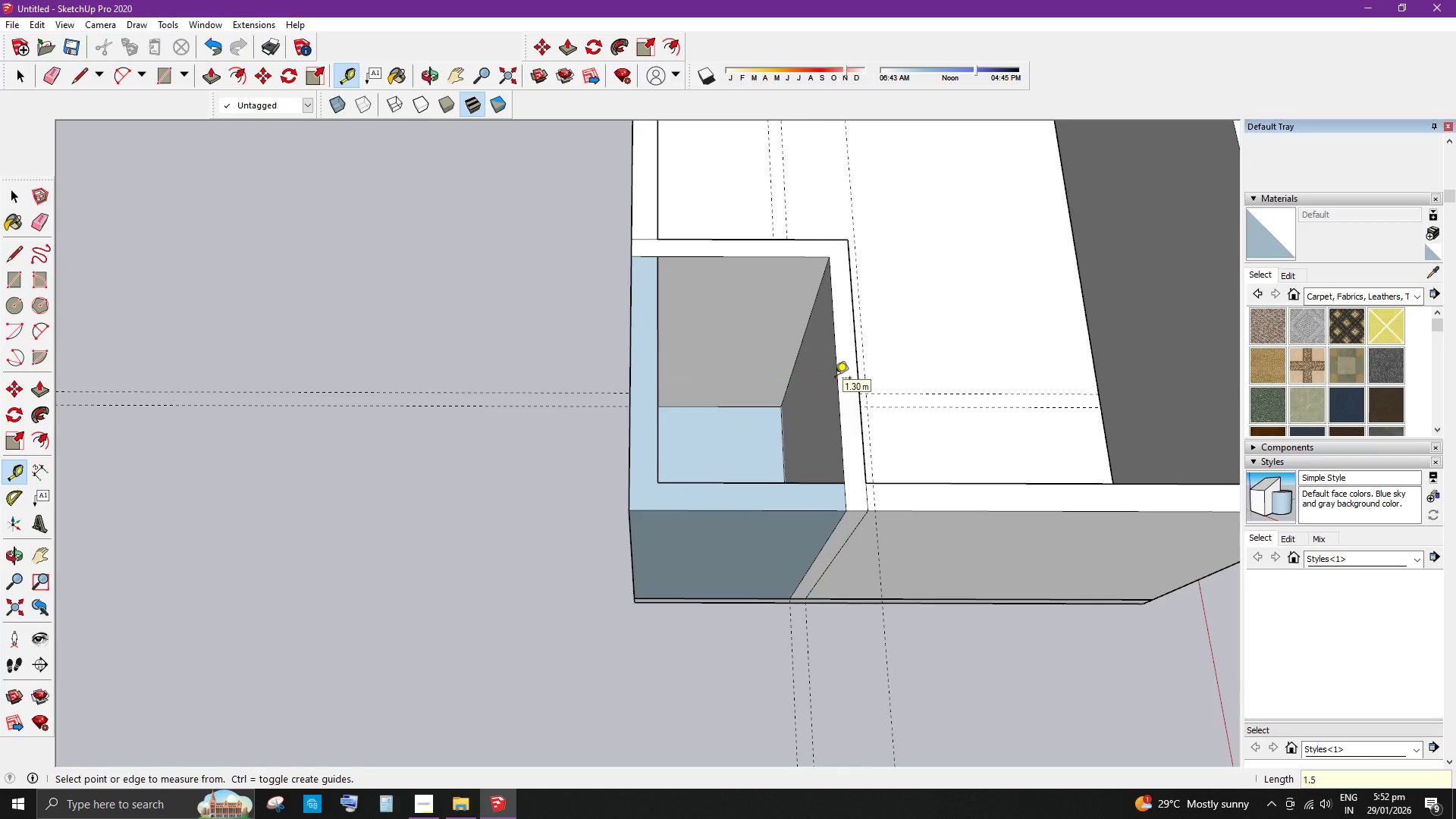 
key(Enter)
 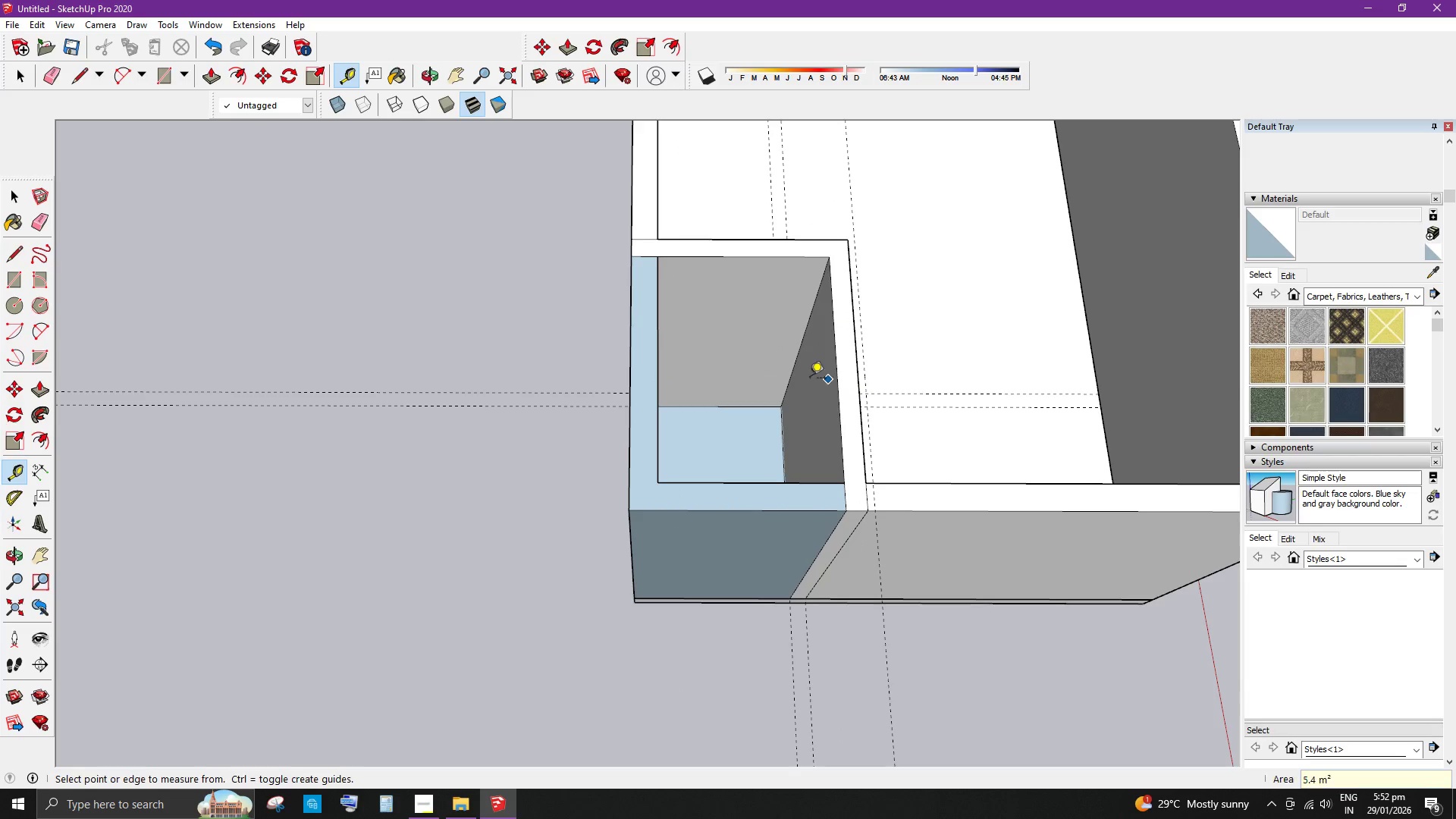 
key(Space)
 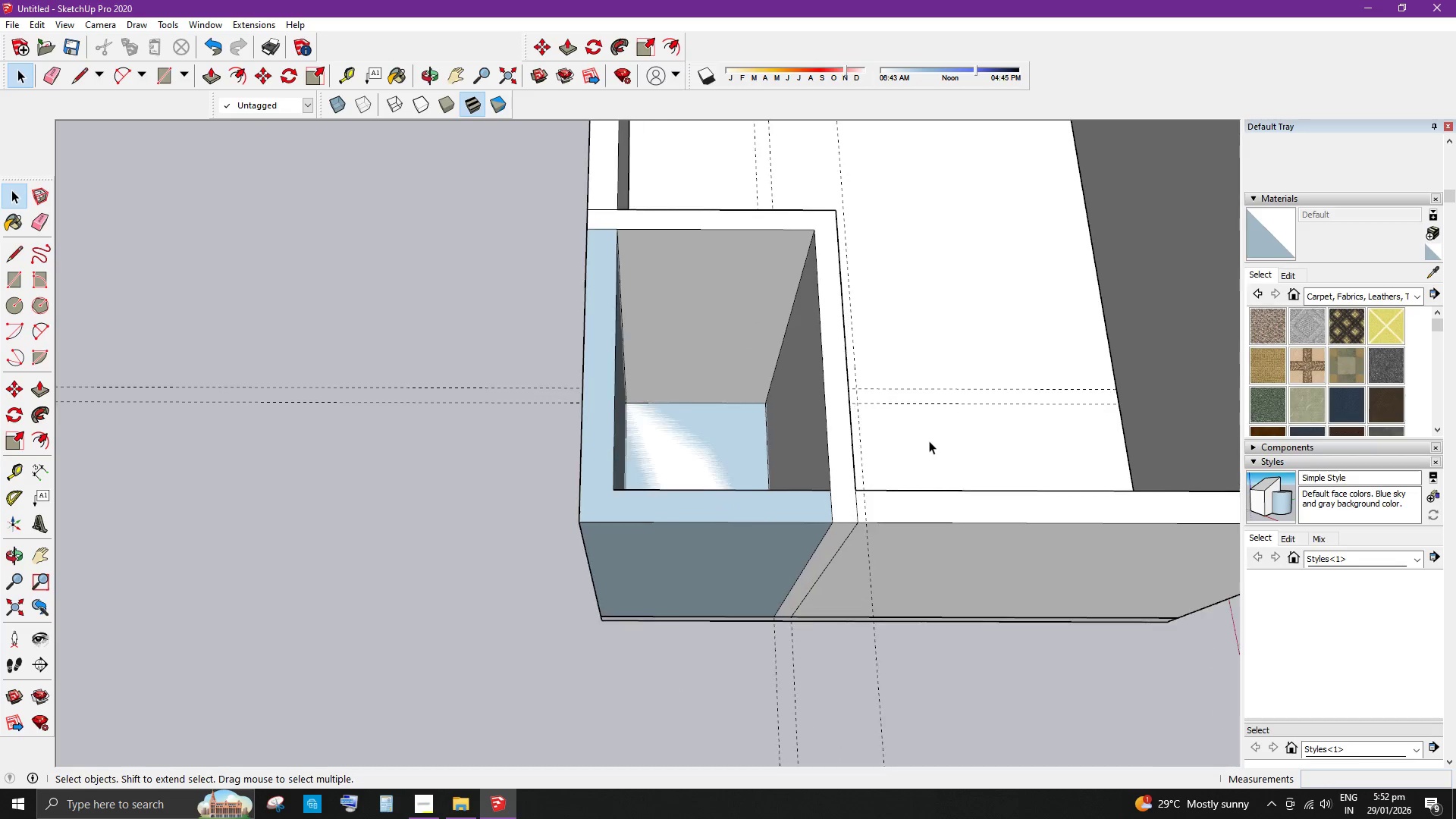 
scroll: coordinate [626, 341], scroll_direction: none, amount: 0.0
 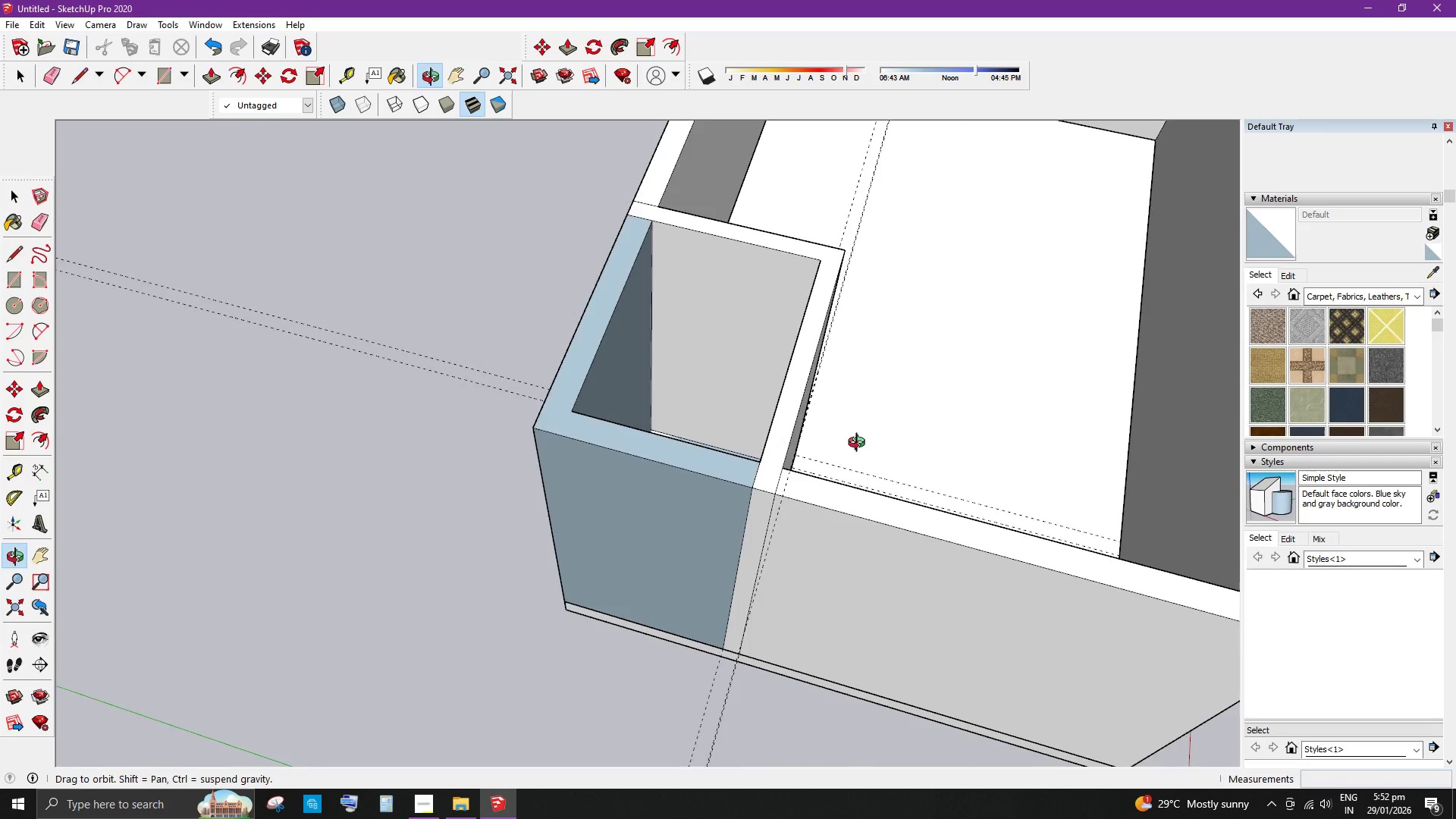 
scroll: coordinate [825, 380], scroll_direction: up, amount: 2.0
 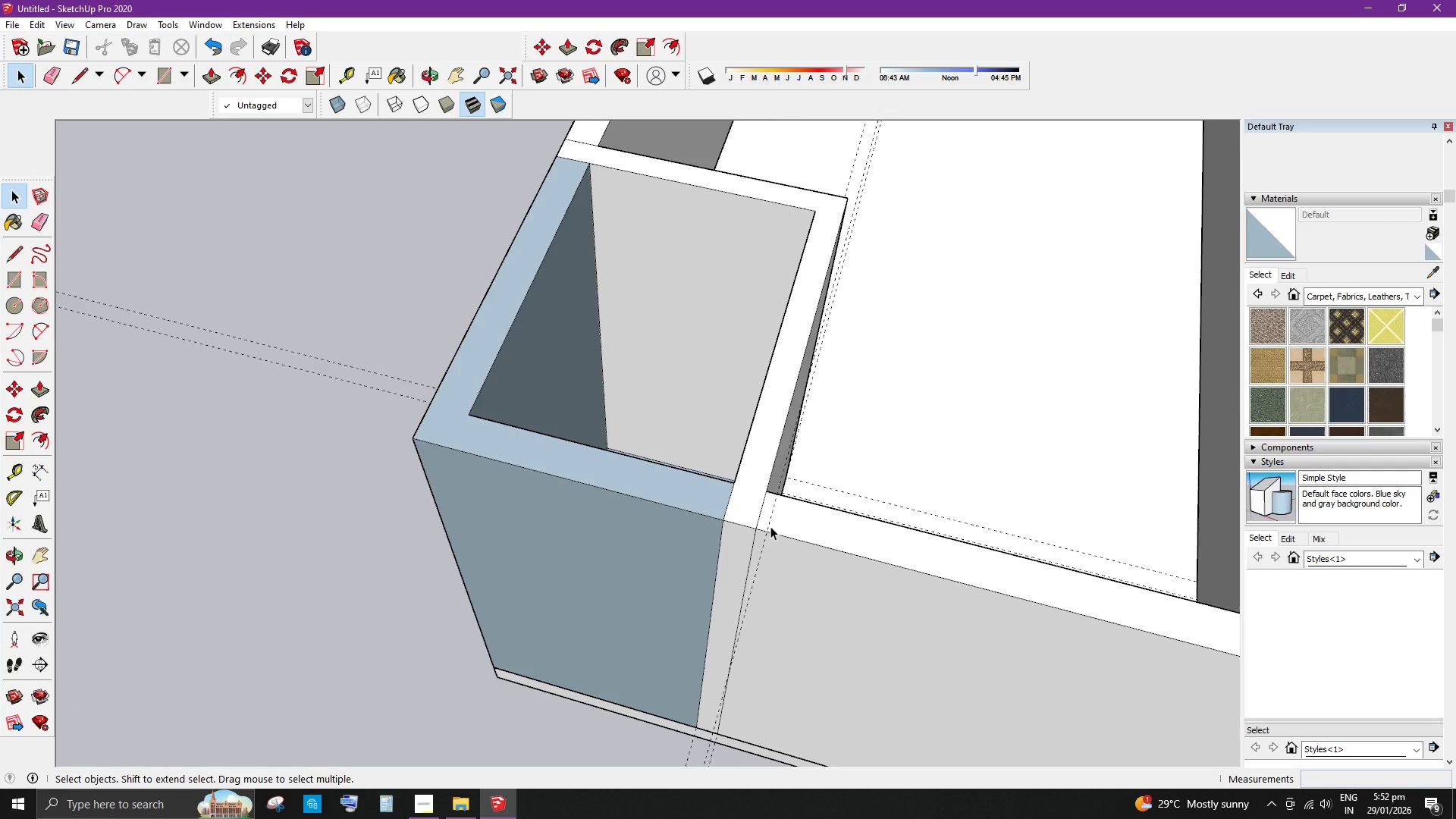 
key(T)
 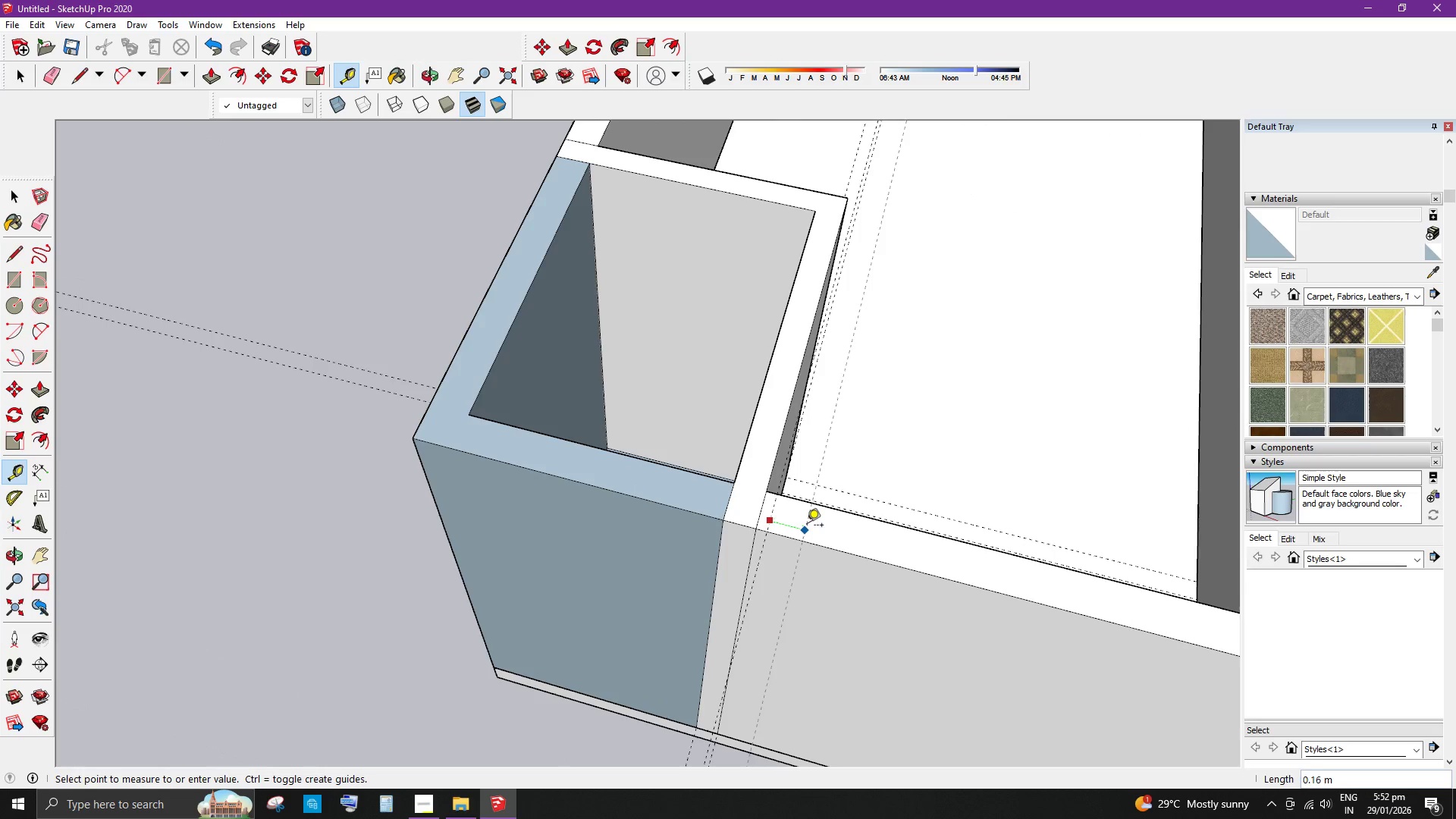 
key(NumpadDecimal)
 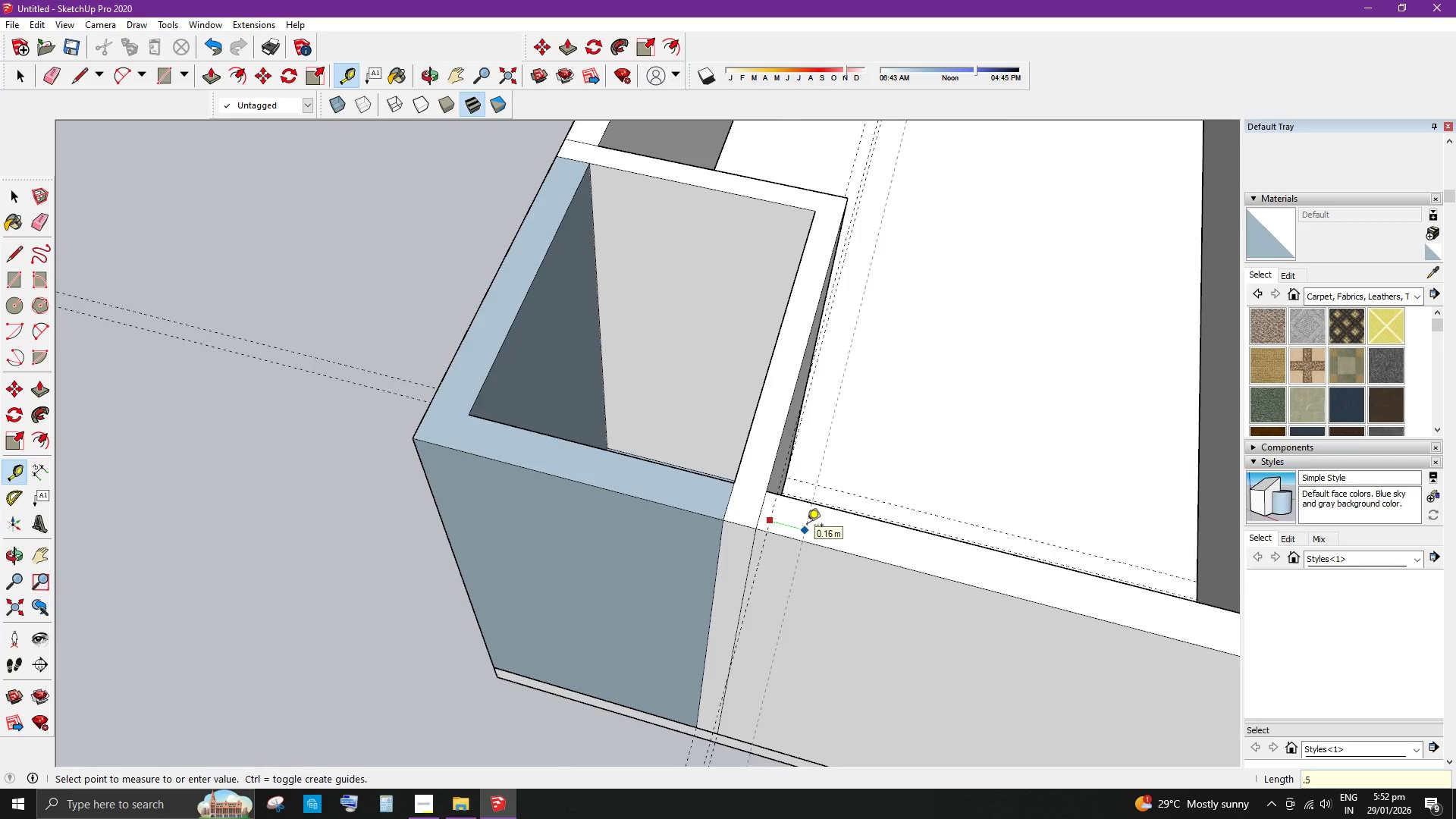 
key(Numpad5)
 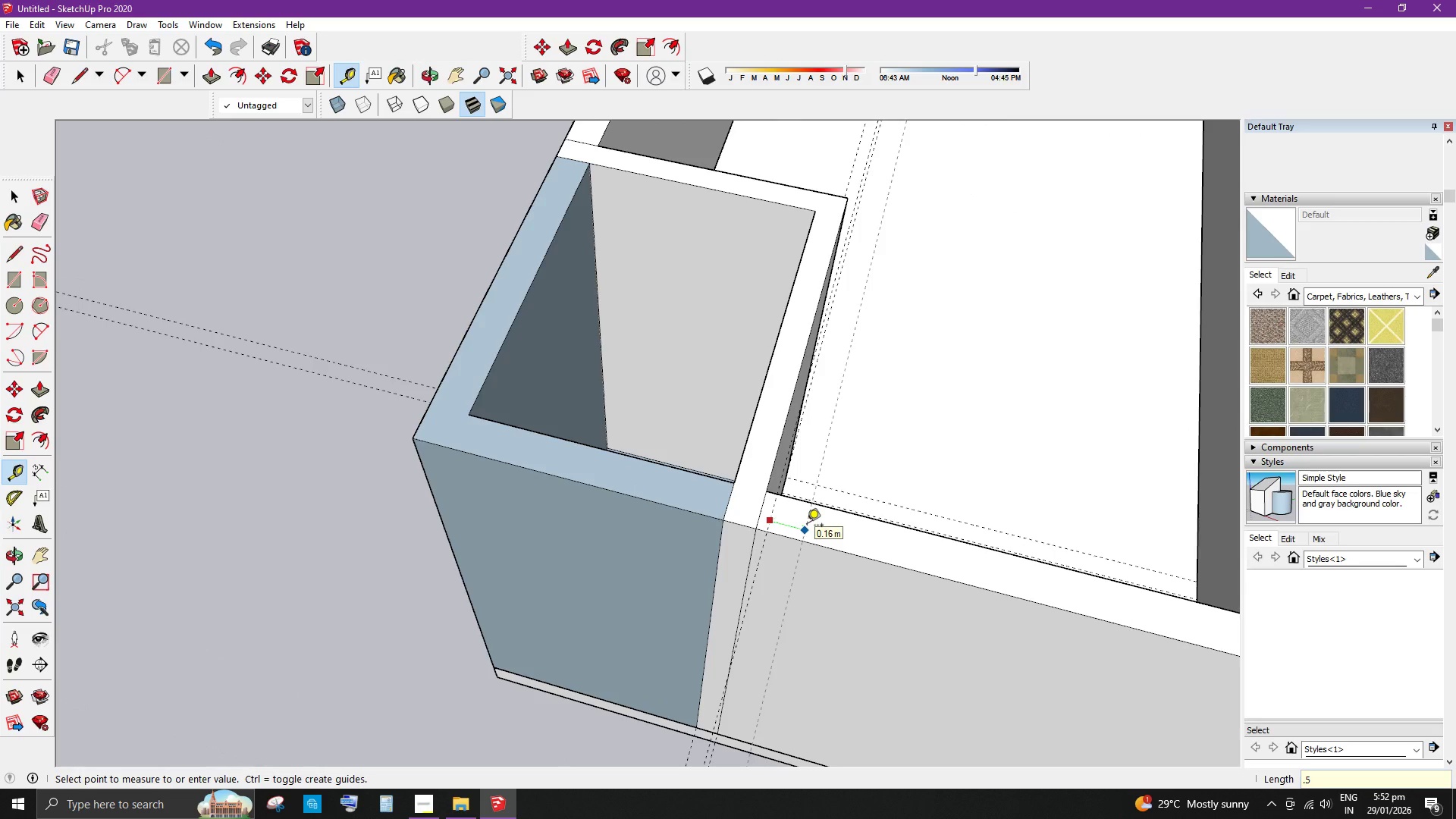 
key(Backspace)
 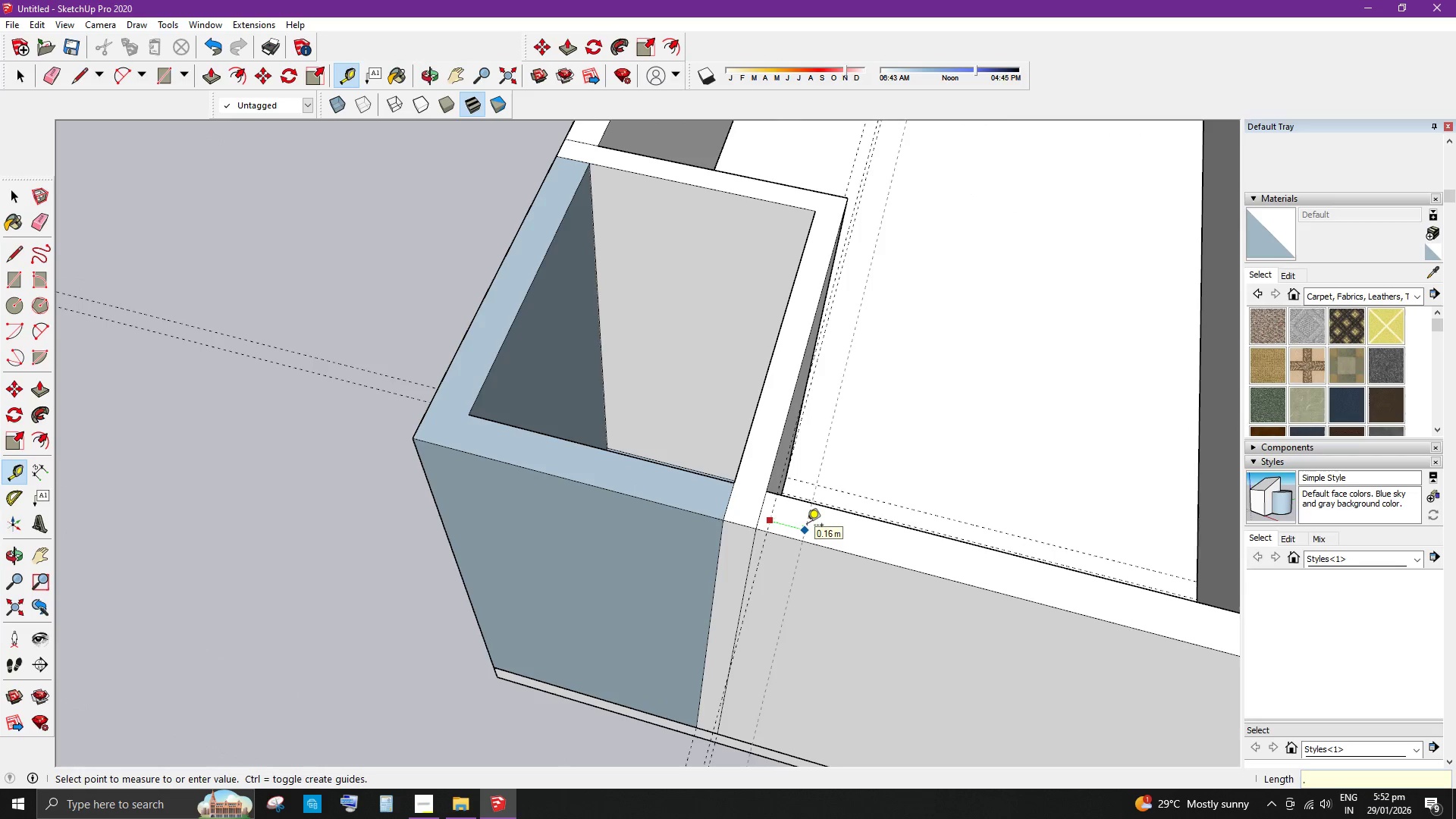 
key(Backspace)
 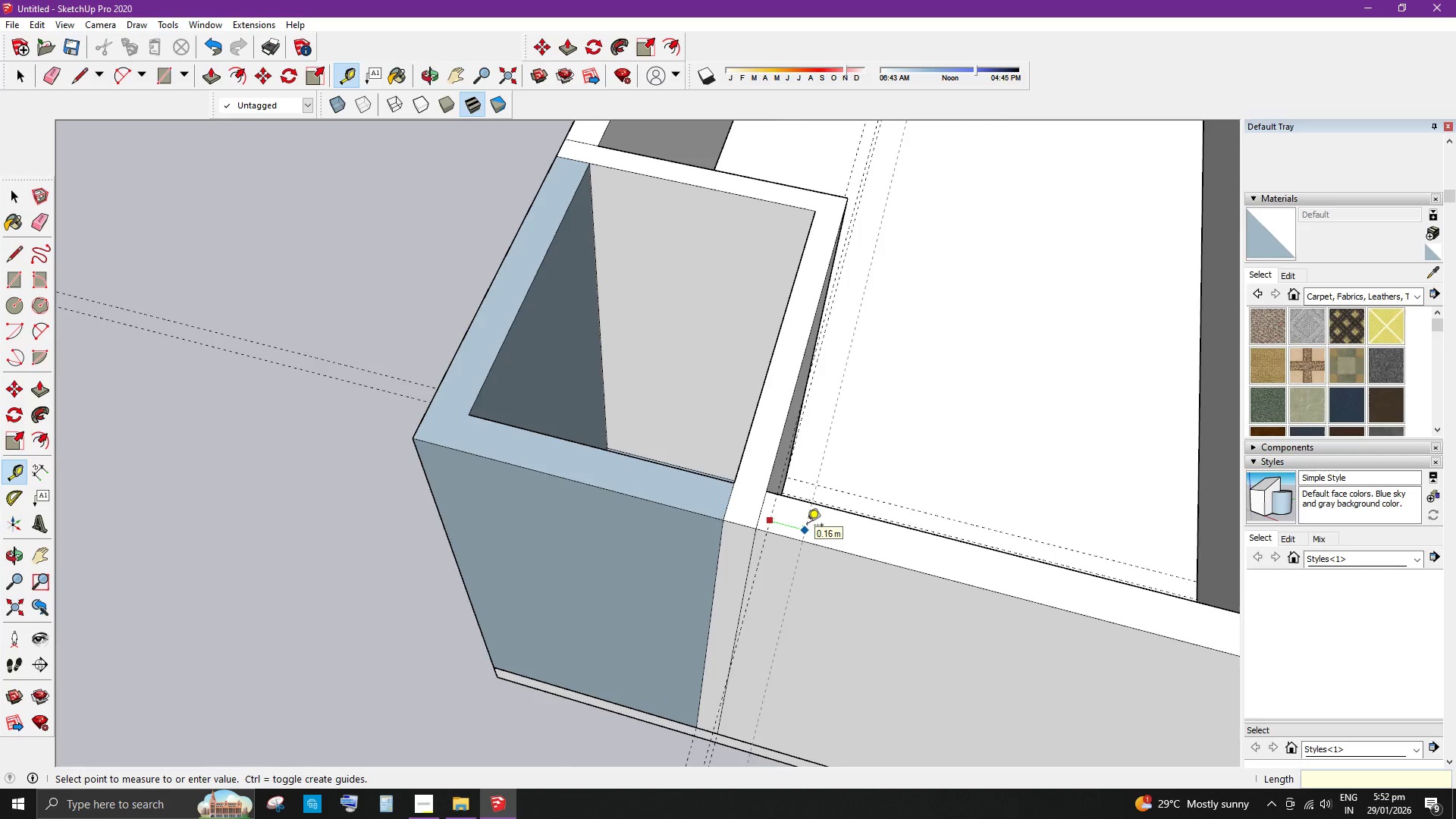 
key(Backspace)
 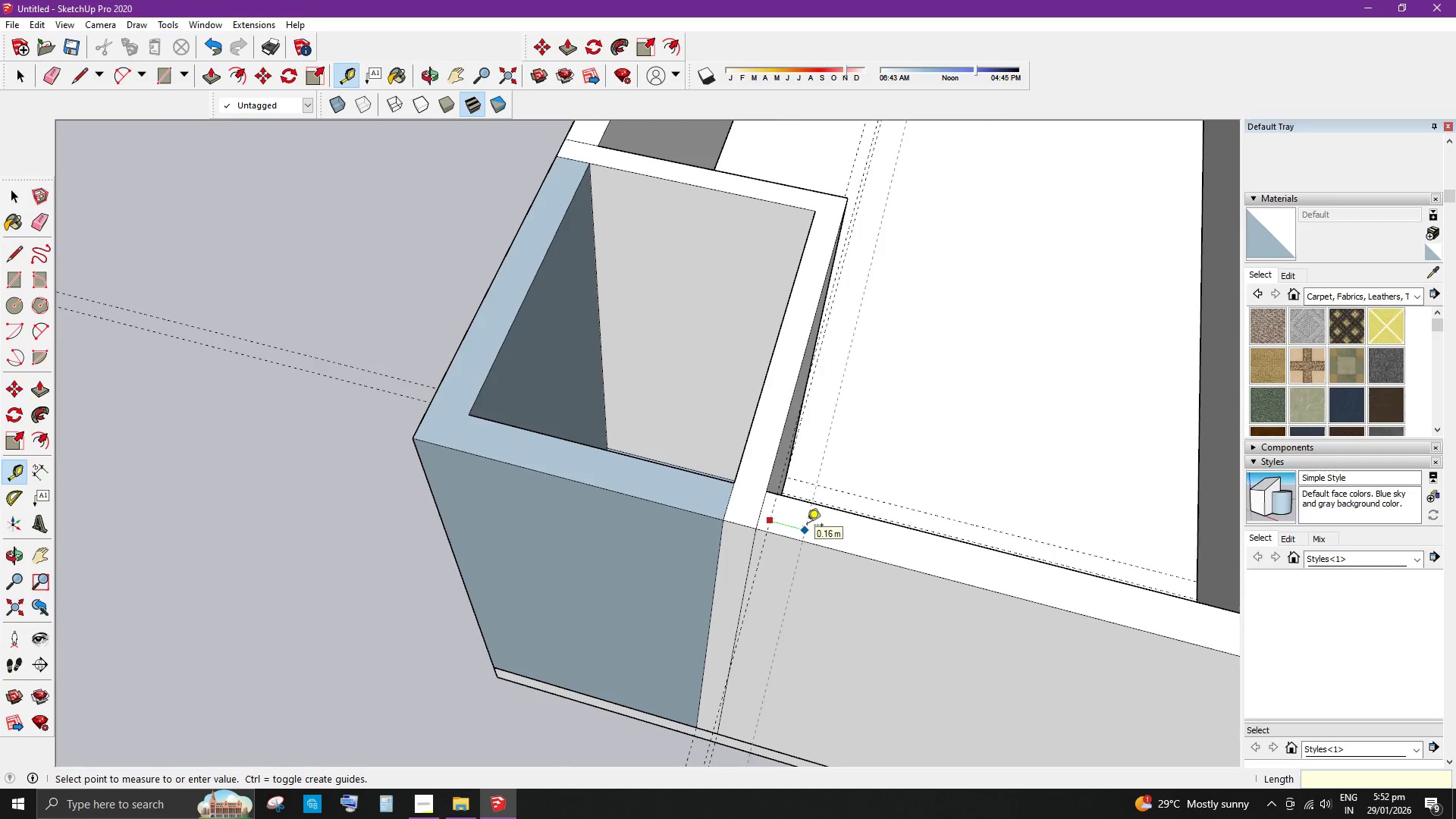 
key(Backspace)
 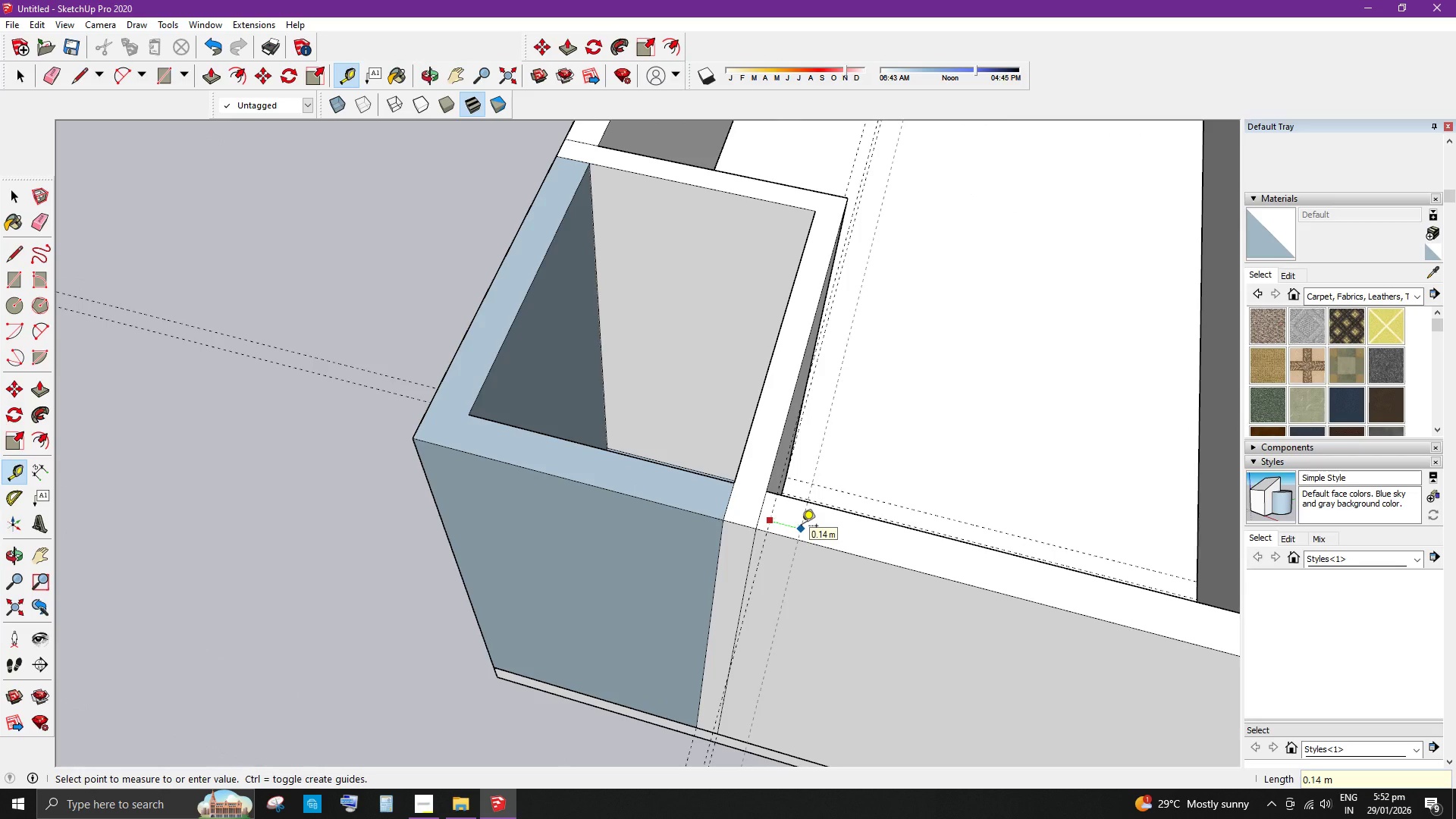 
key(NumpadDecimal)
 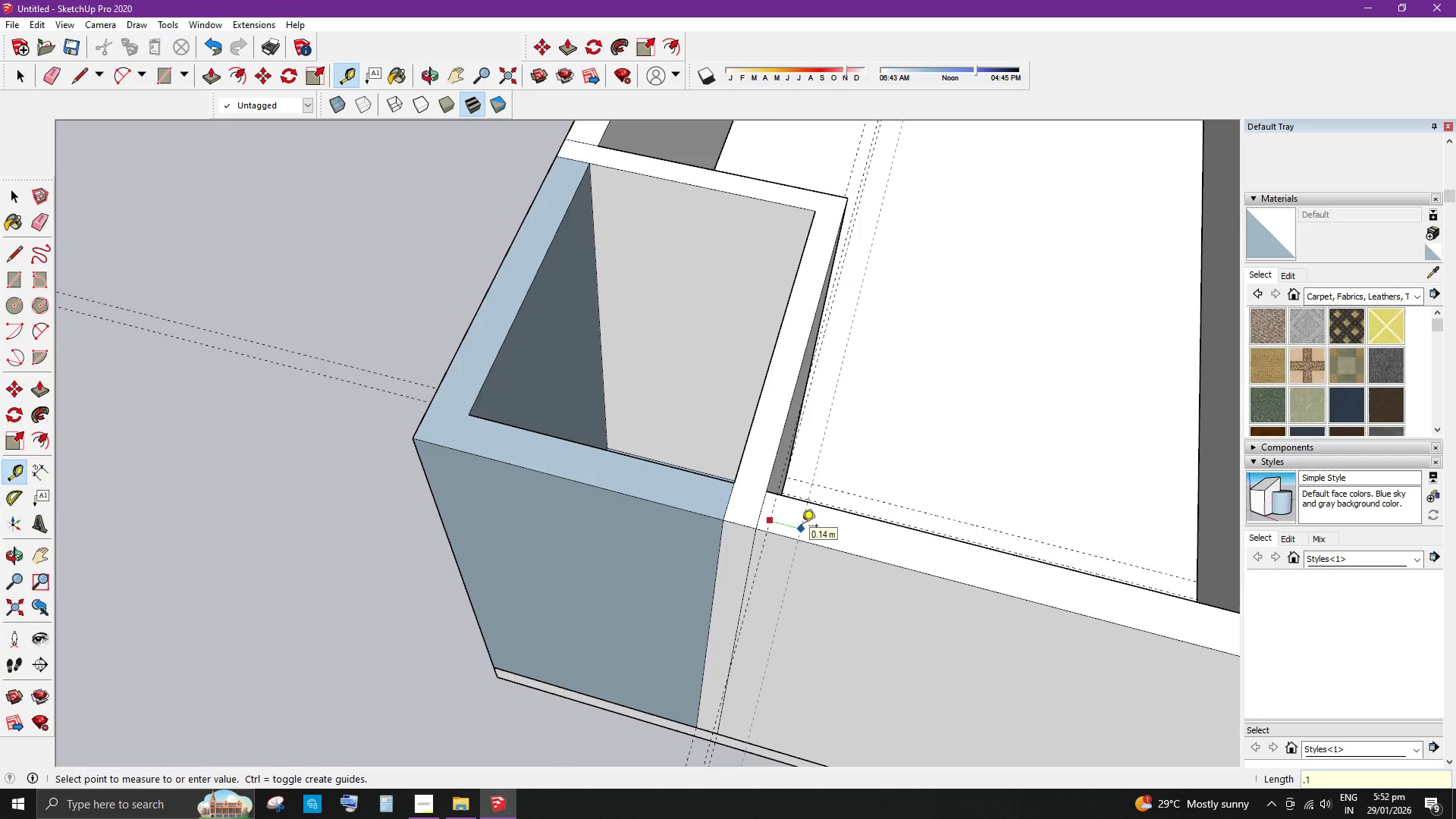 
key(Numpad1)
 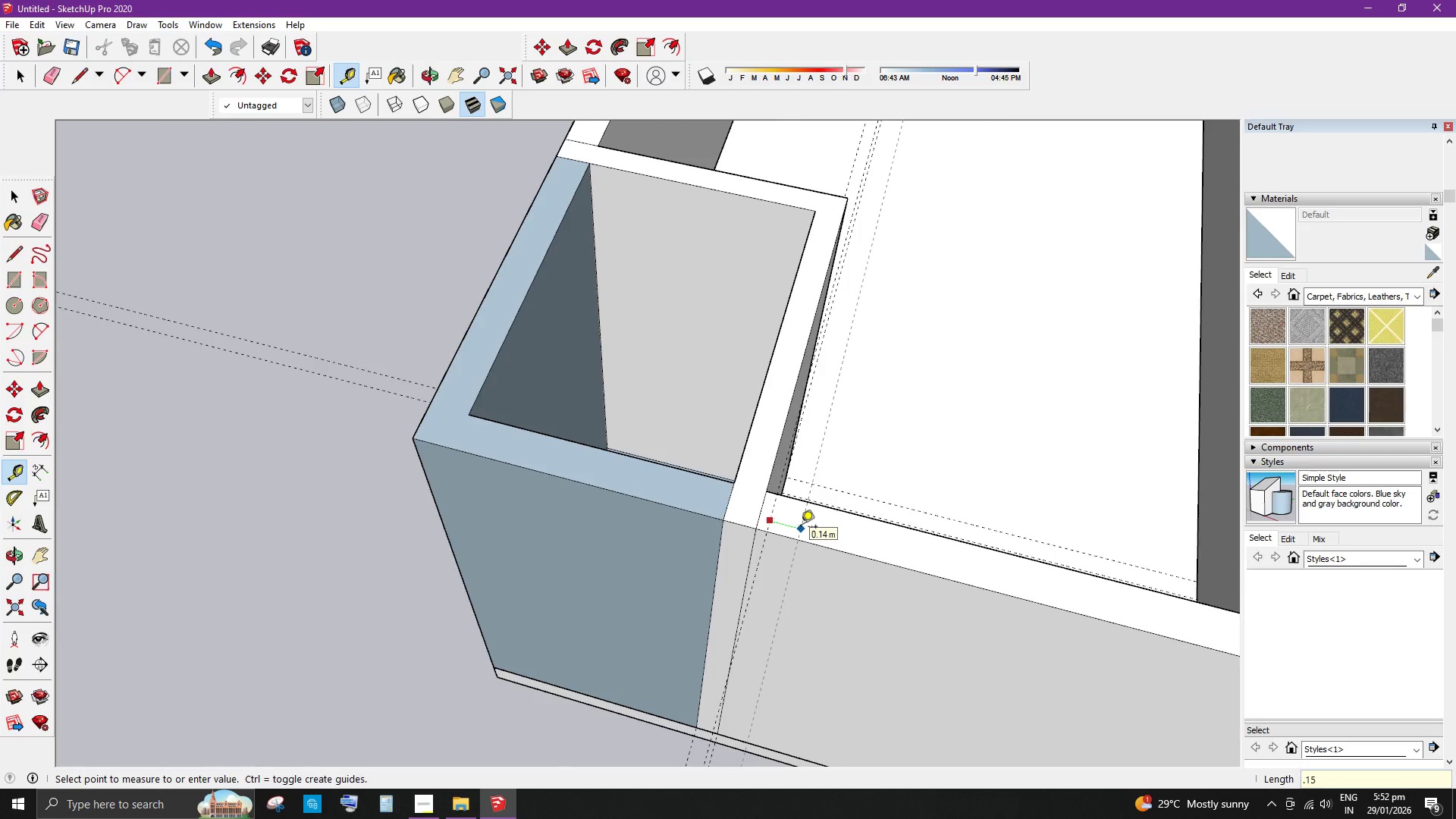 
key(Numpad5)
 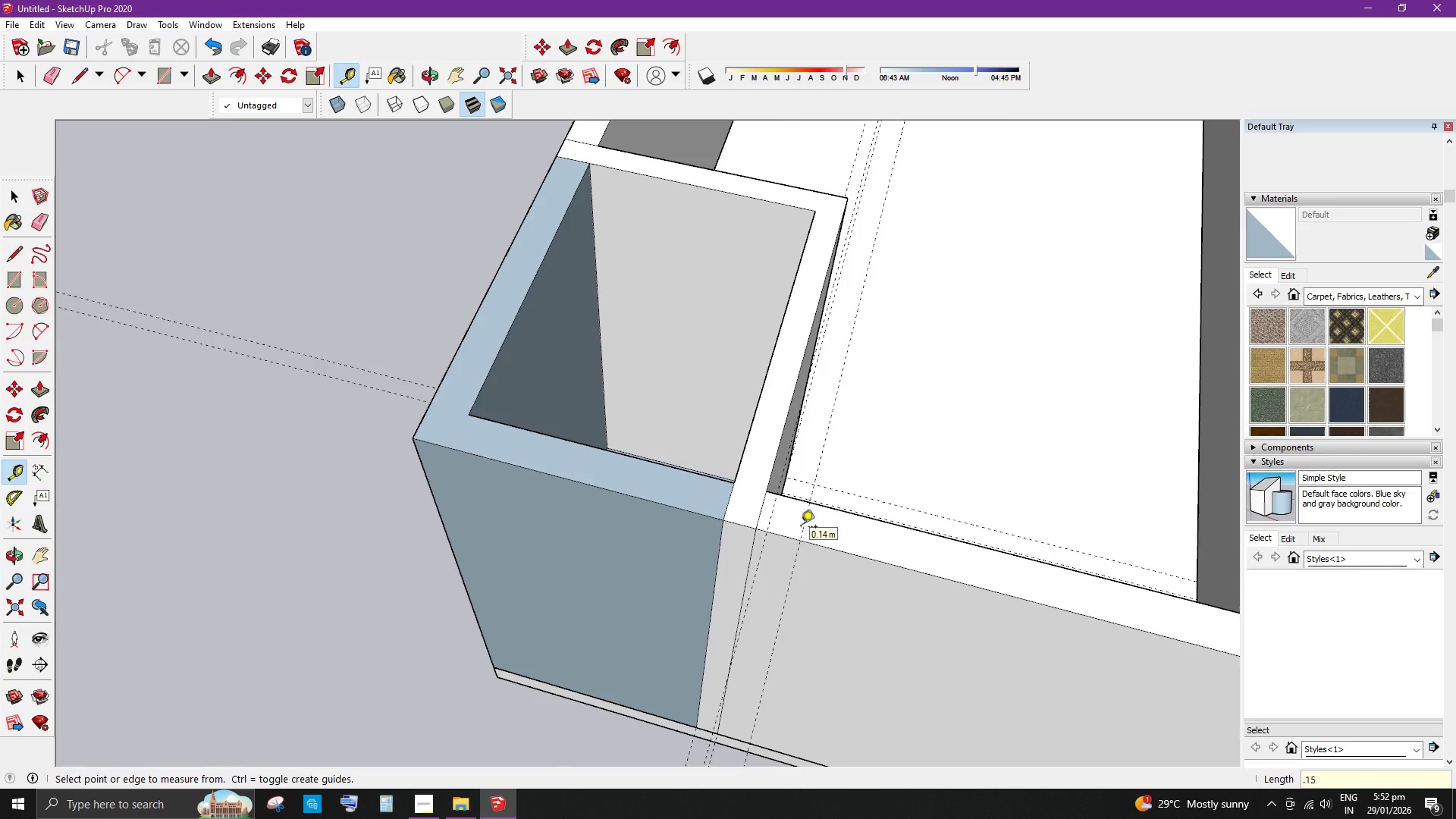 
key(Enter)
 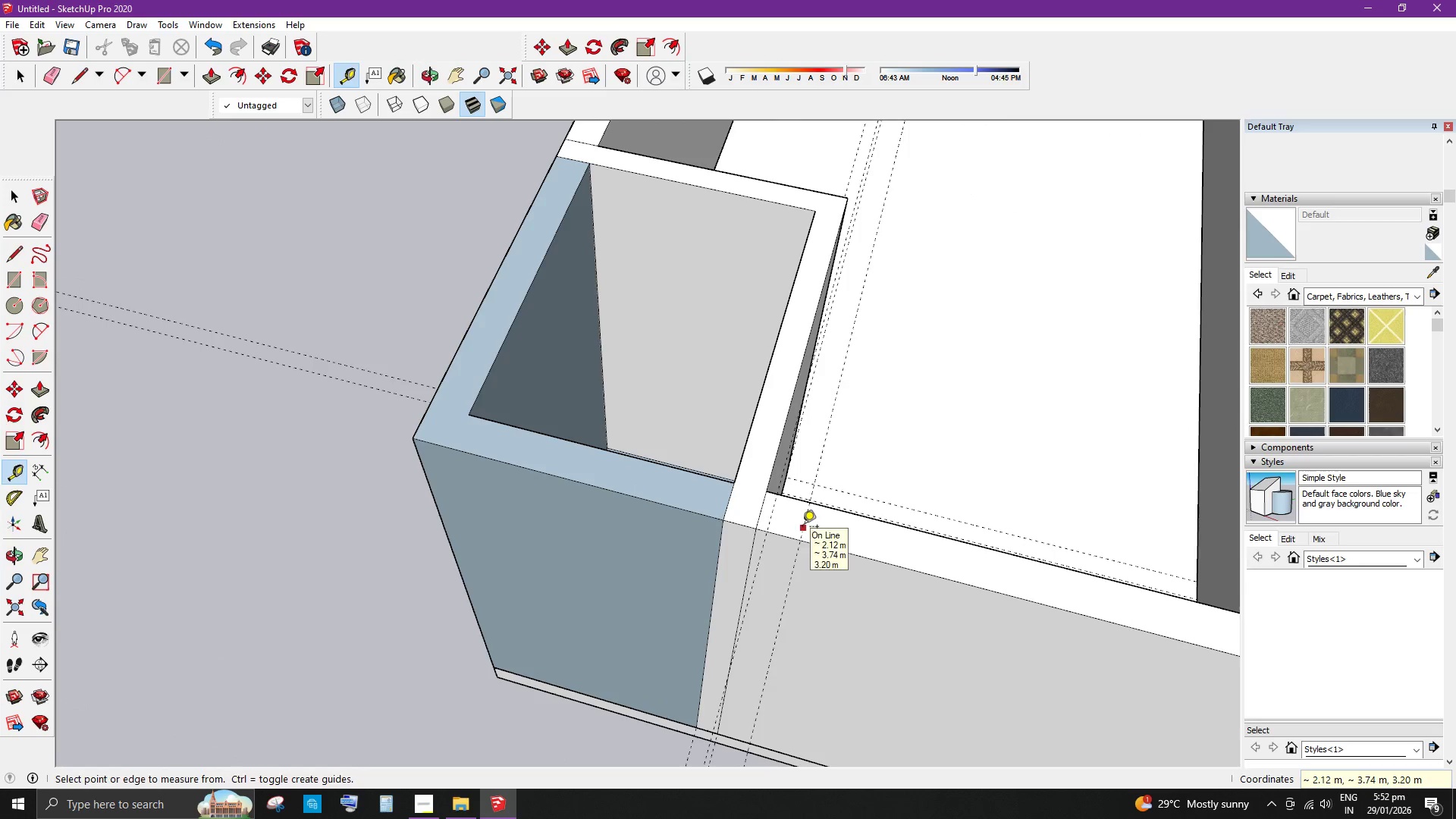 
key(Space)
 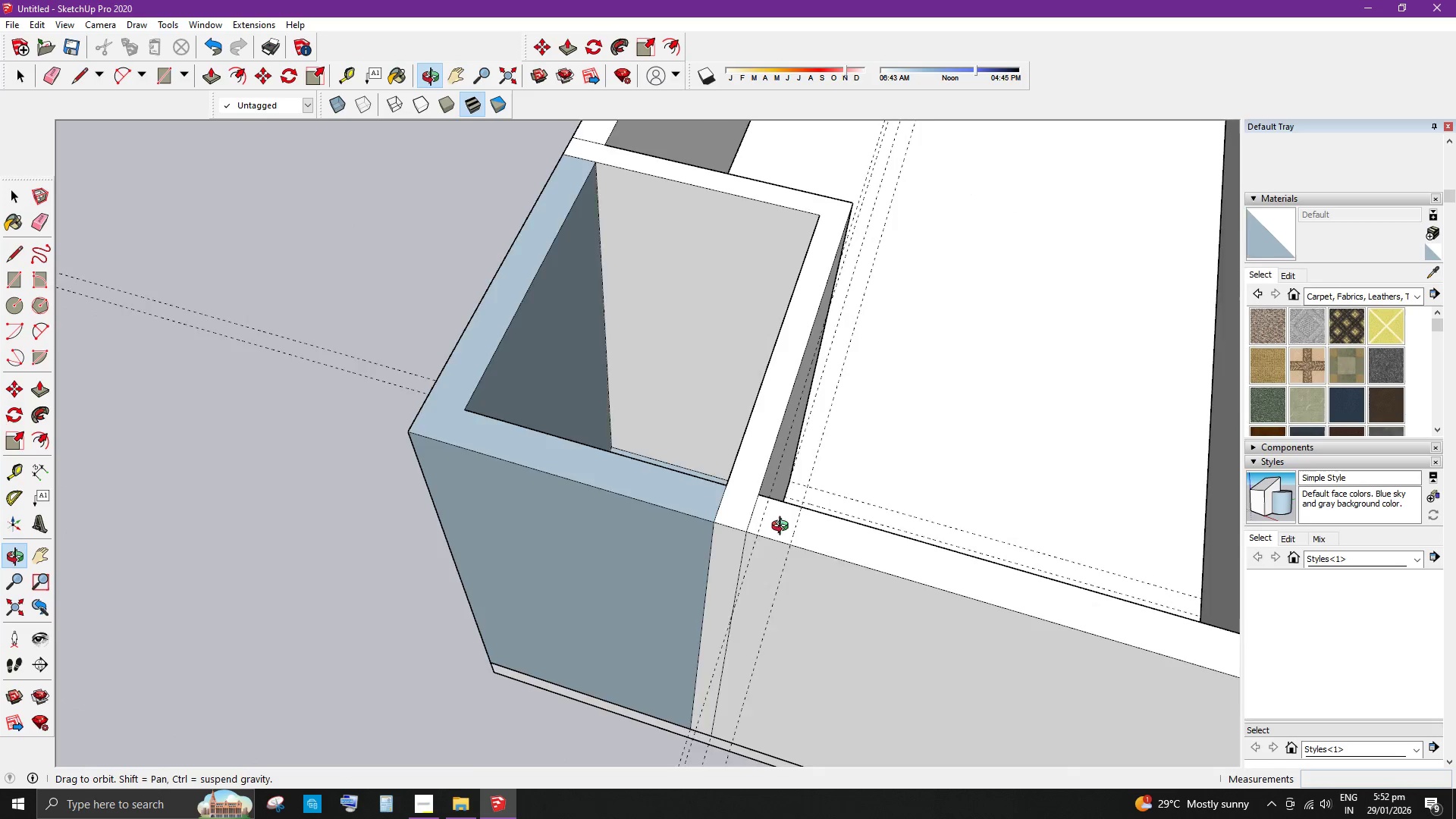 
scroll: coordinate [602, 528], scroll_direction: down, amount: 3.0
 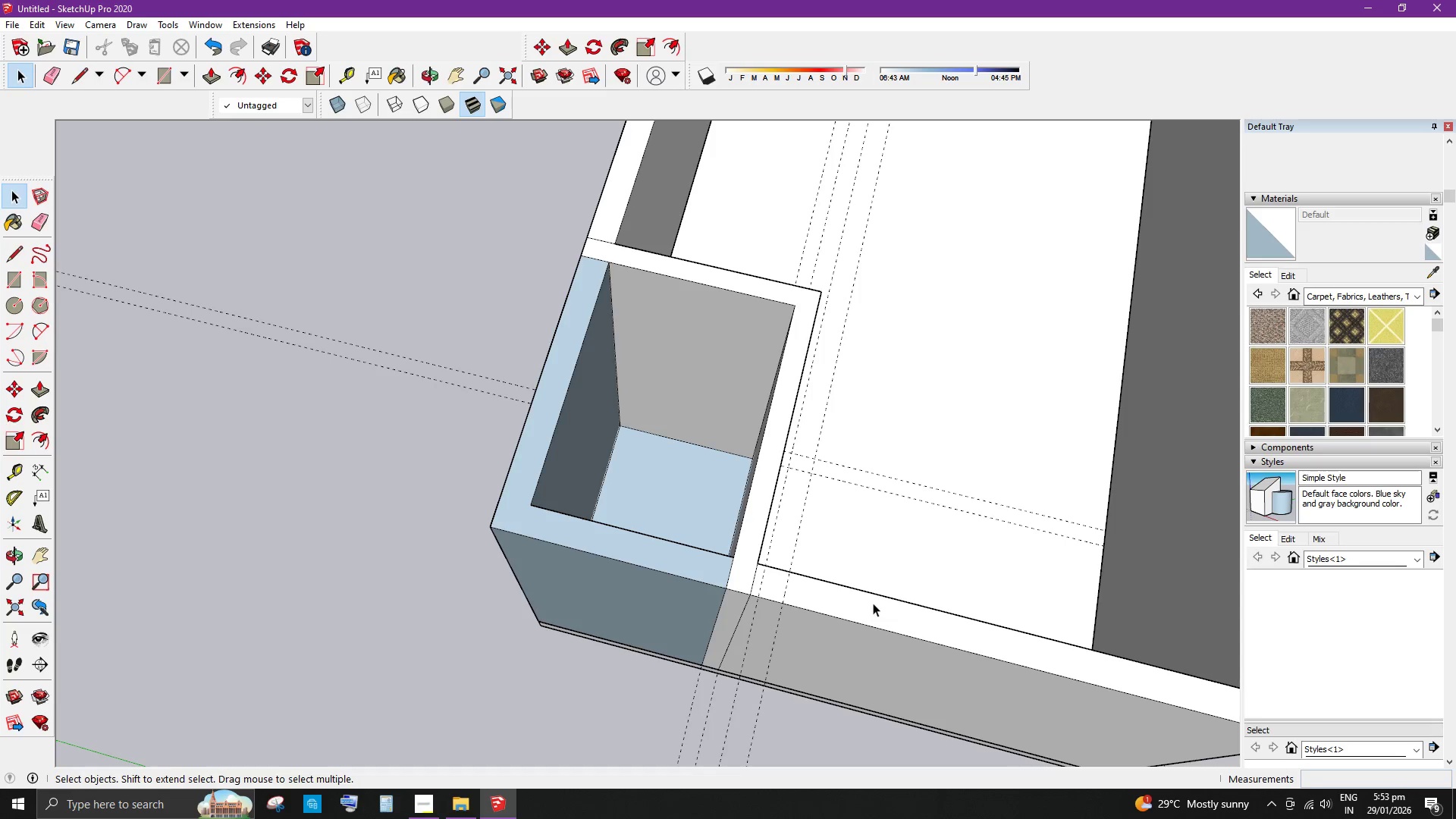 
left_click([732, 500])
 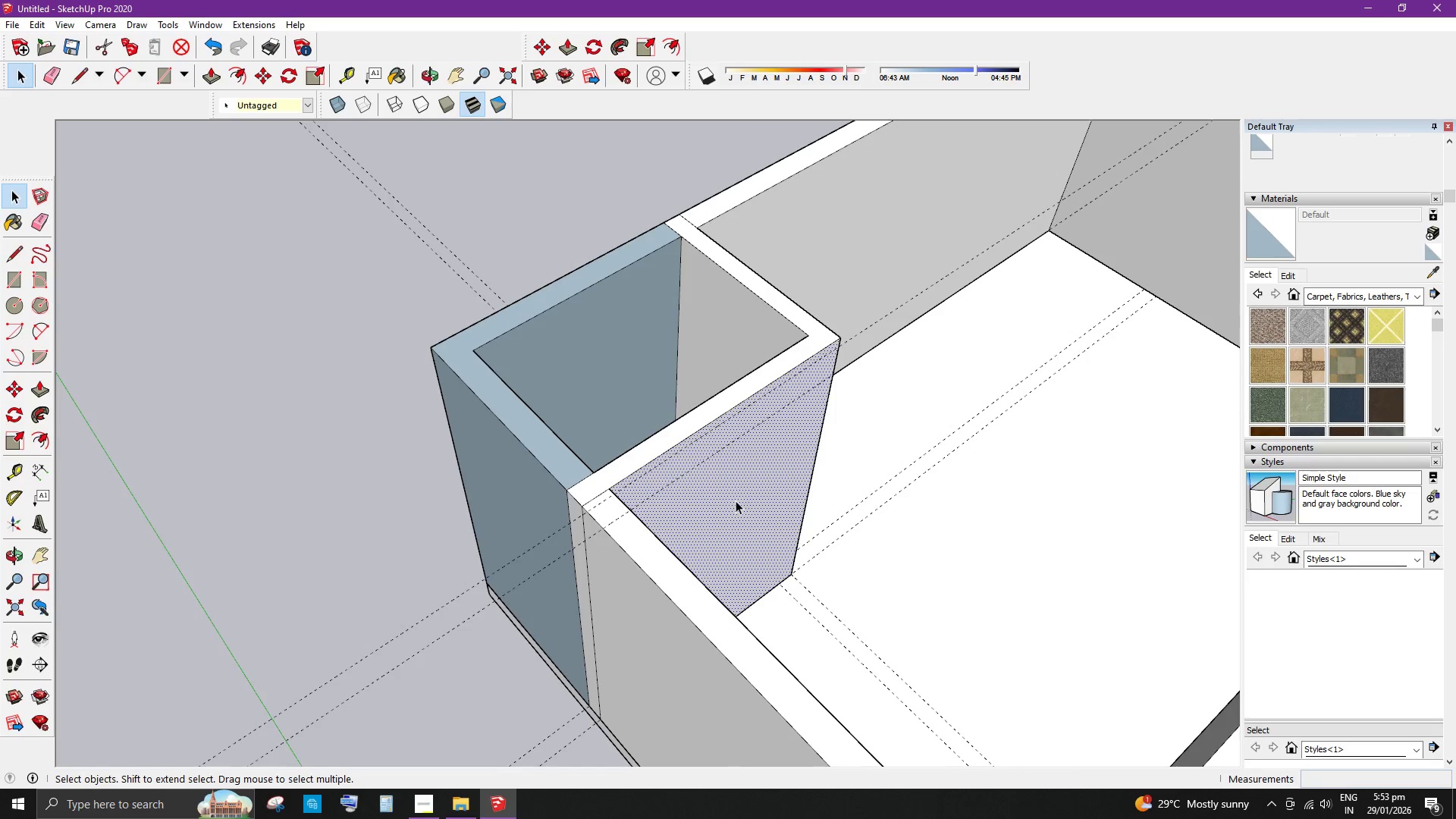 
key(P)
 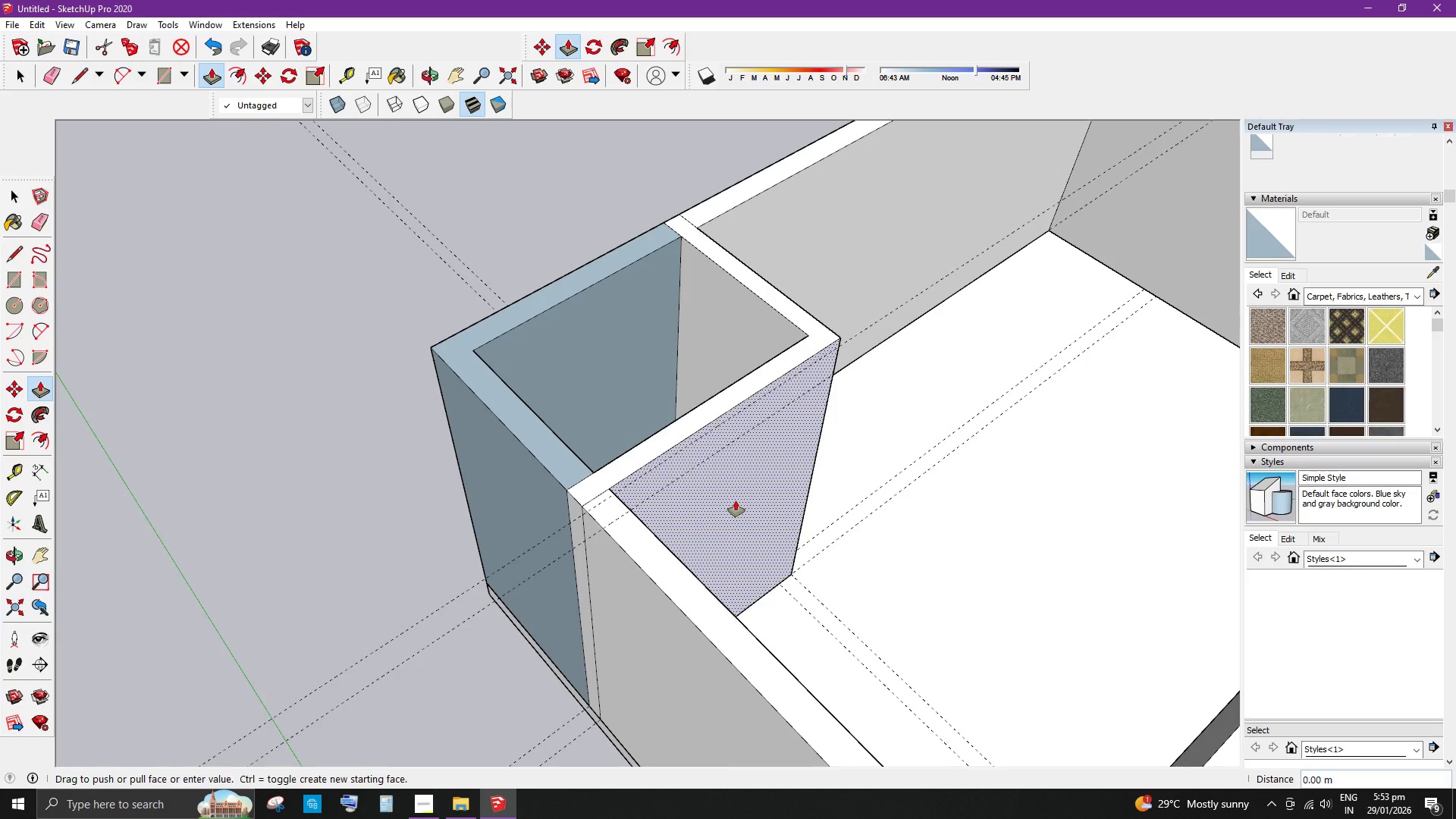 
left_click_drag(start_coordinate=[736, 500], to_coordinate=[823, 384])
 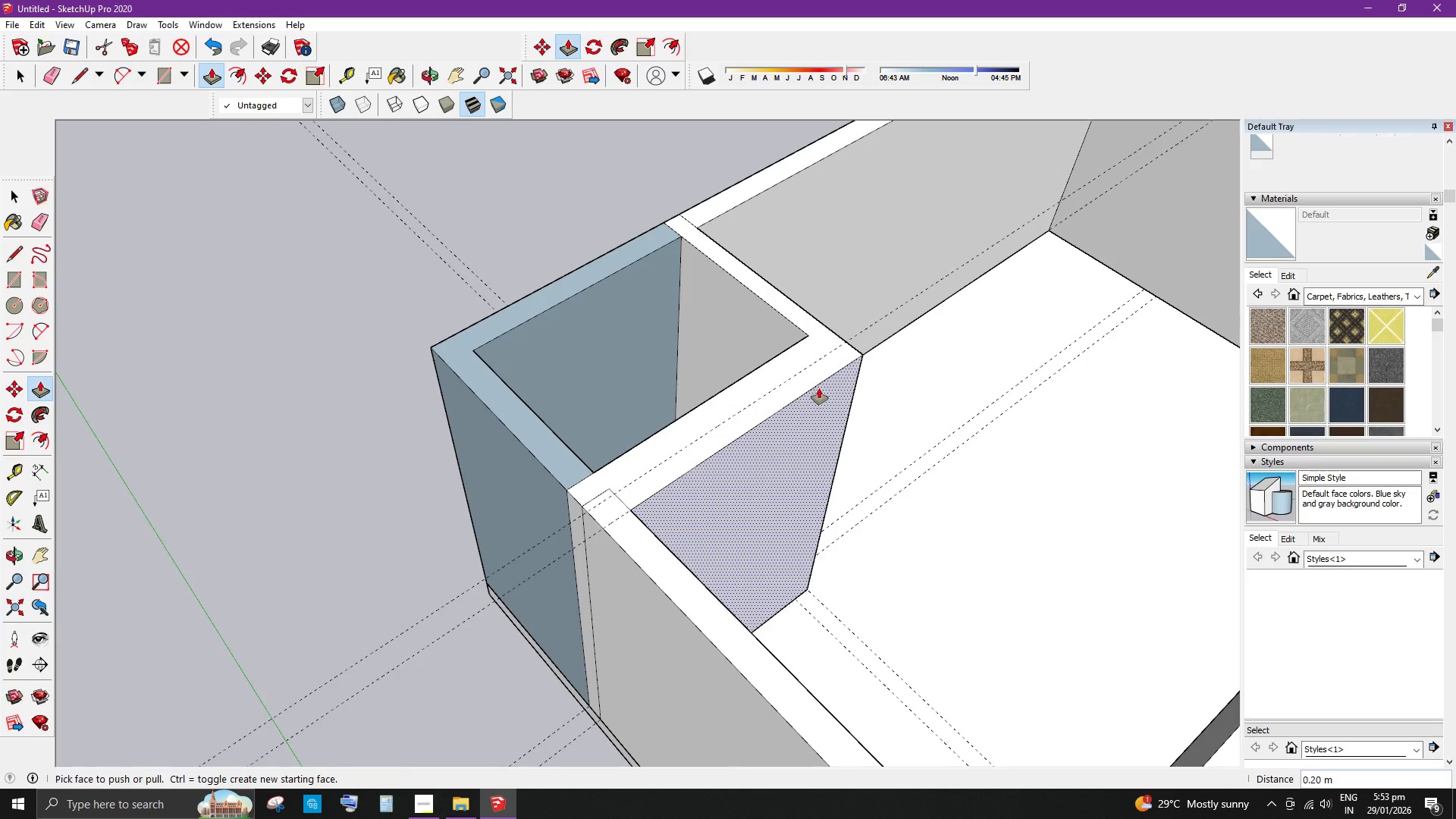 
key(Space)
 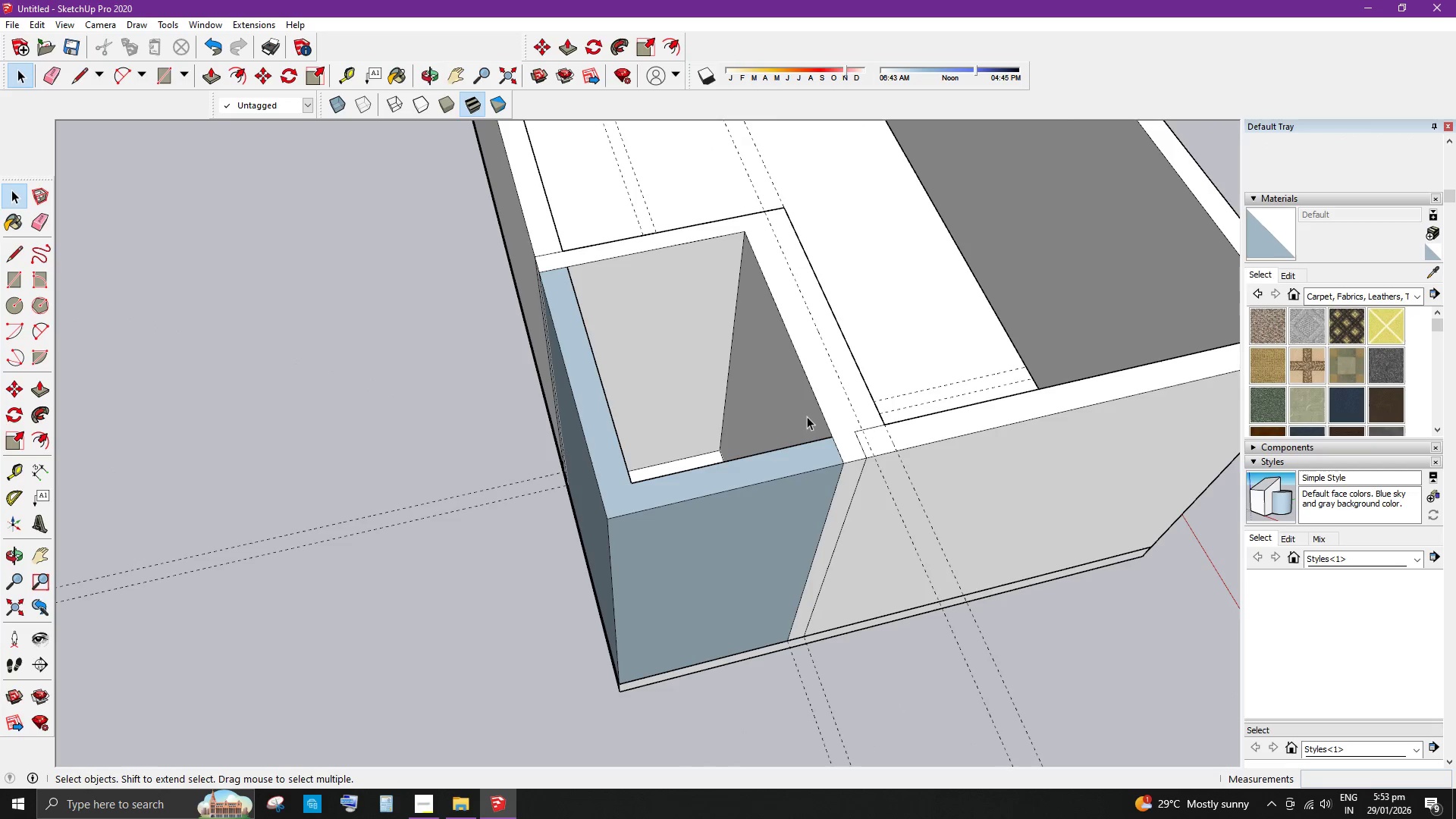 
left_click([773, 401])
 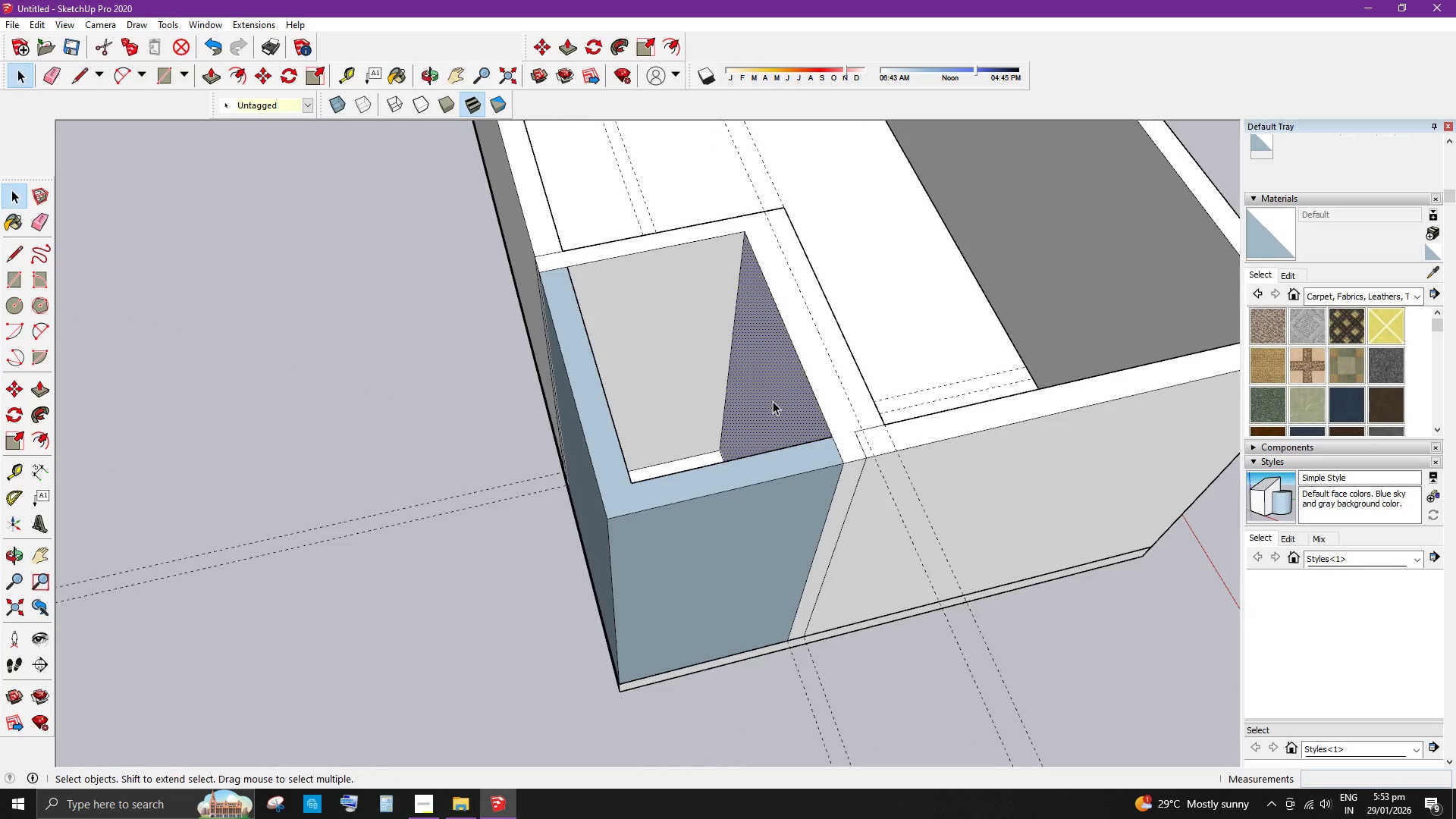 
key(P)
 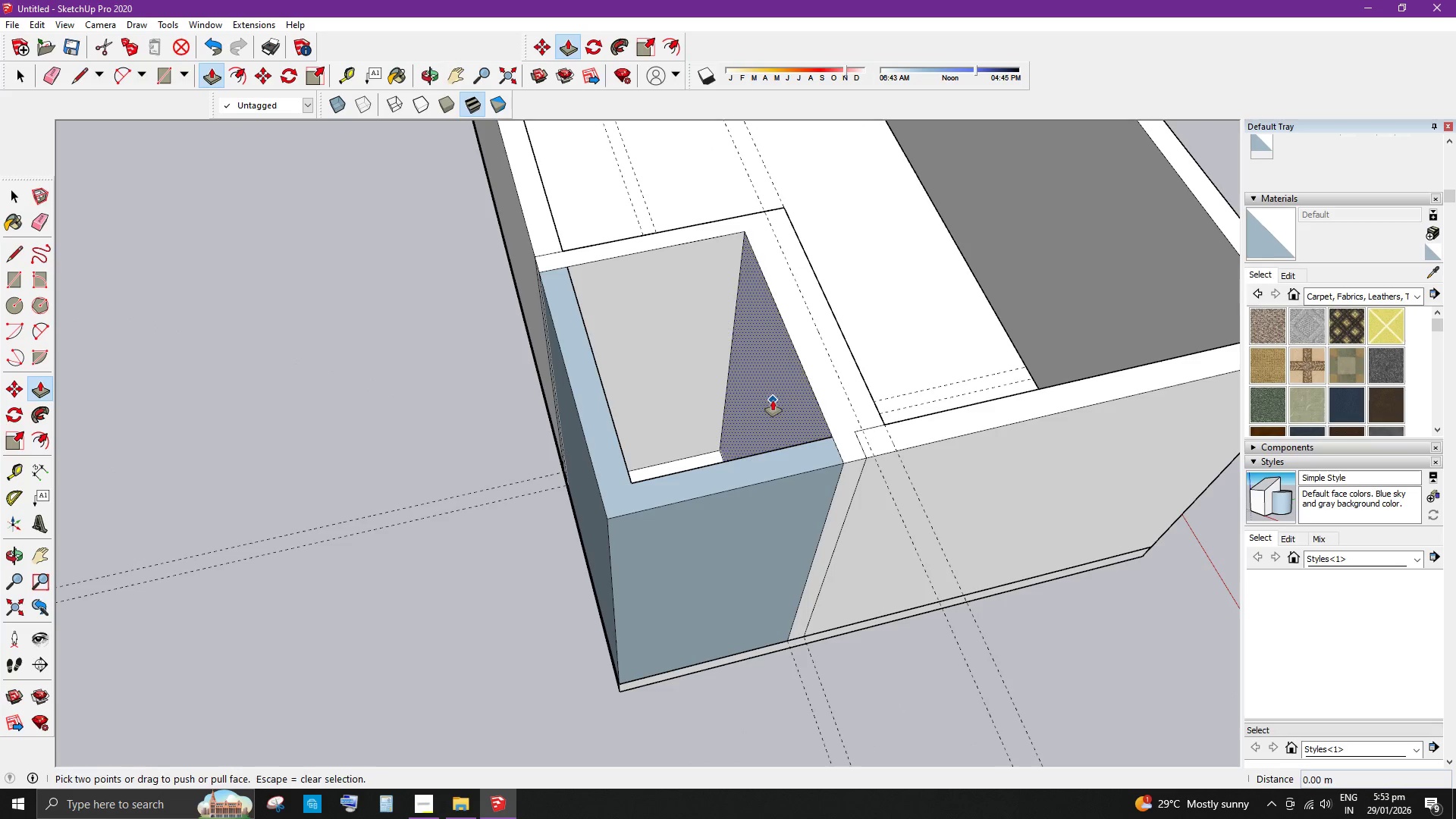 
left_click_drag(start_coordinate=[773, 400], to_coordinate=[812, 328])
 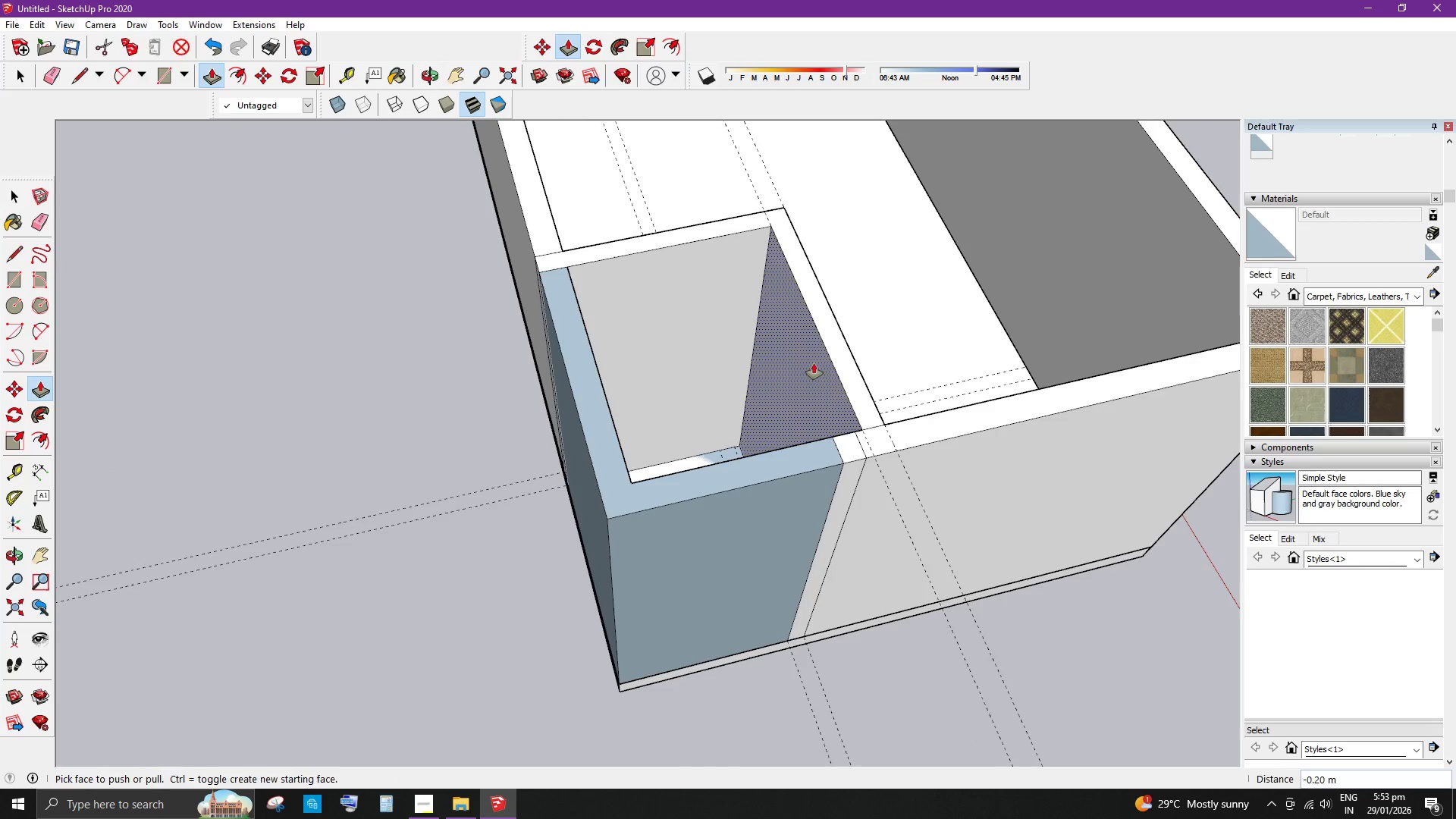 
key(Space)
 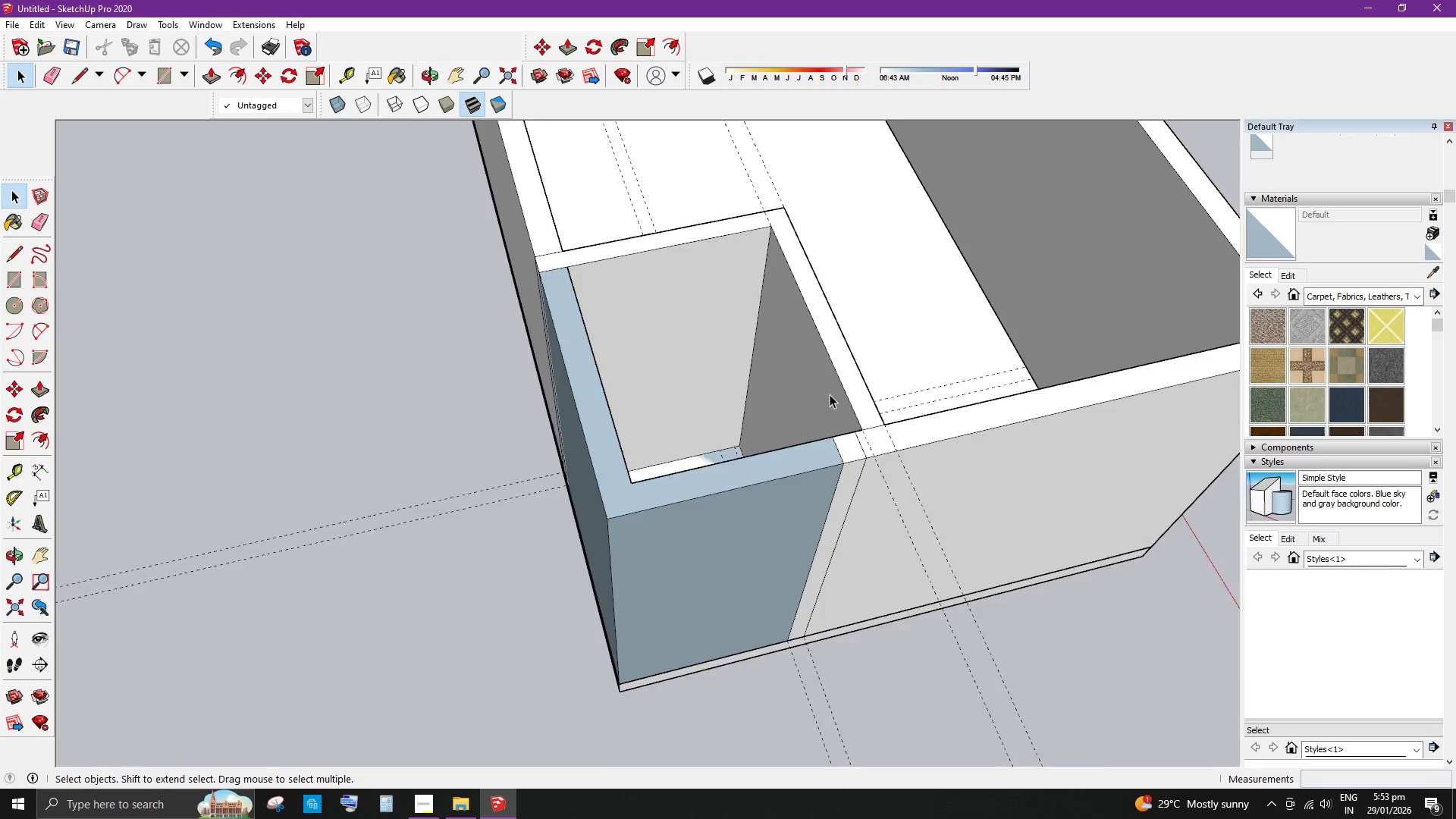 
scroll: coordinate [830, 404], scroll_direction: down, amount: 6.0
 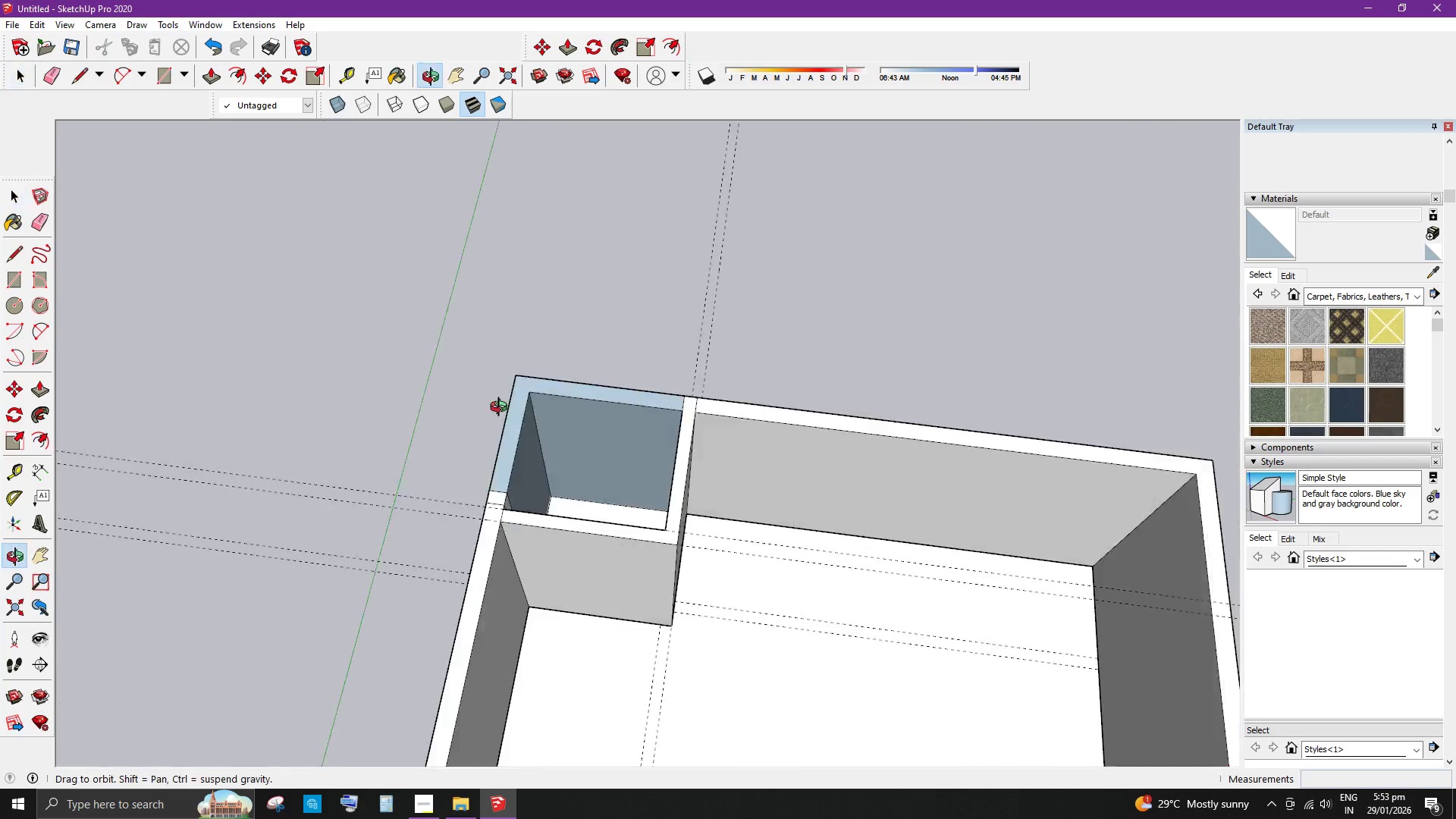 
scroll: coordinate [596, 510], scroll_direction: up, amount: 4.0
 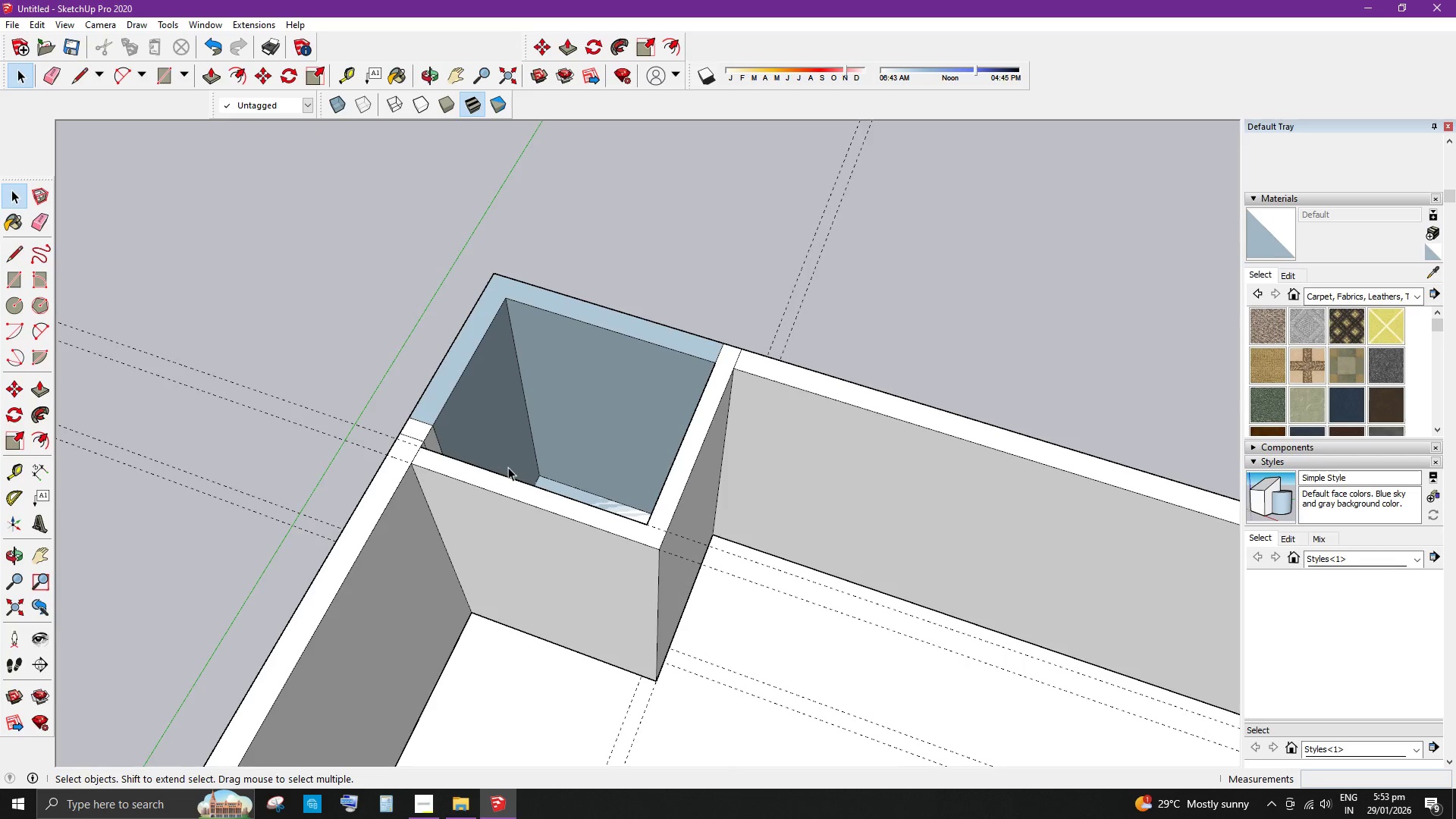 
key(T)
 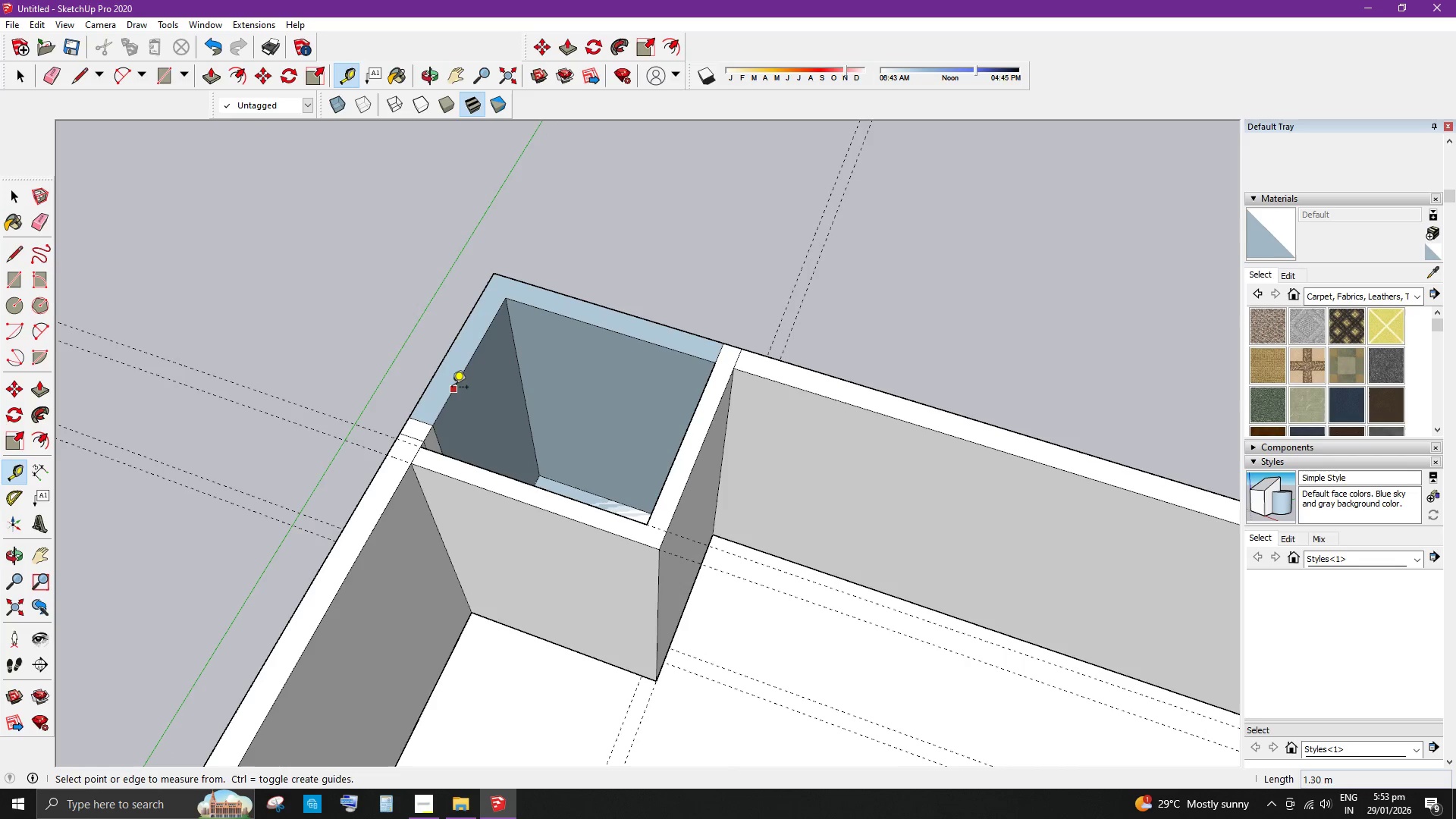 
left_click_drag(start_coordinate=[452, 388], to_coordinate=[461, 385])
 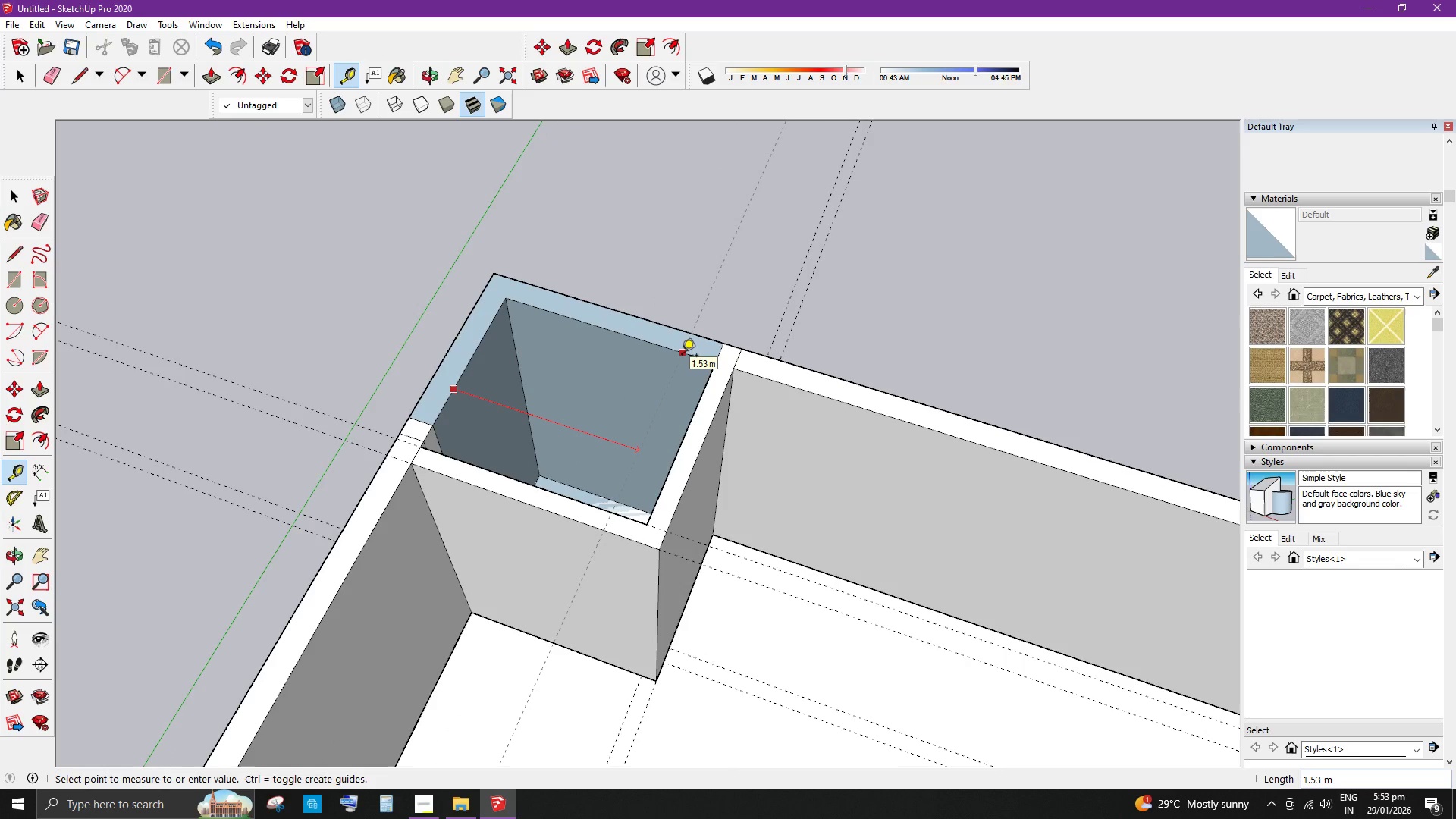 
key(Numpad2)
 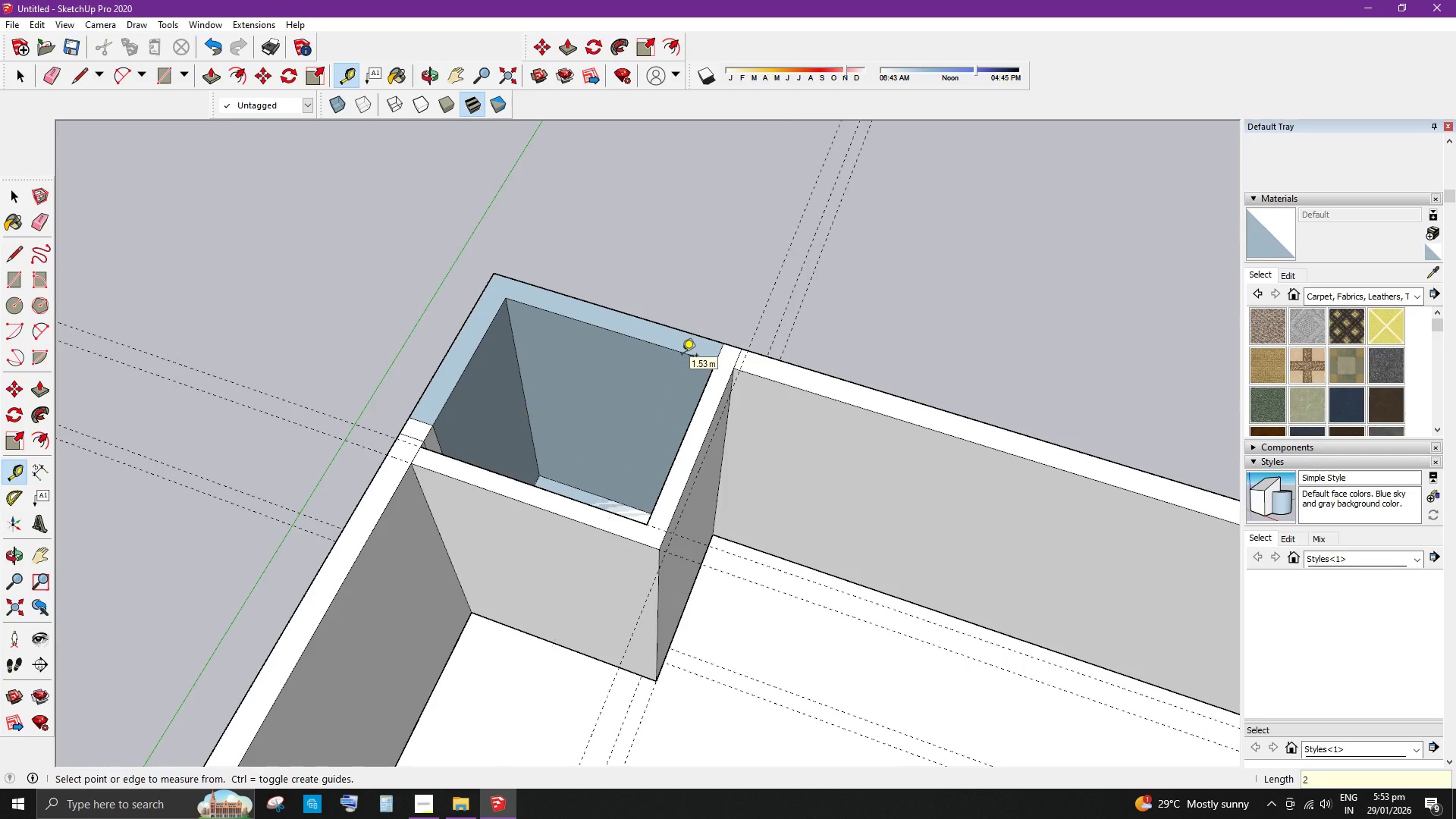 
key(Enter)
 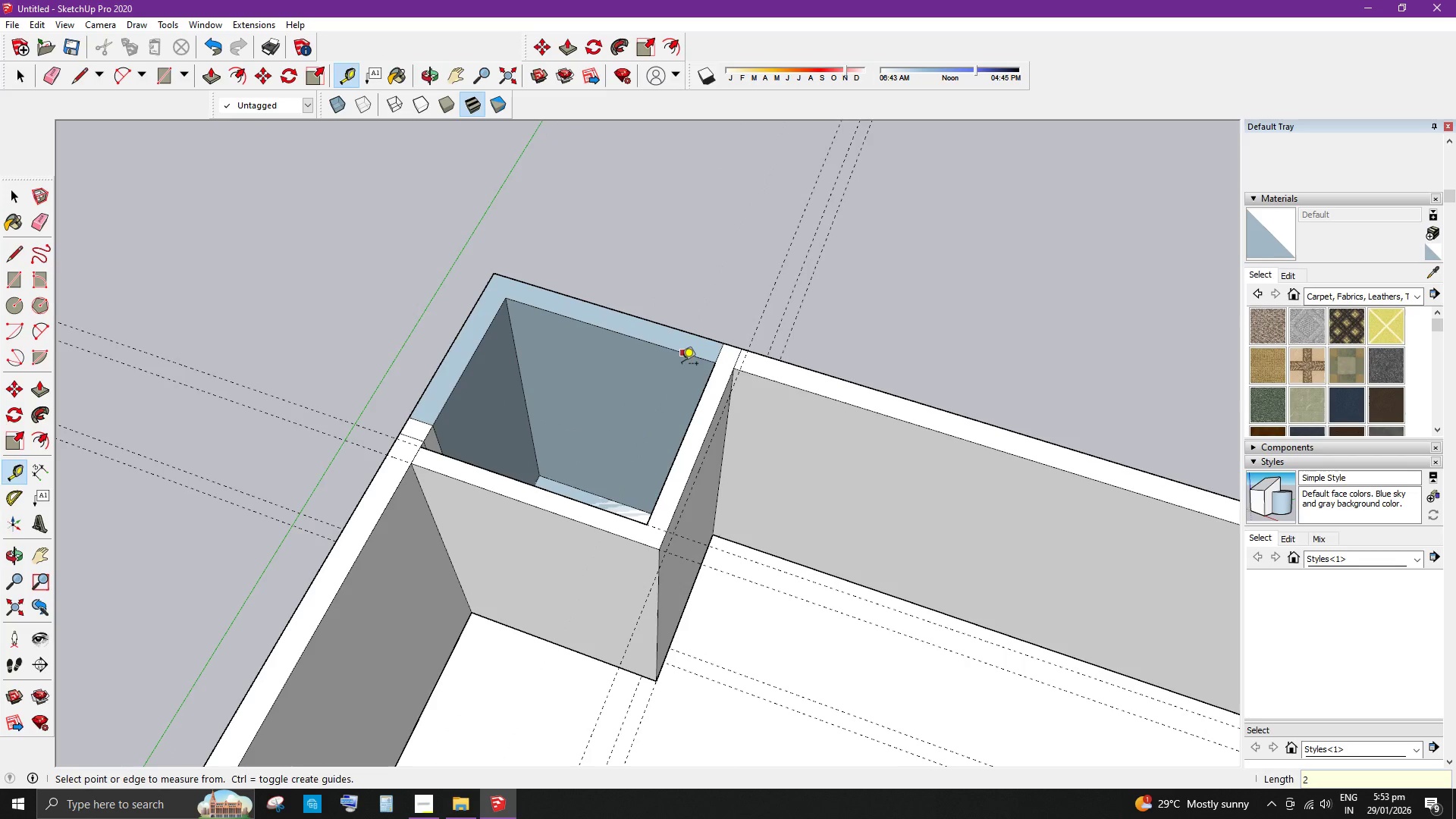 
key(Space)
 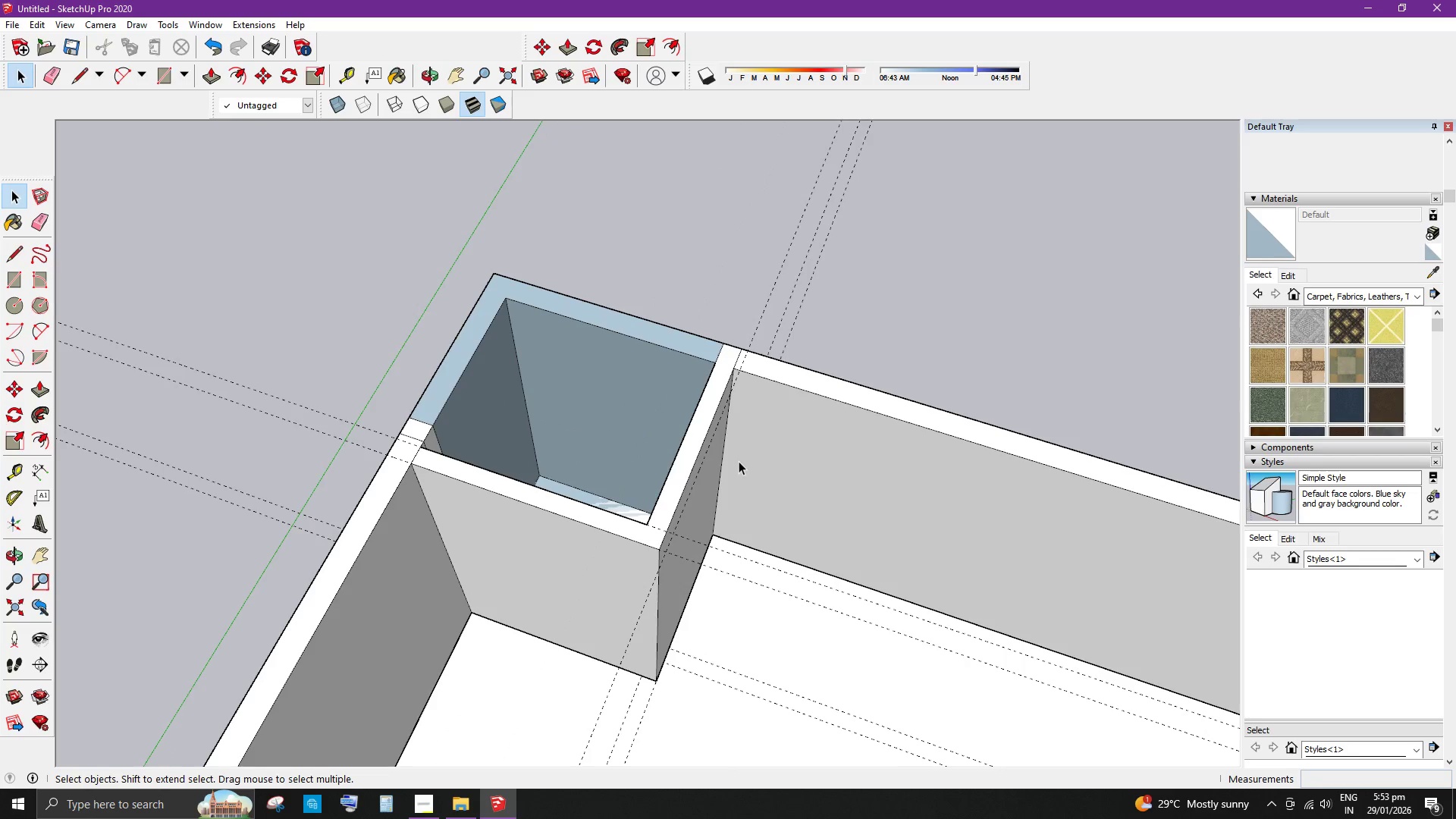 
scroll: coordinate [721, 466], scroll_direction: up, amount: 3.0
 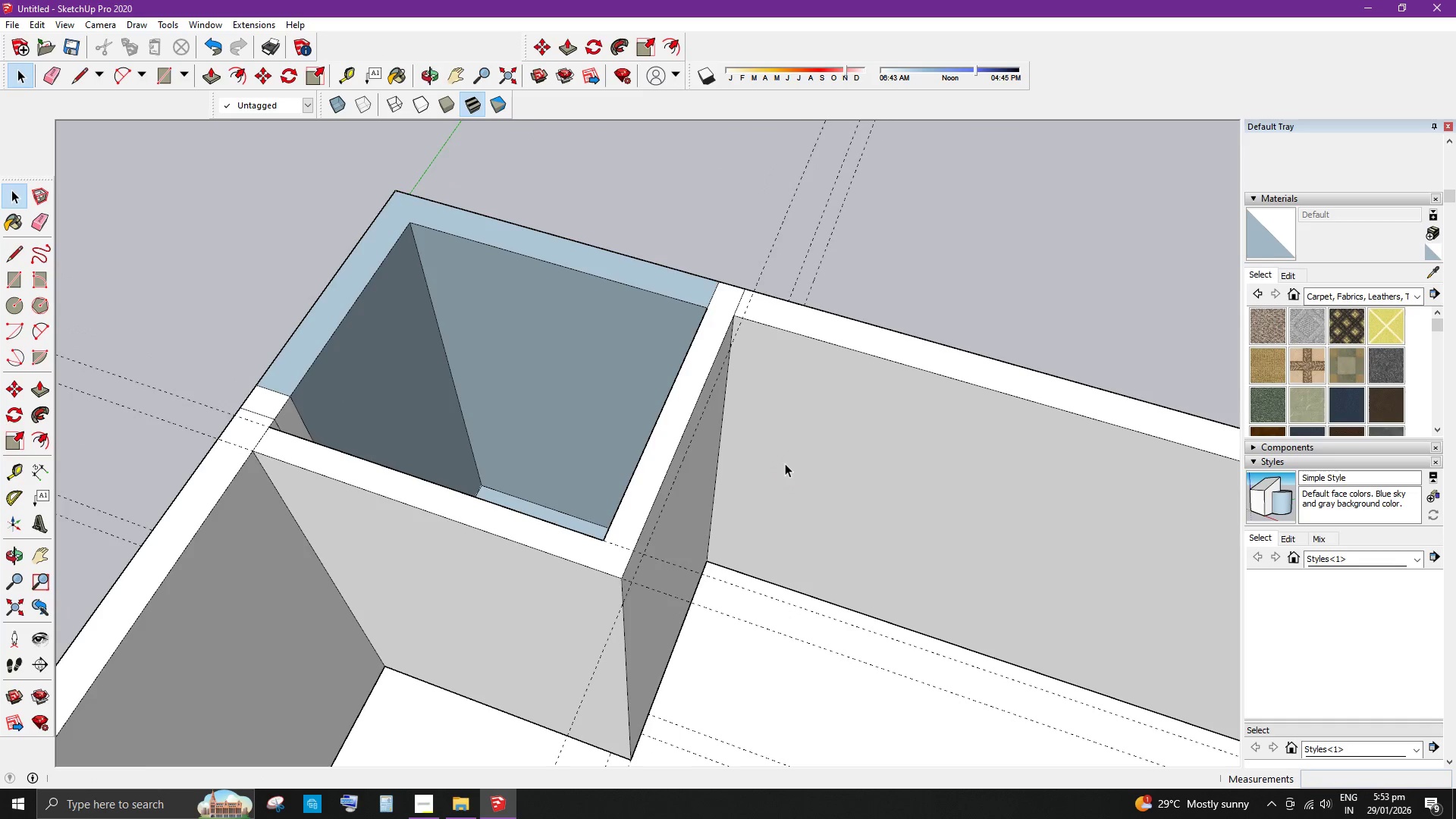 
key(T)
 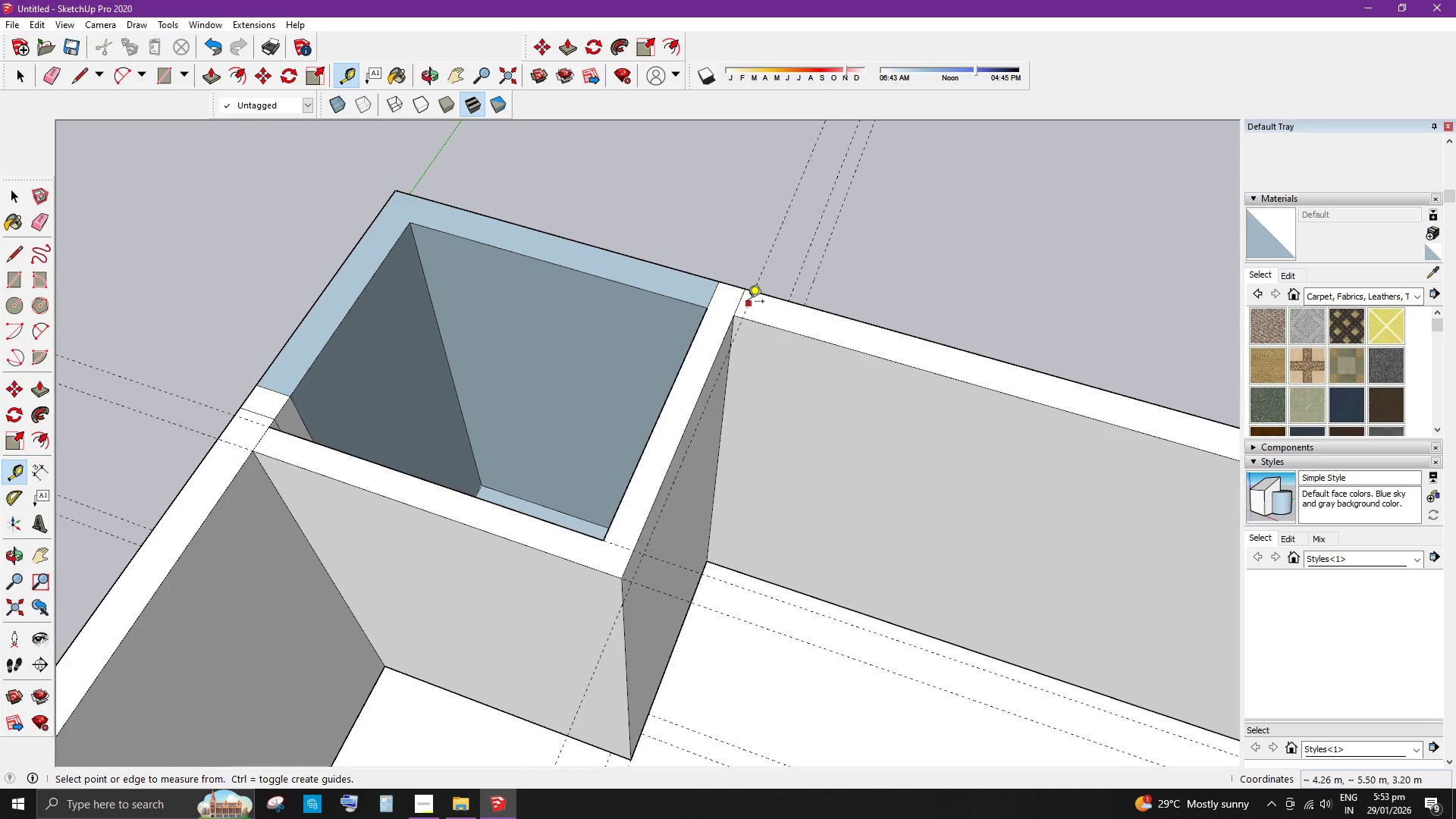 
left_click([748, 303])
 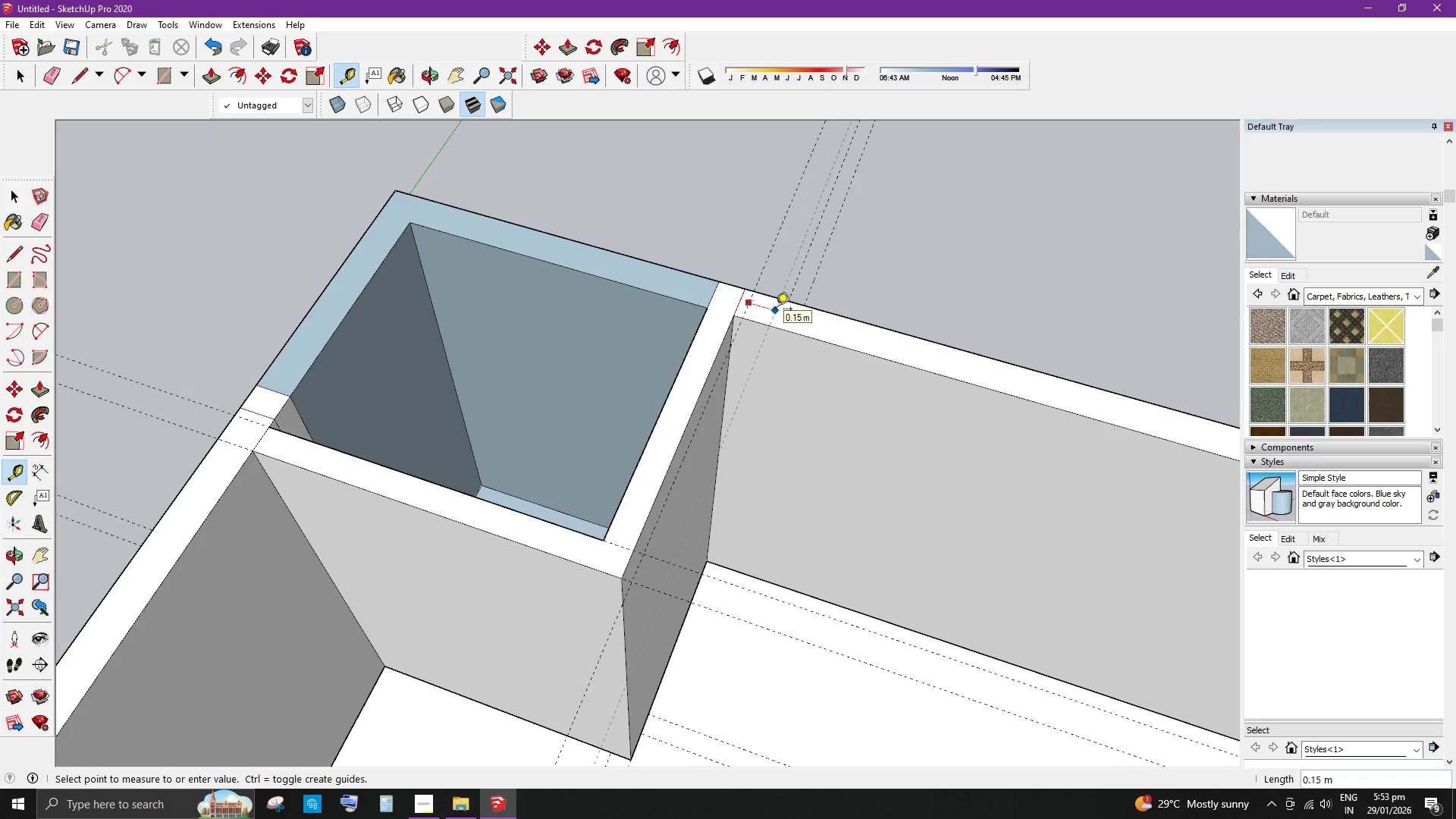 
key(NumpadDecimal)
 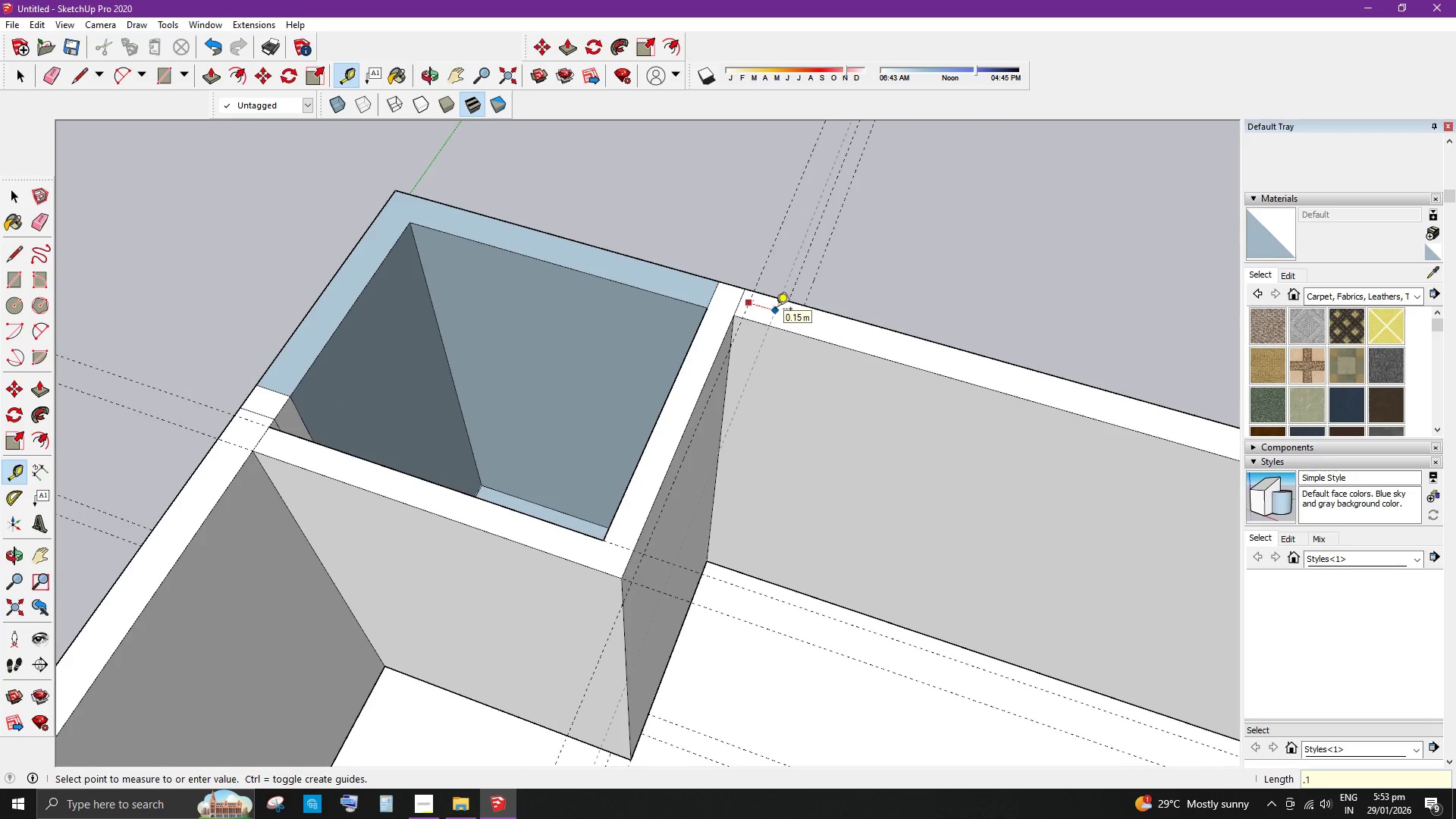 
key(Numpad1)
 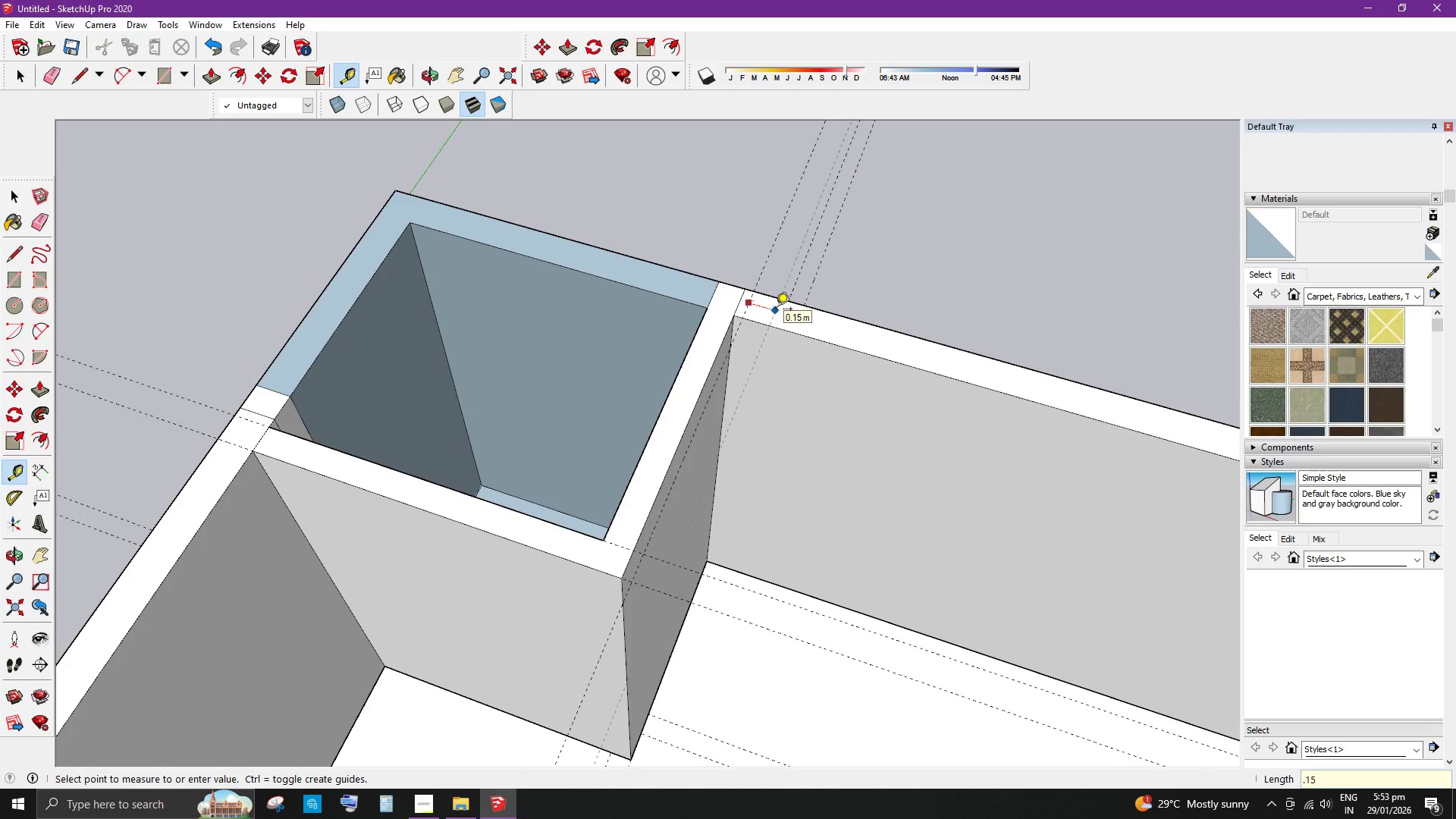 
key(Numpad5)
 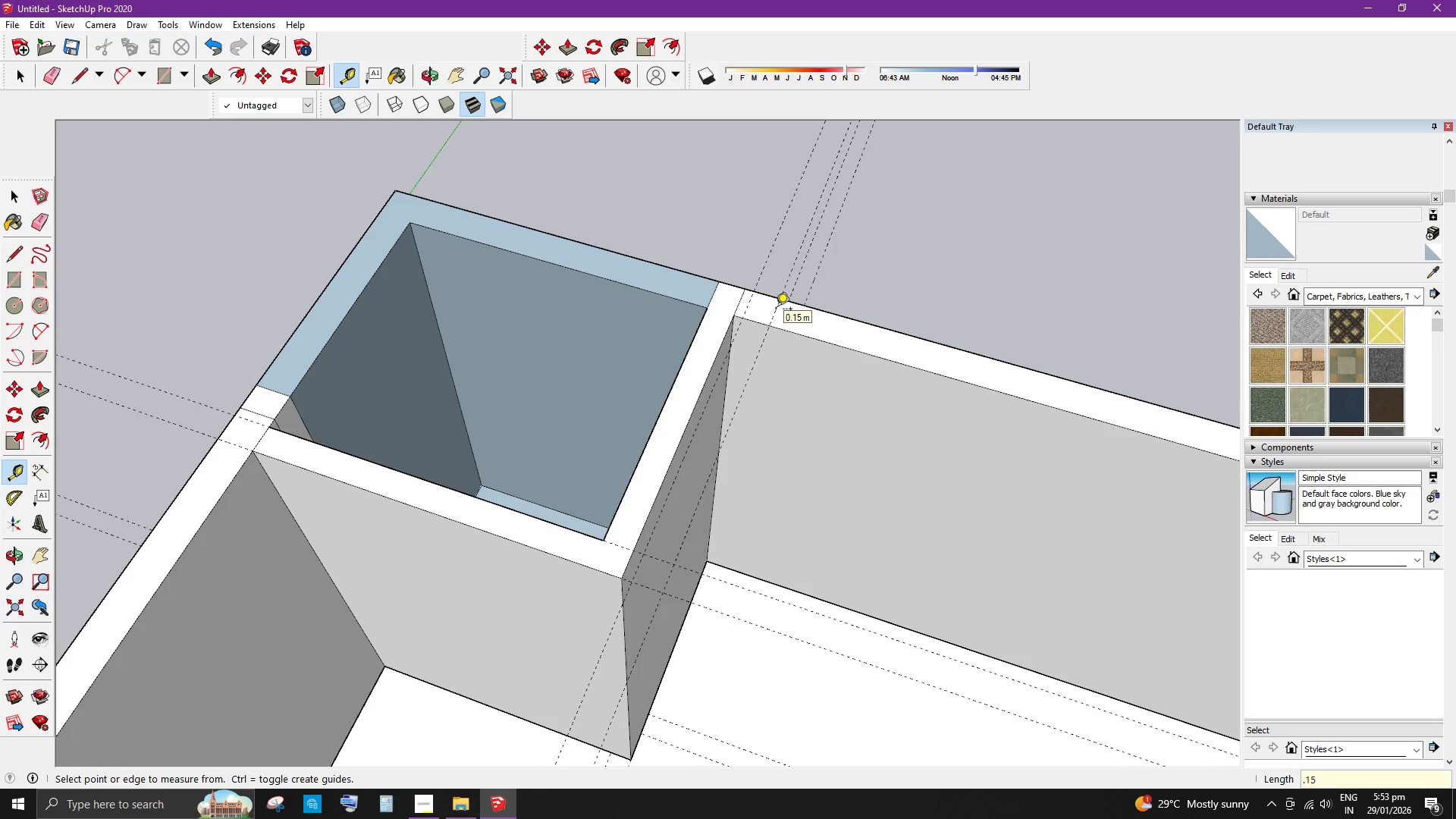 
key(Enter)
 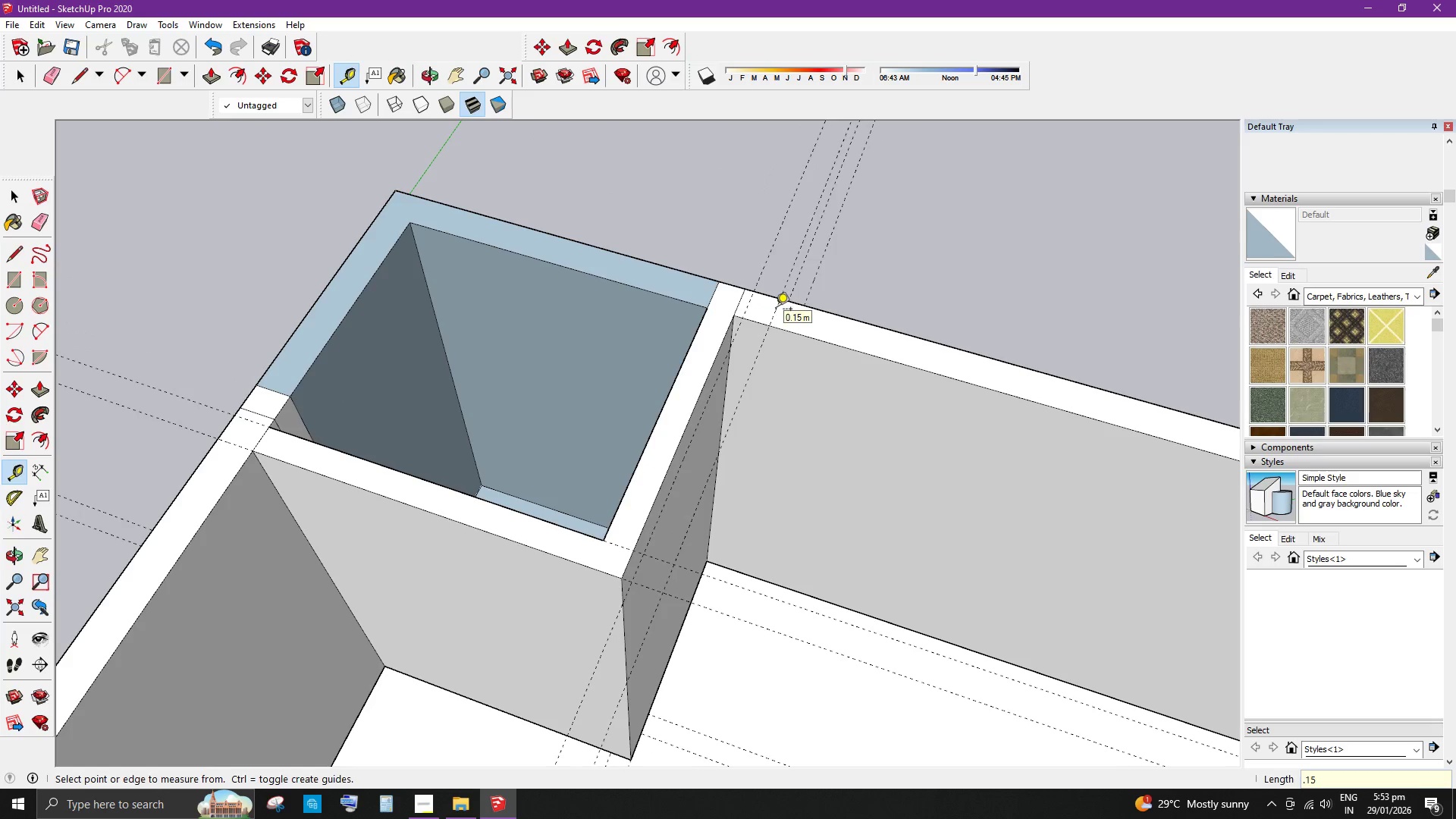 
key(Space)
 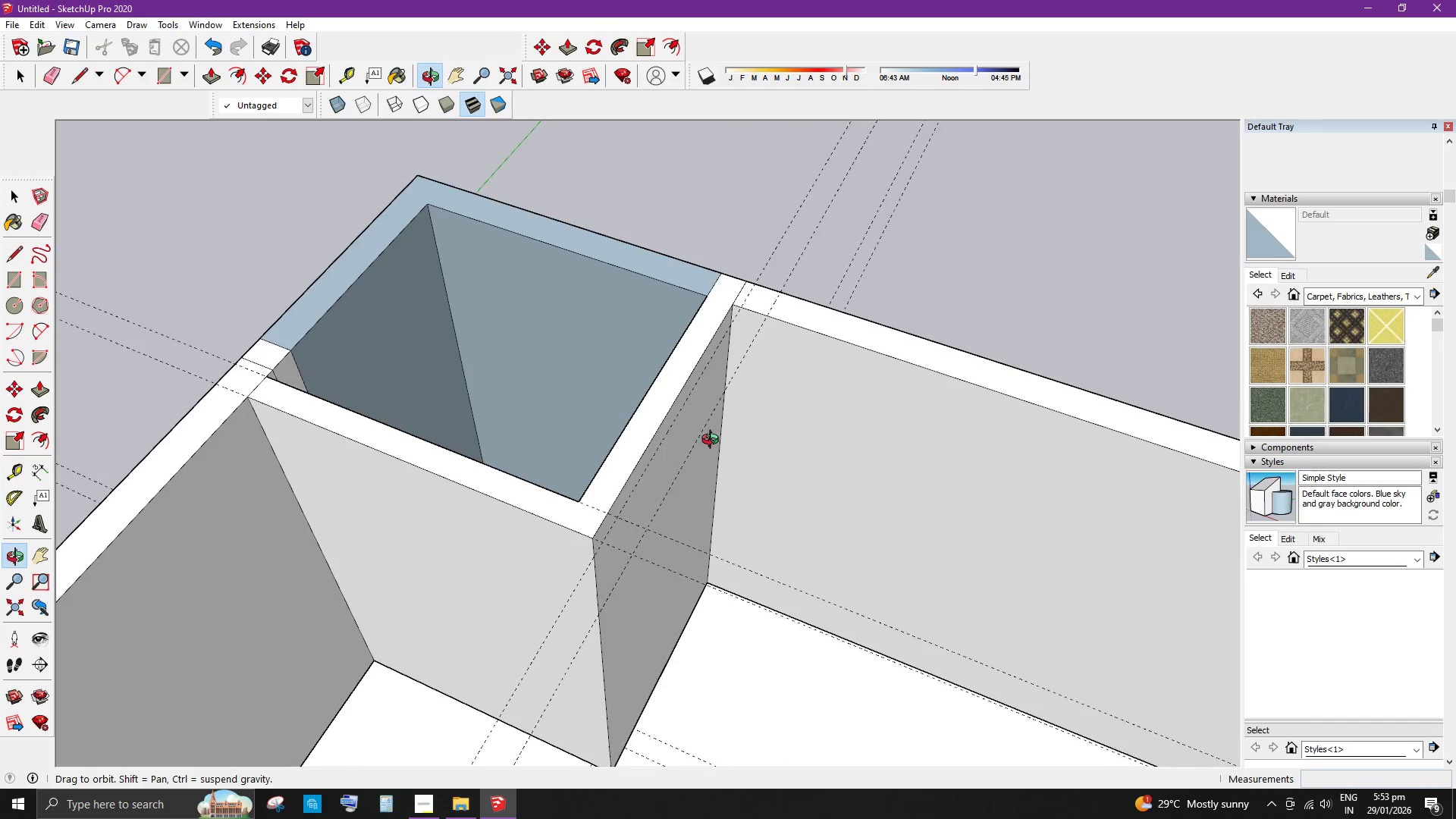 
left_click([691, 523])
 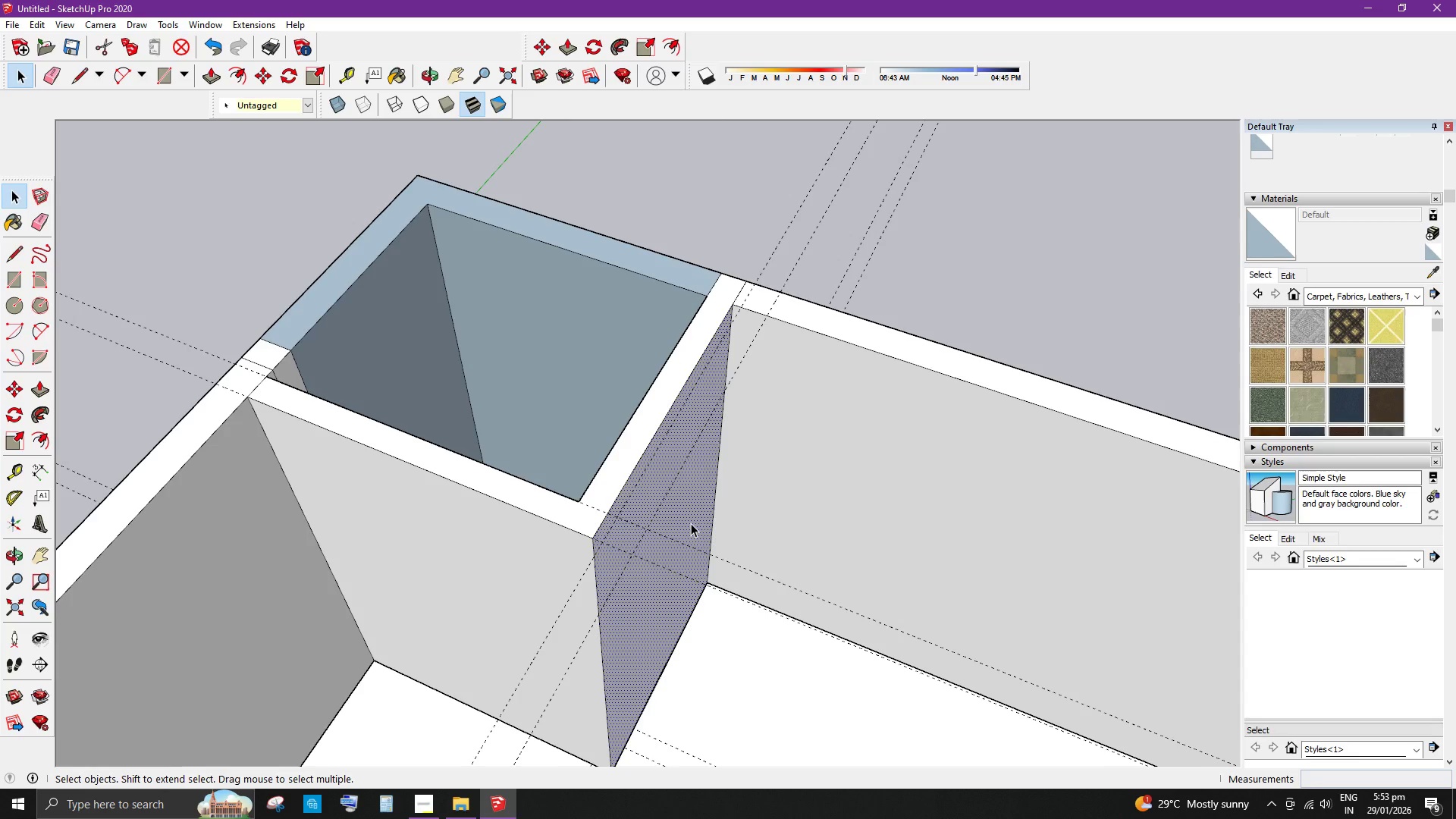 
key(P)
 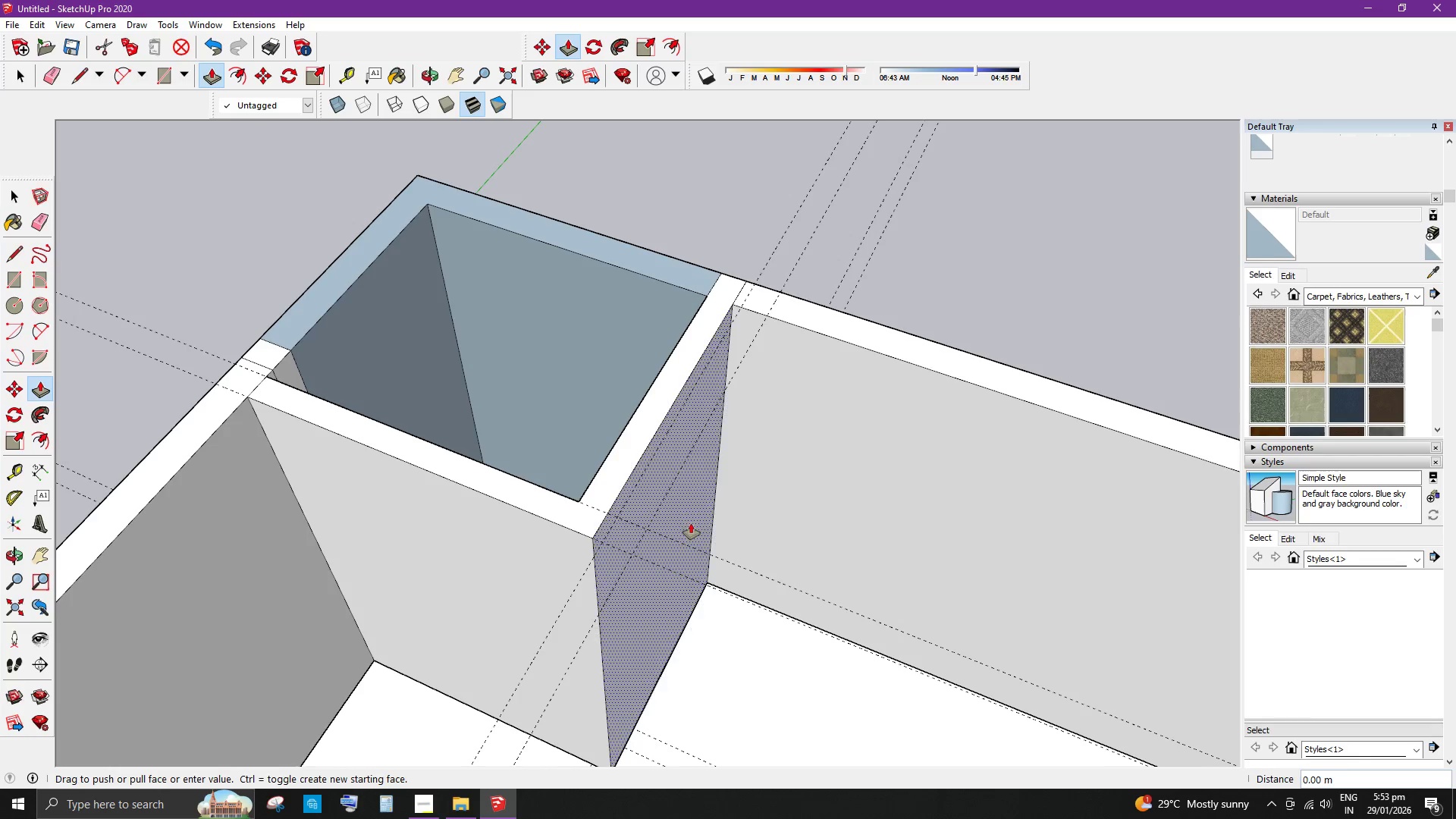 
left_click_drag(start_coordinate=[691, 523], to_coordinate=[742, 364])
 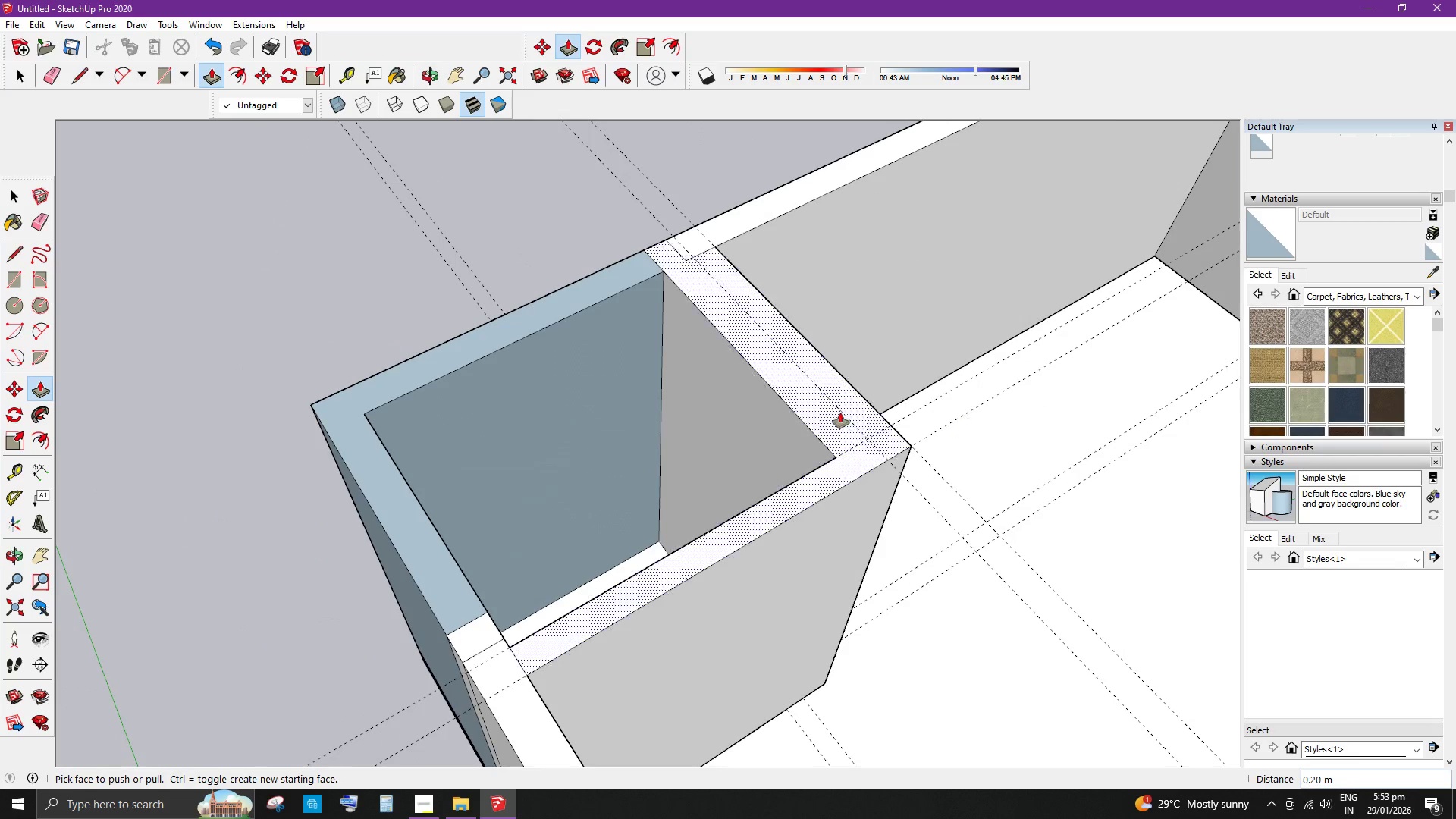 
left_click_drag(start_coordinate=[727, 412], to_coordinate=[763, 334])
 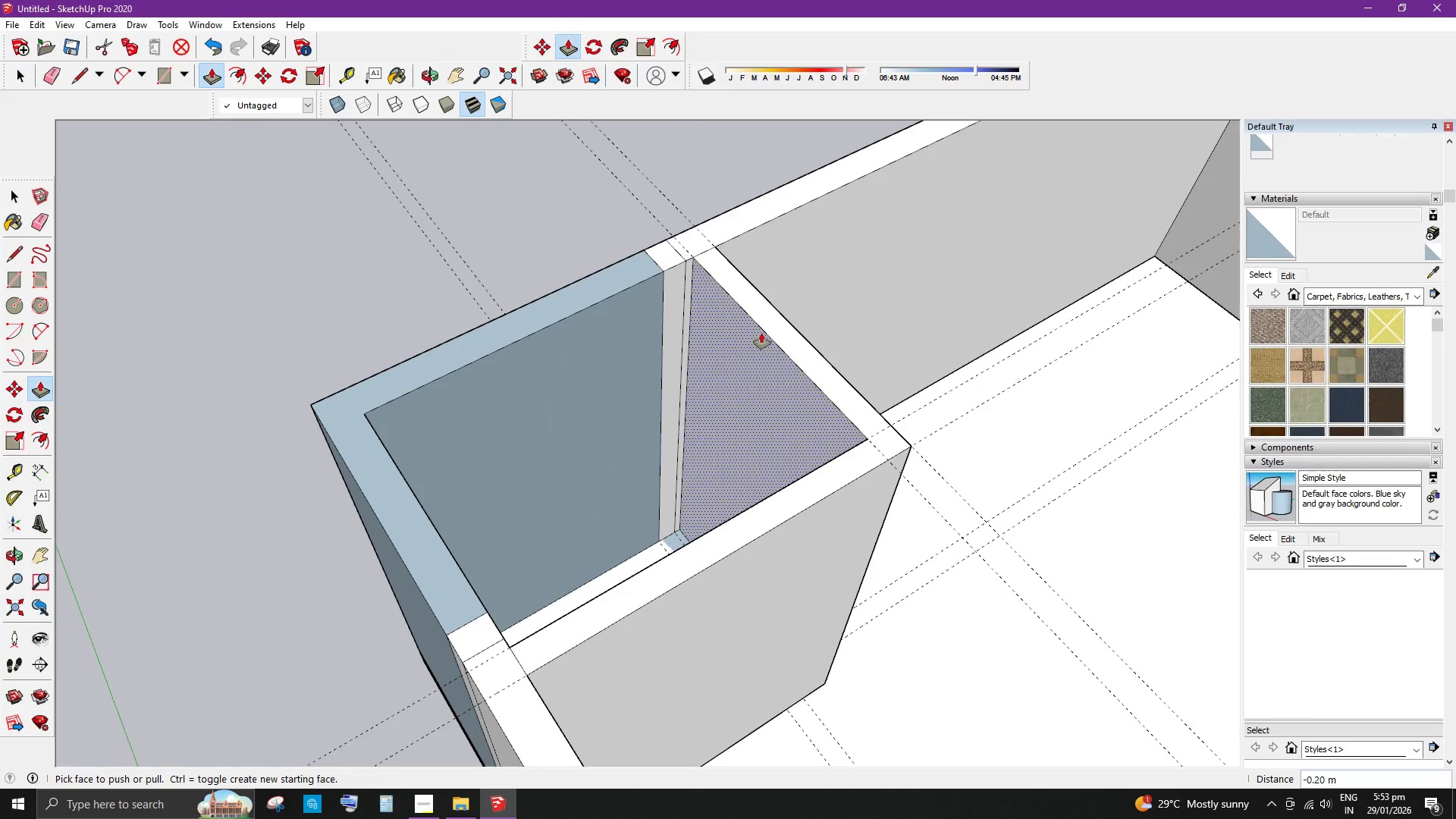 
key(Space)
 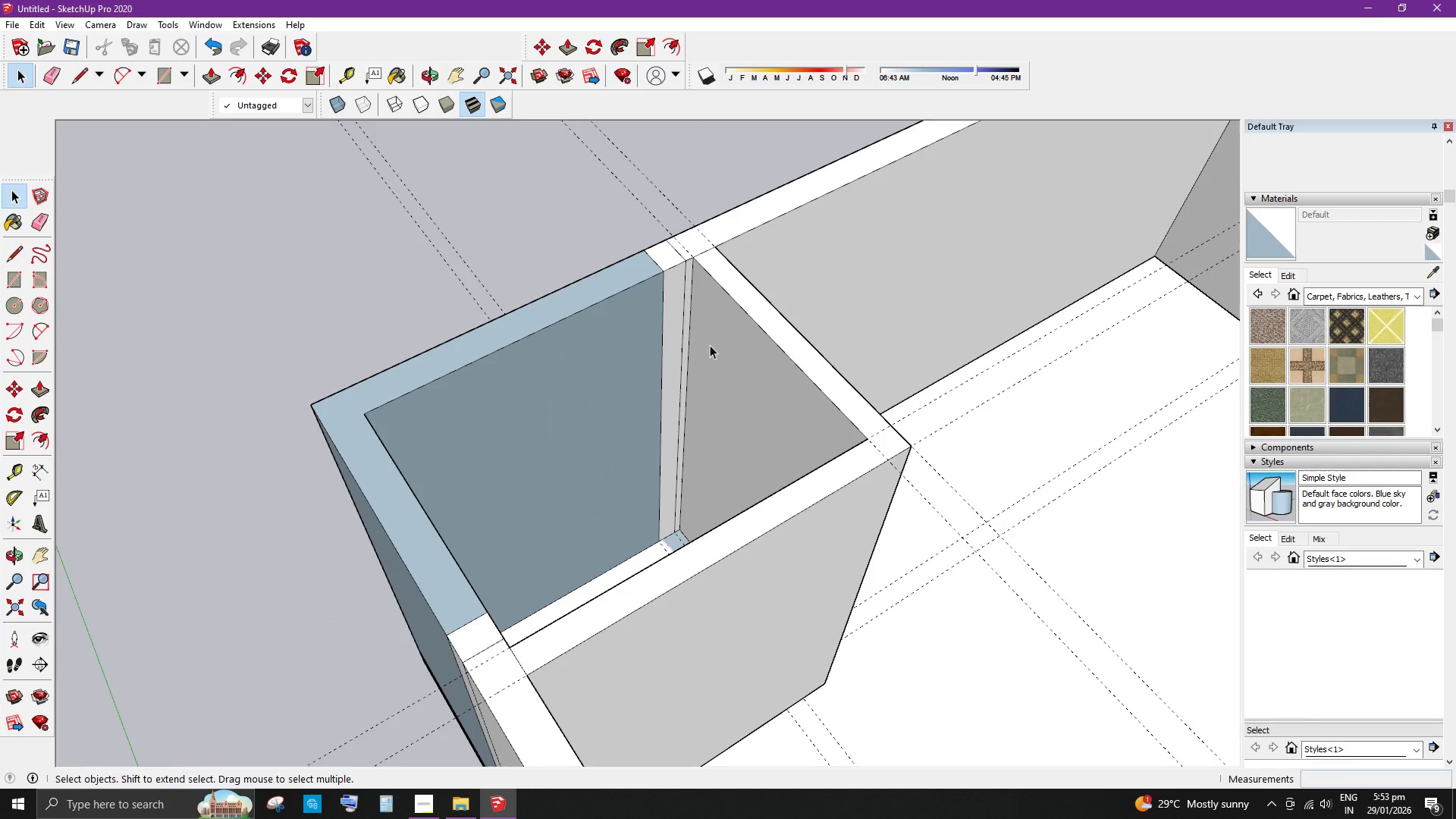 
key(E)
 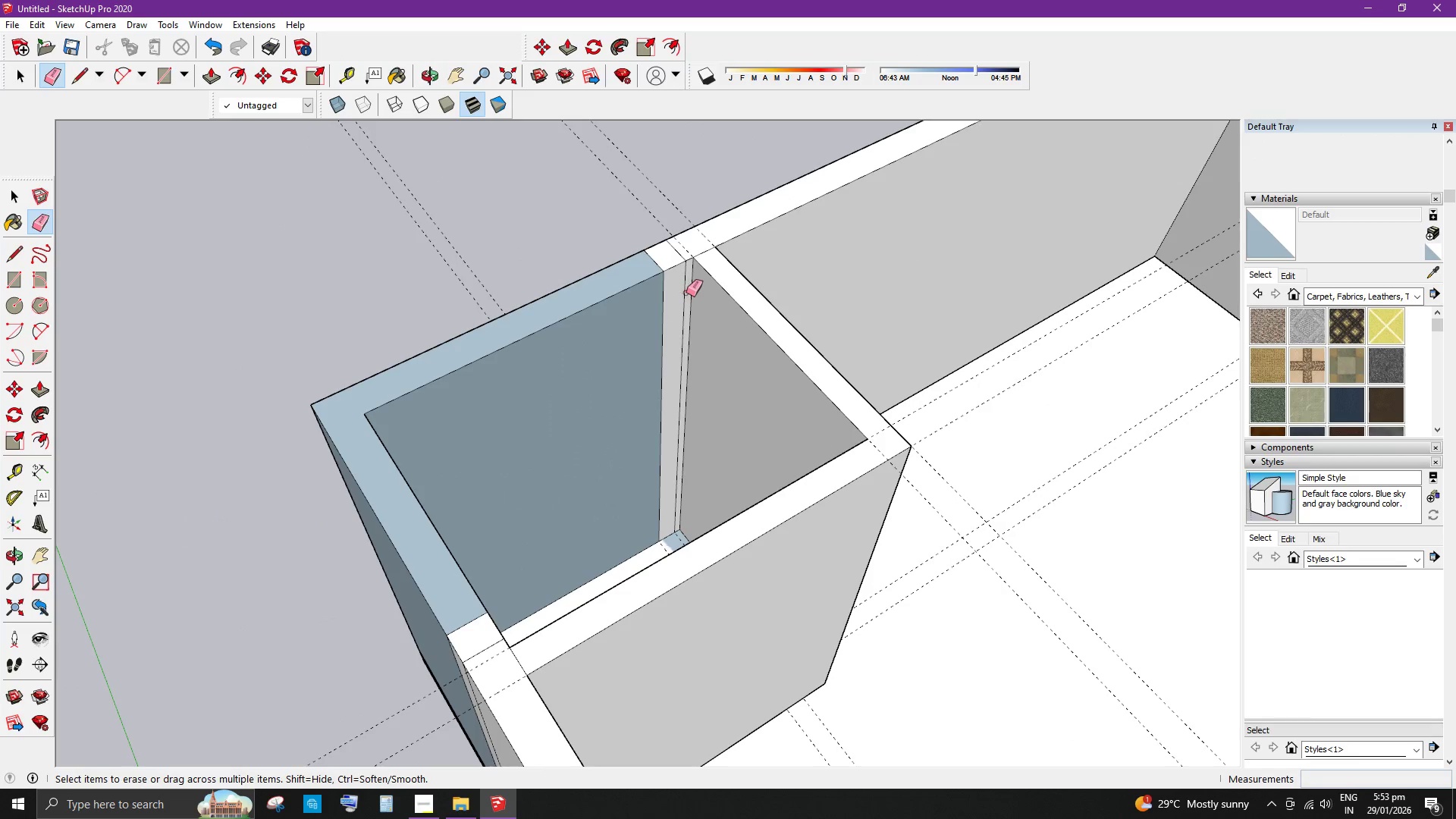 
left_click([687, 292])
 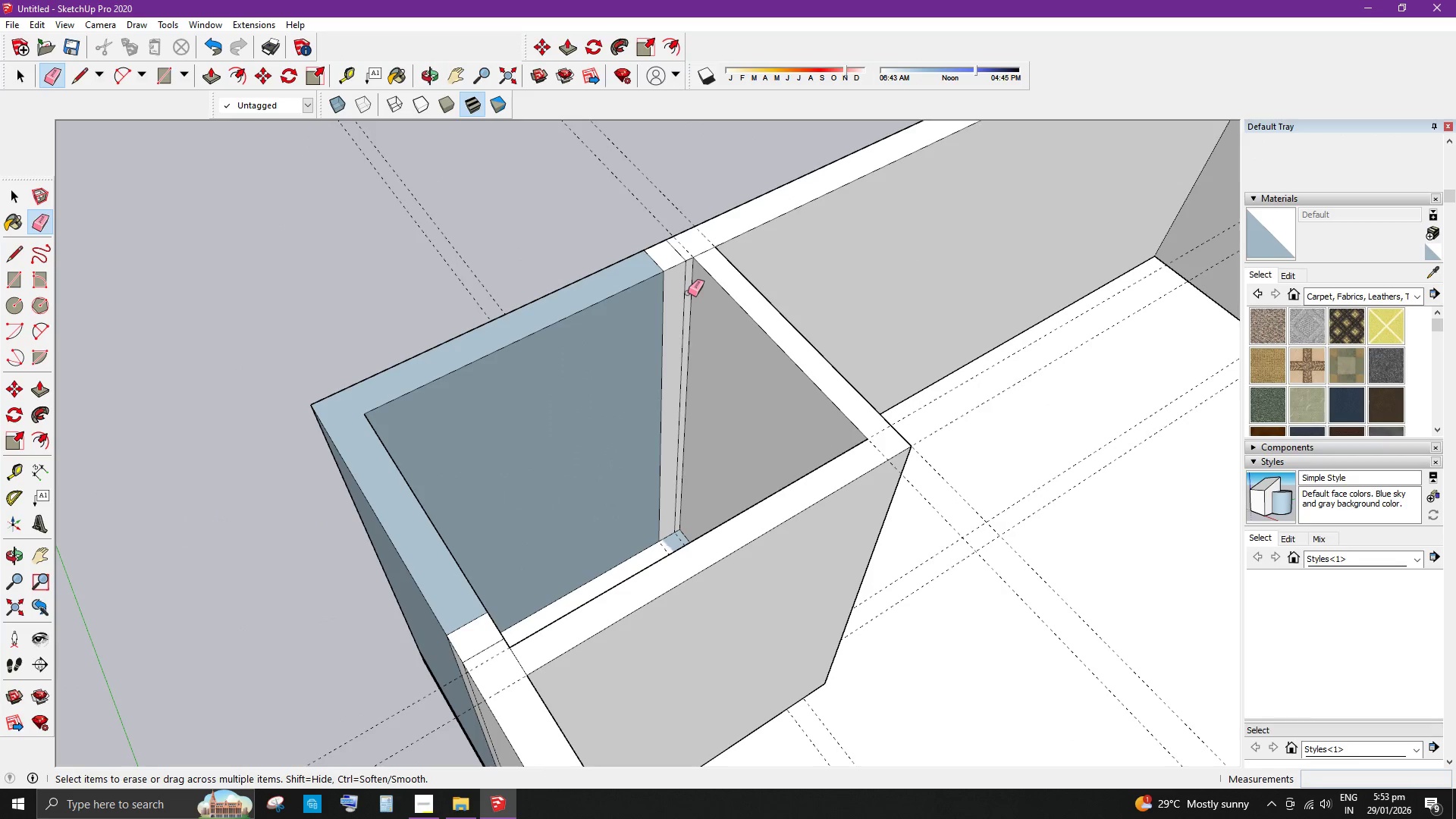 
left_click([685, 292])
 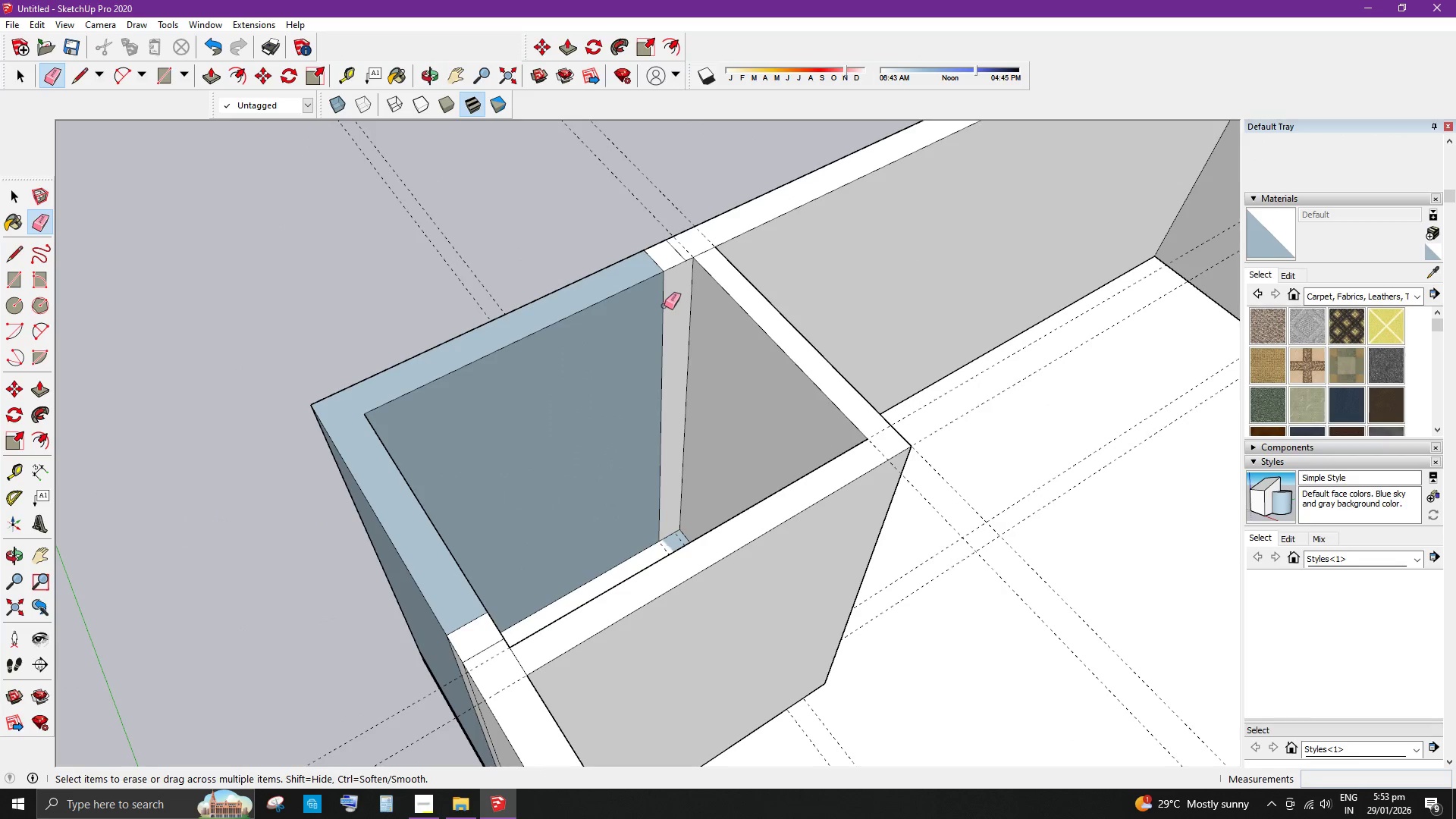 
left_click_drag(start_coordinate=[664, 306], to_coordinate=[650, 315])
 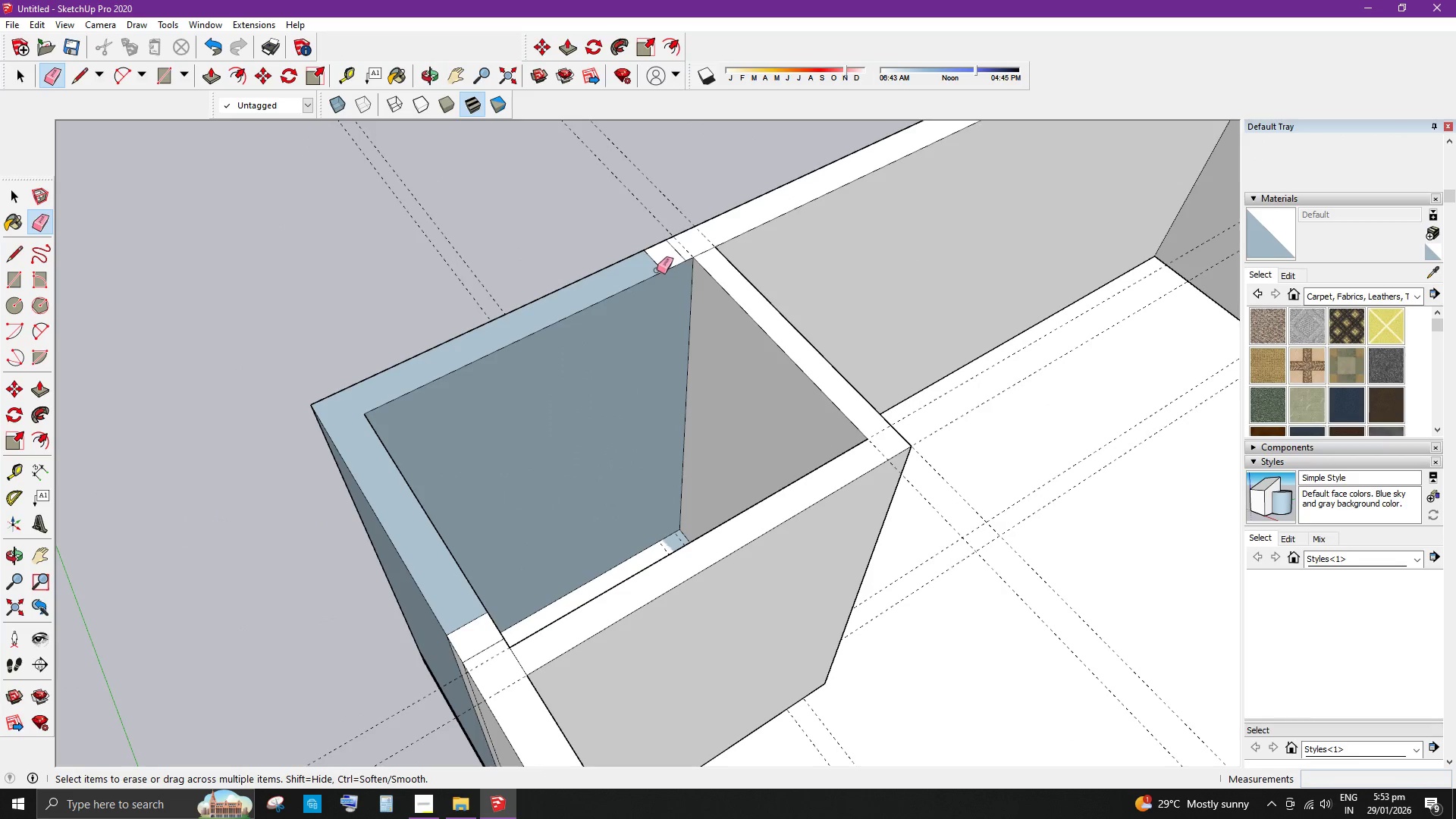 
left_click([660, 264])
 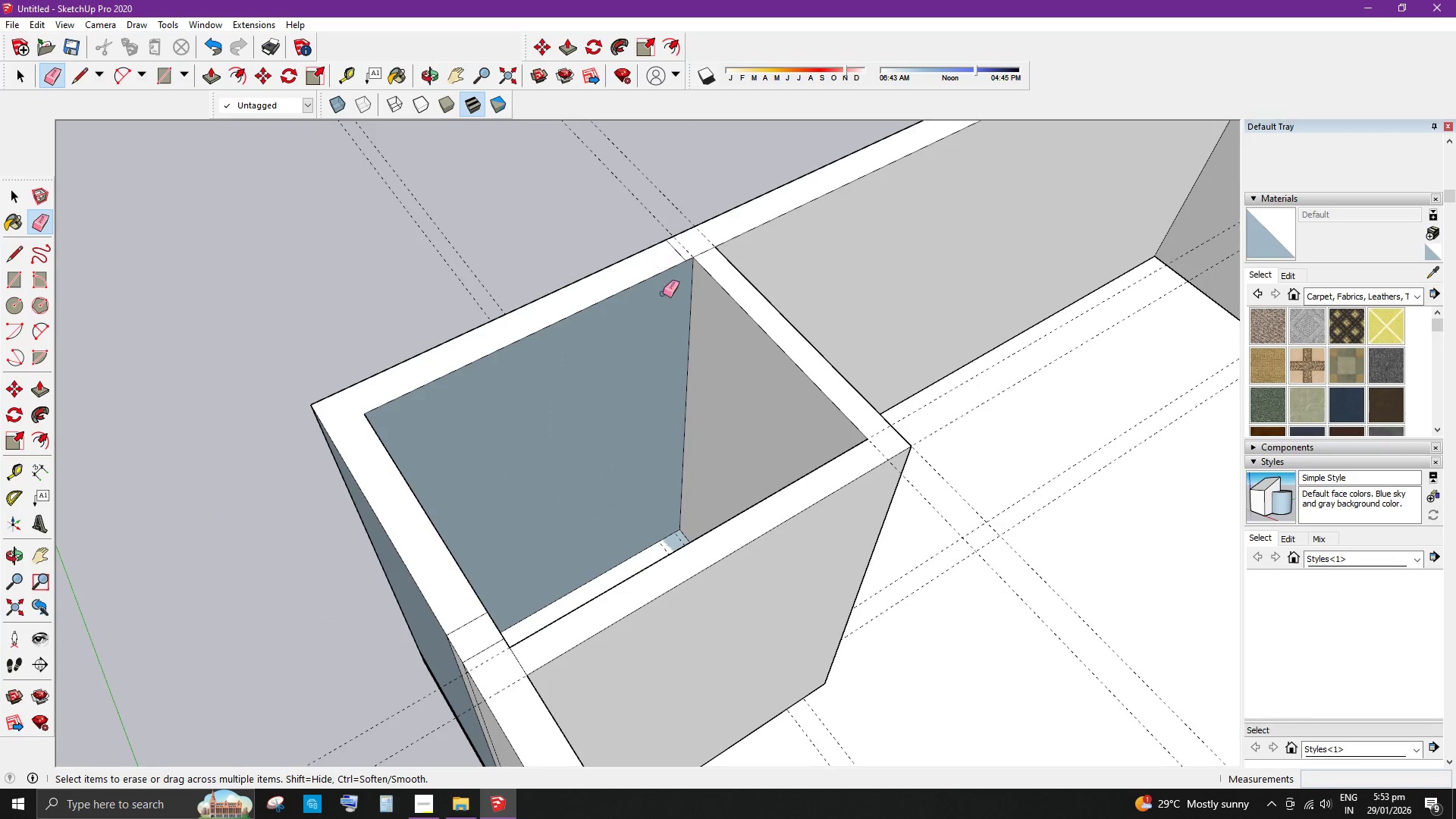 
key(Space)
 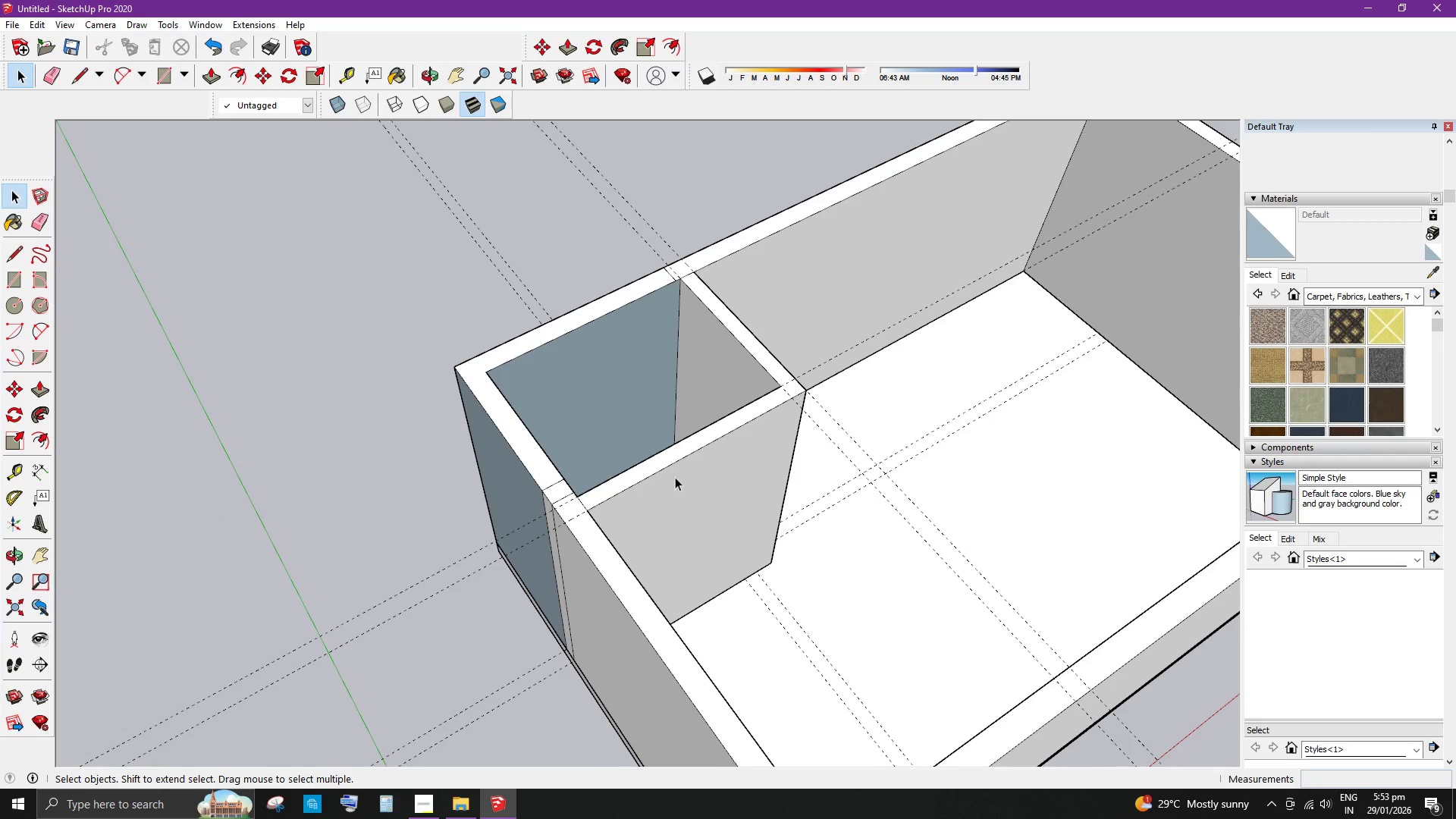 
scroll: coordinate [659, 315], scroll_direction: down, amount: 5.0
 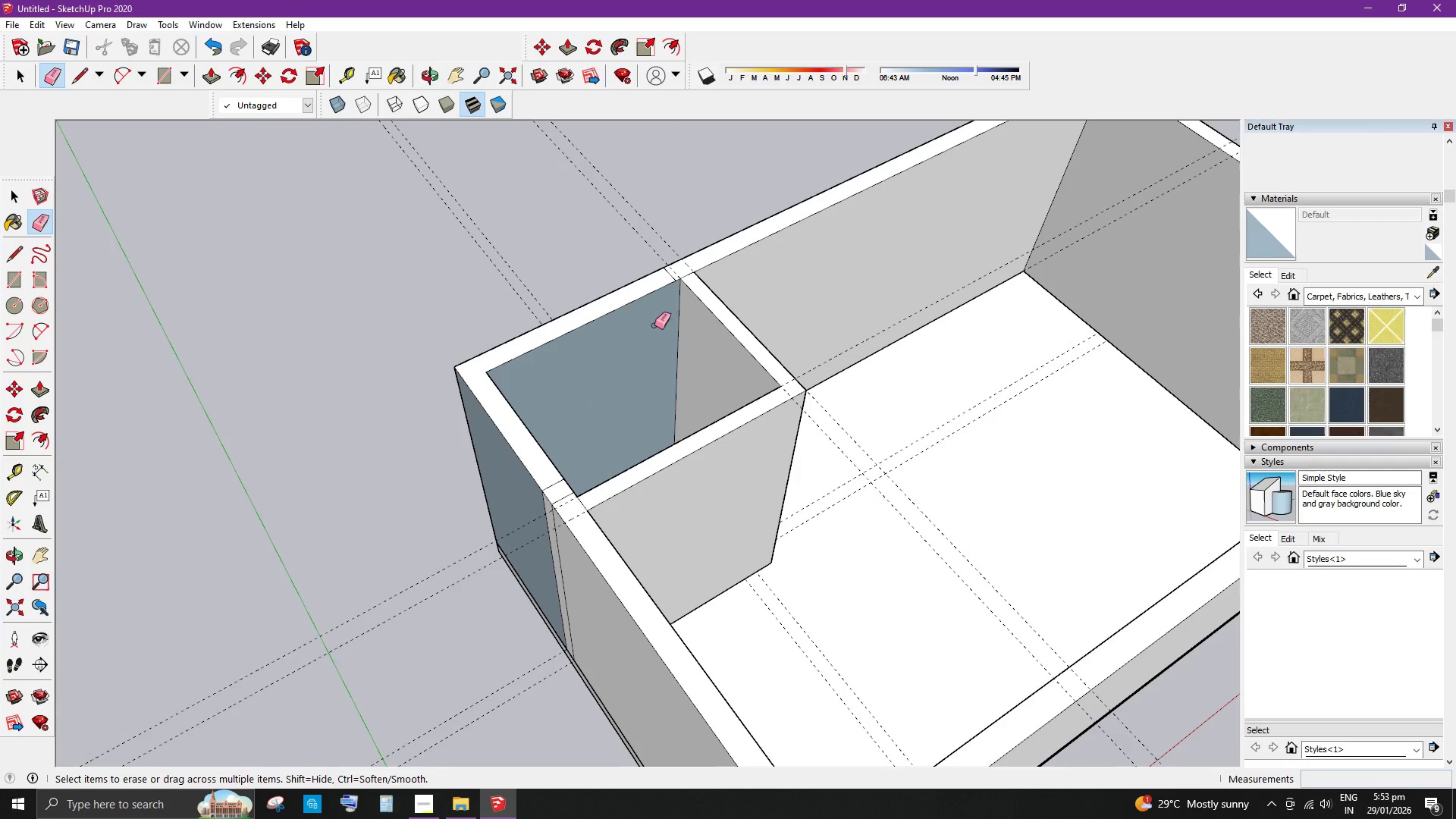 
key(E)
 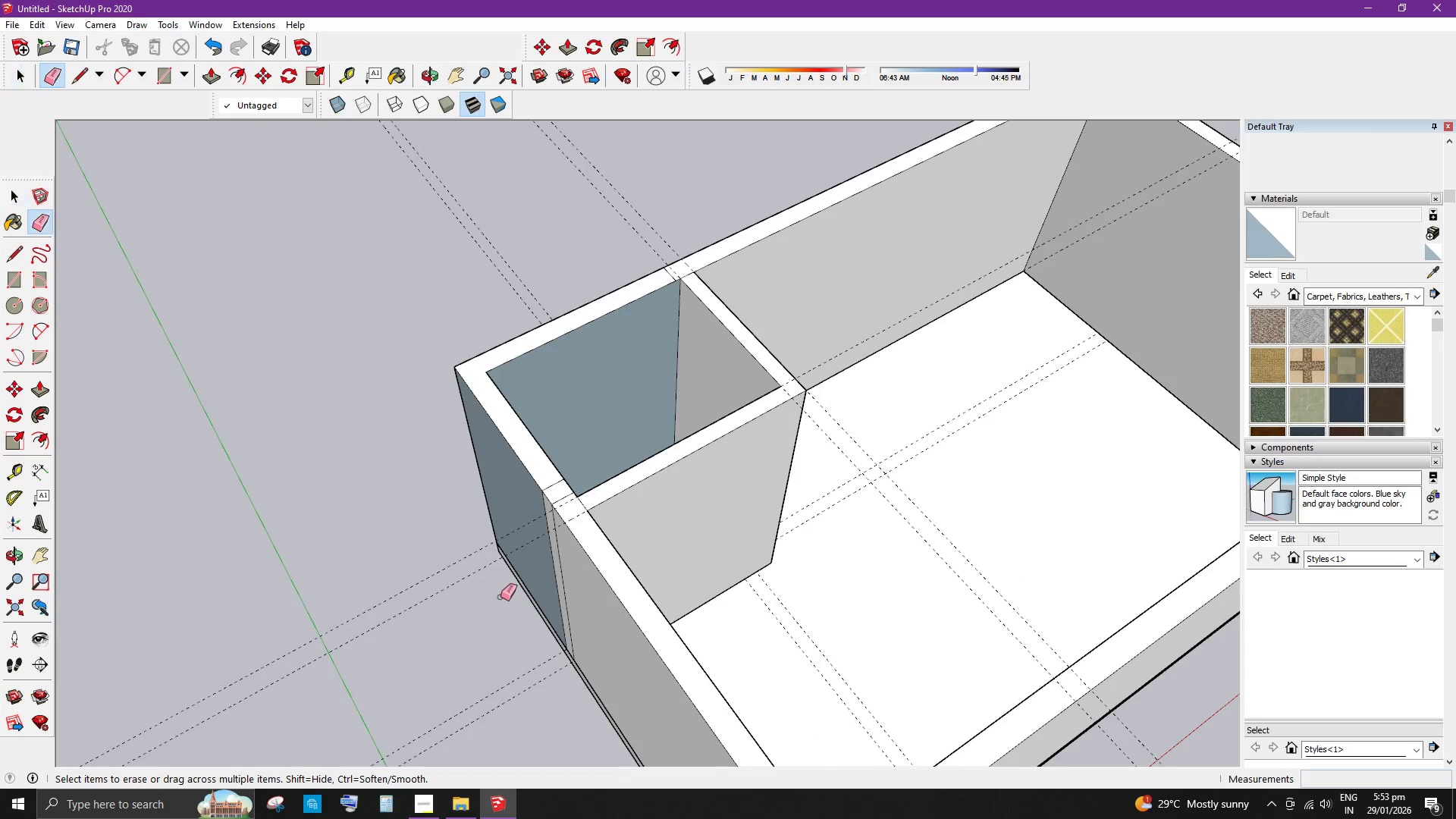 
left_click_drag(start_coordinate=[628, 549], to_coordinate=[573, 475])
 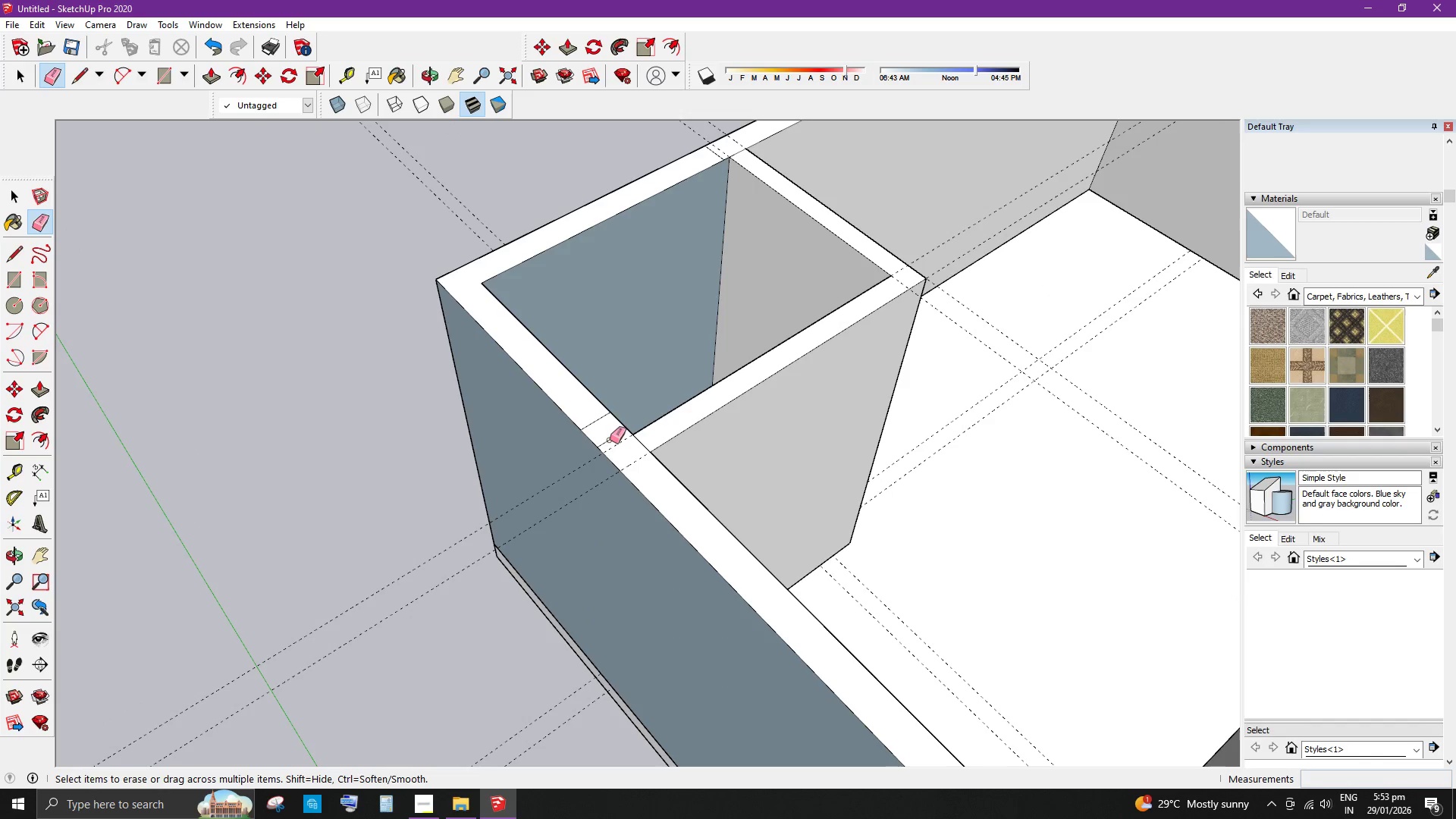 
scroll: coordinate [504, 597], scroll_direction: up, amount: 3.0
 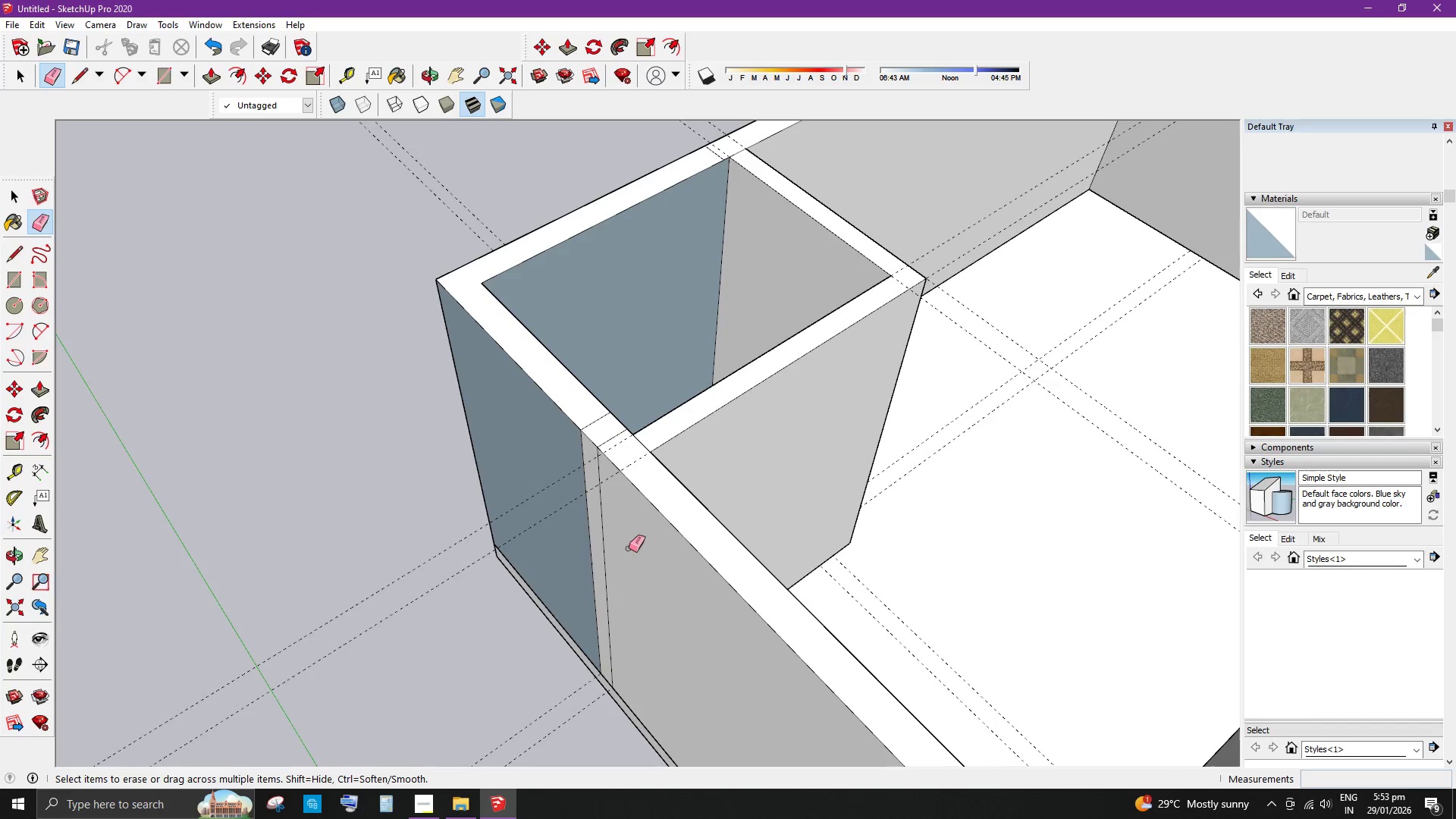 
left_click_drag(start_coordinate=[612, 440], to_coordinate=[593, 403])
 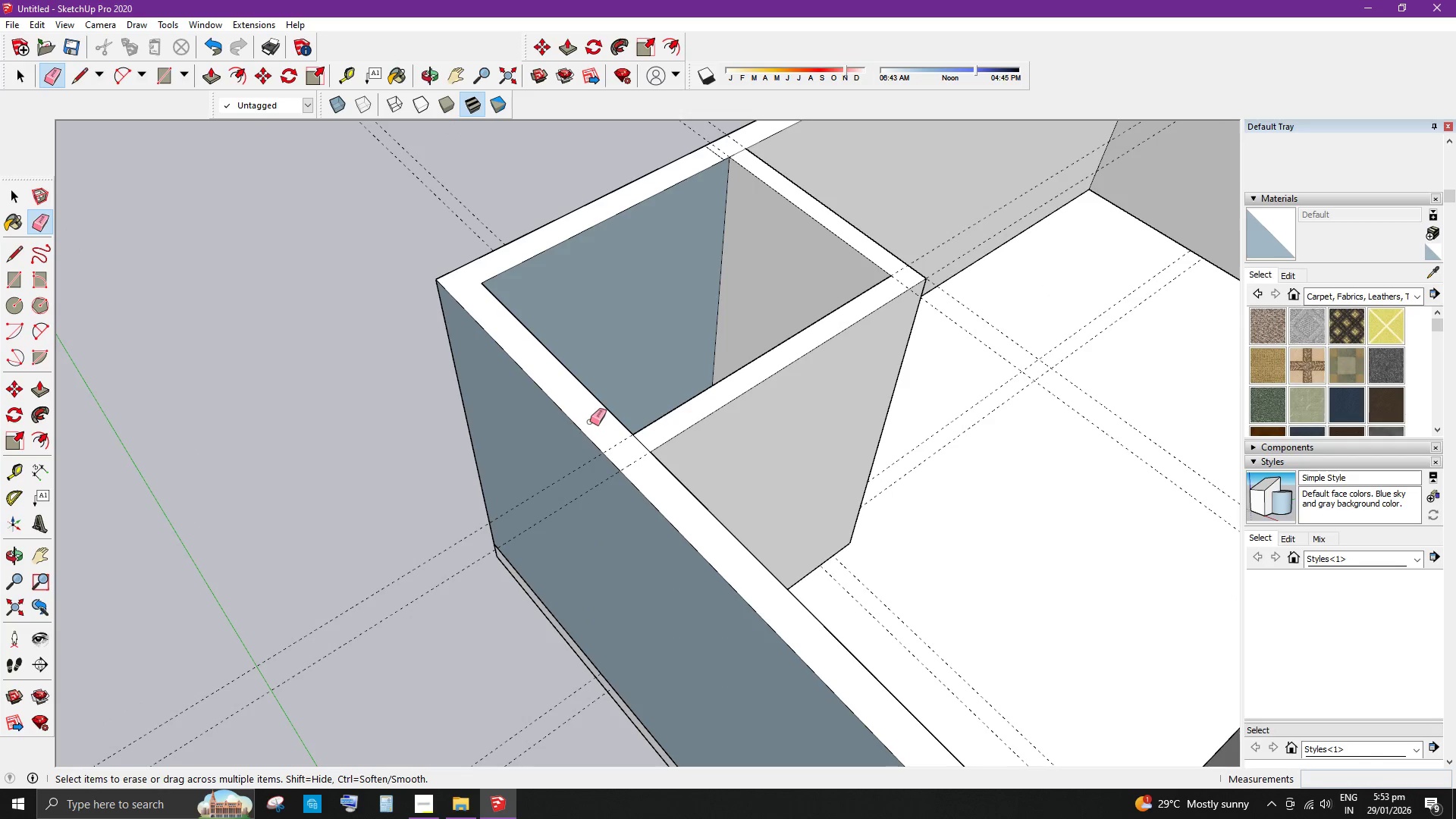 
key(Space)
 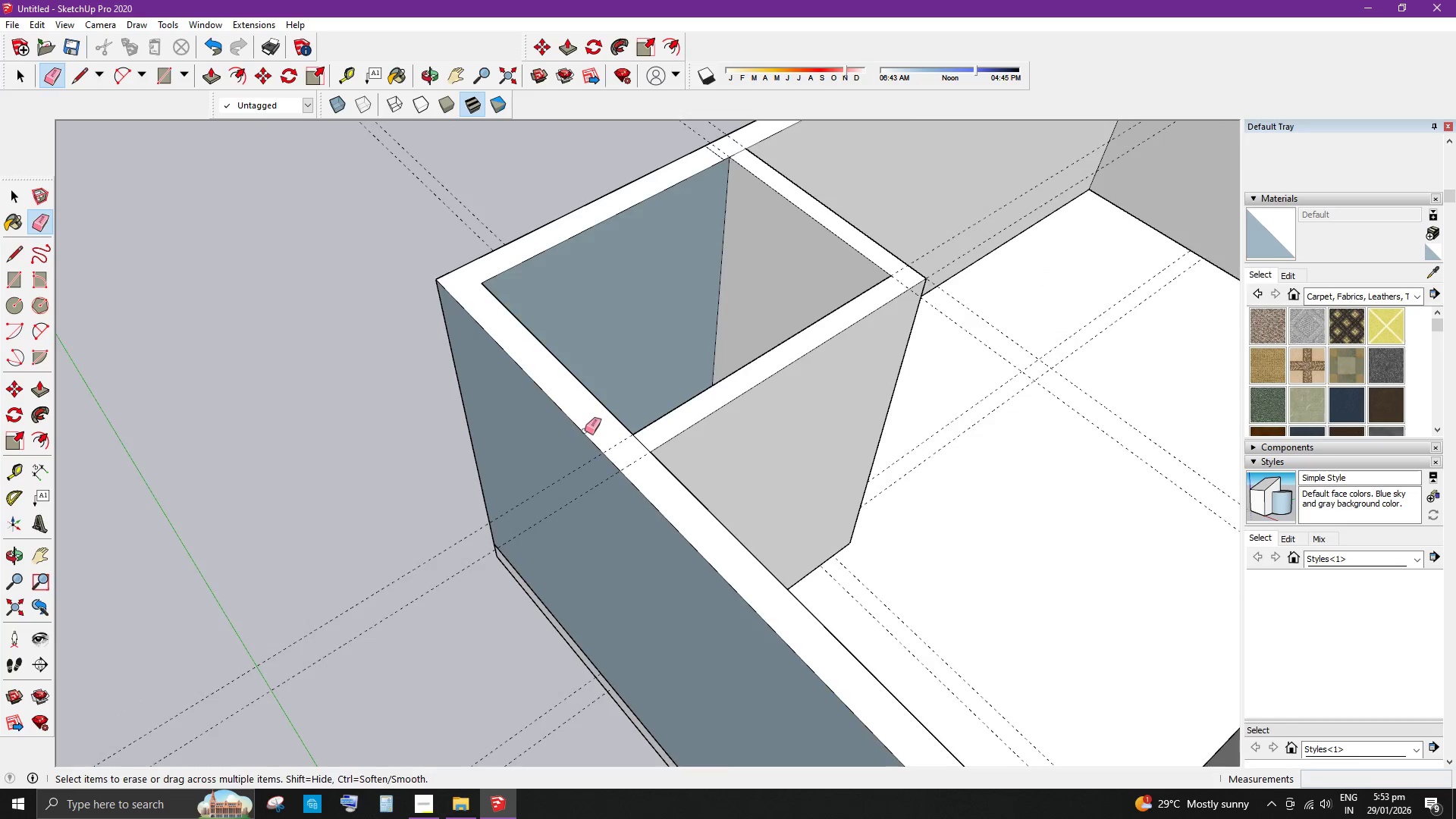 
scroll: coordinate [786, 443], scroll_direction: down, amount: 15.0
 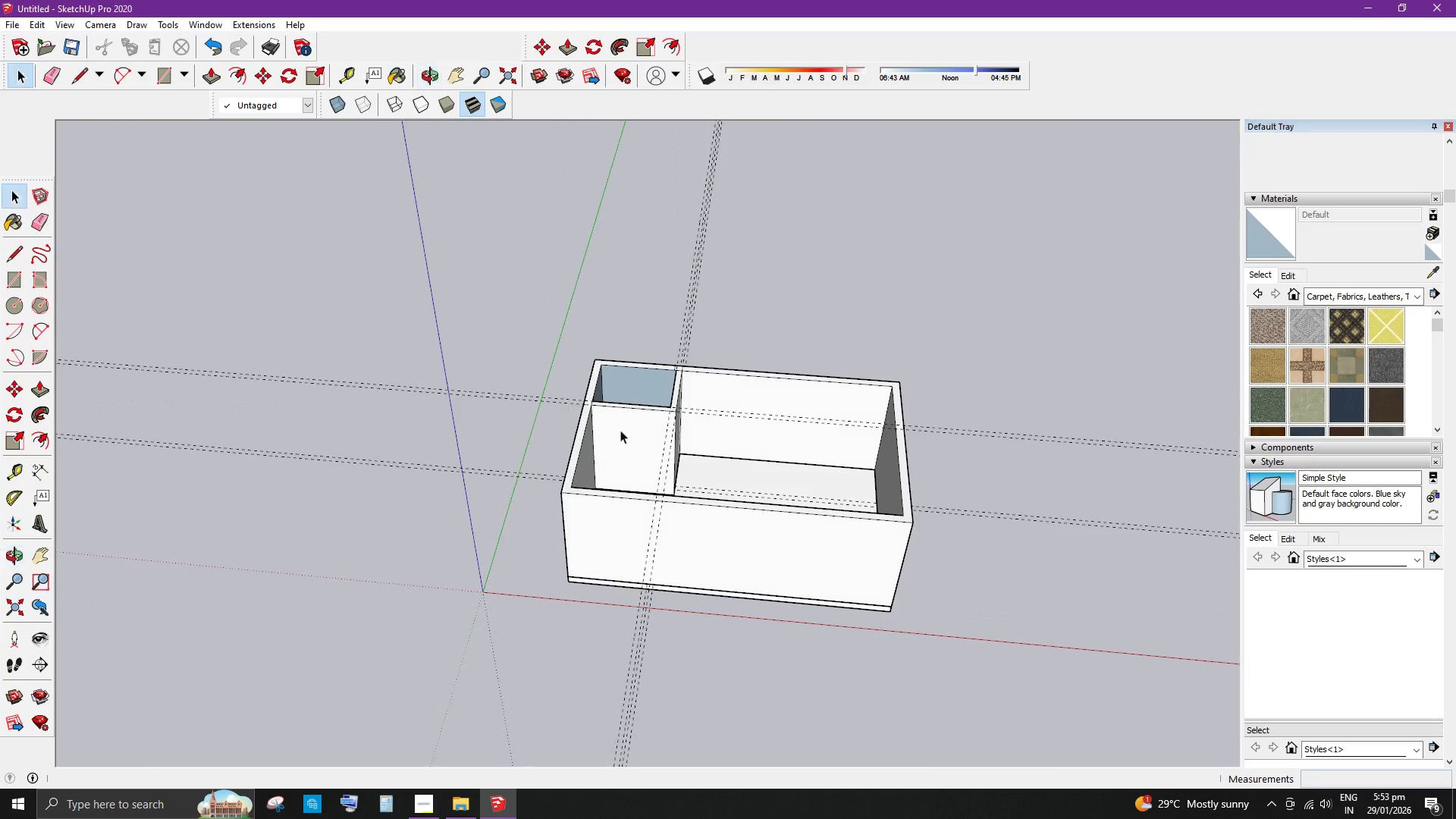 
scroll: coordinate [796, 549], scroll_direction: up, amount: 6.0
 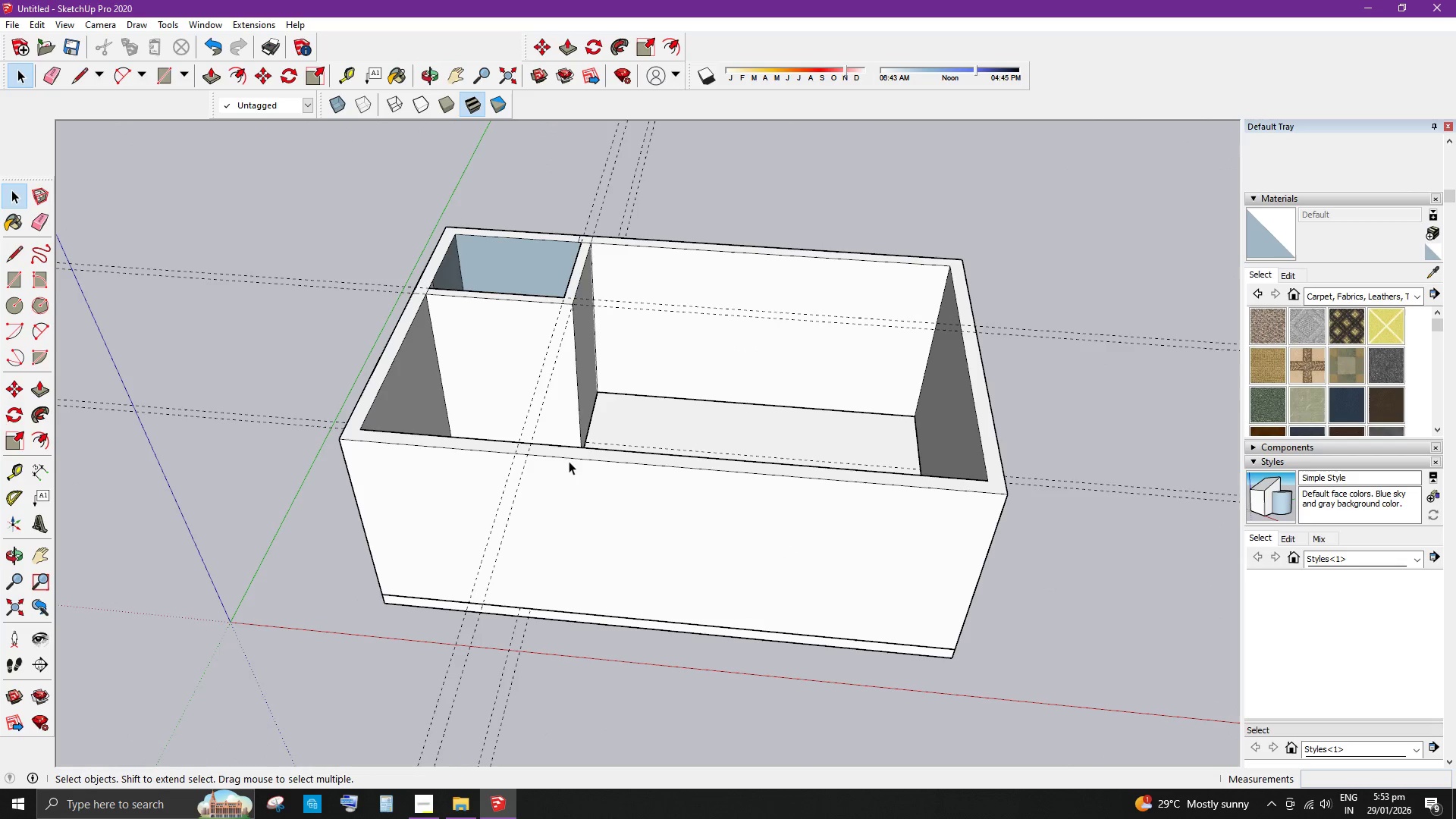 
key(E)
 